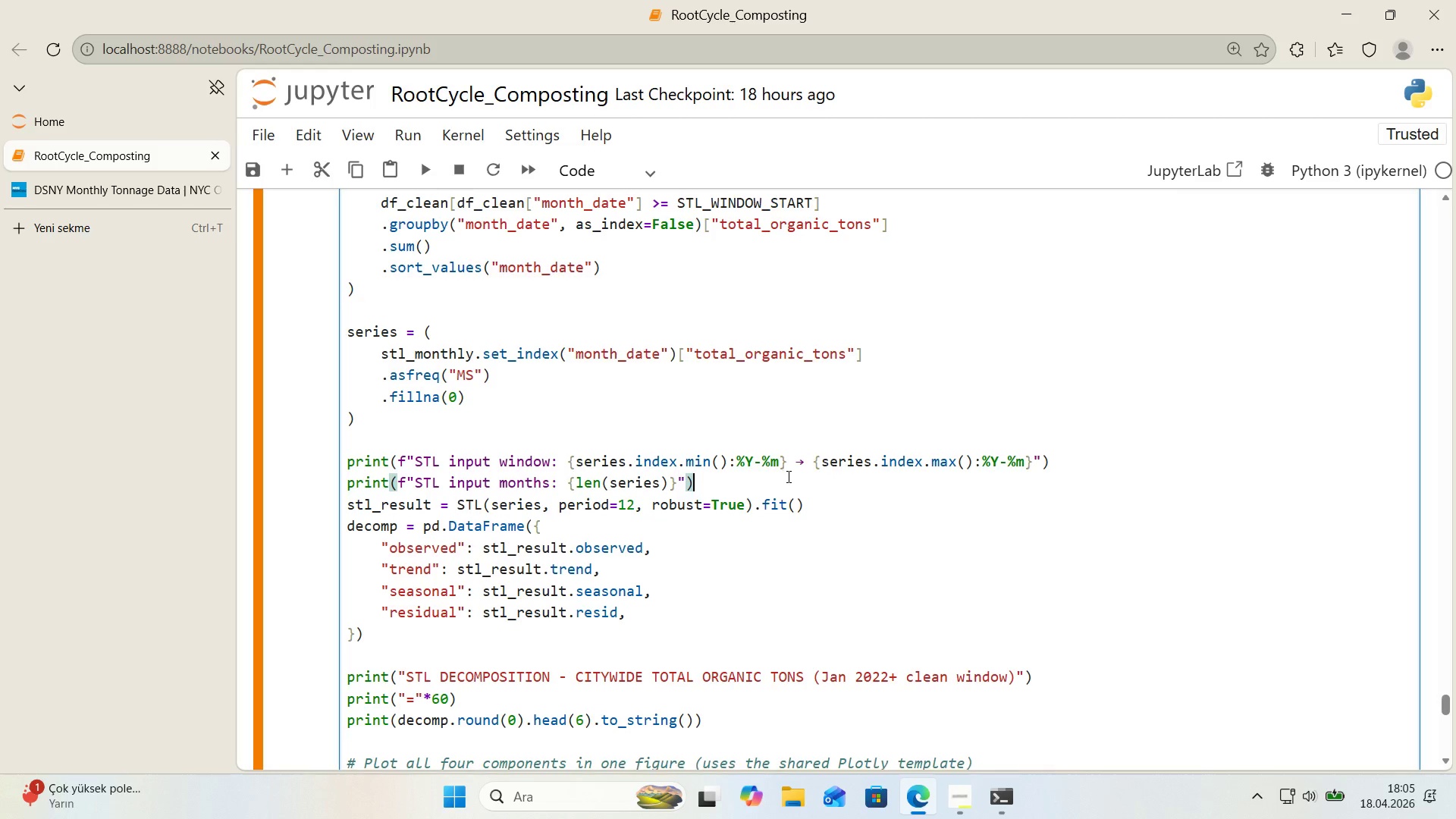 
scroll: coordinate [787, 476], scroll_direction: down, amount: 1.0
 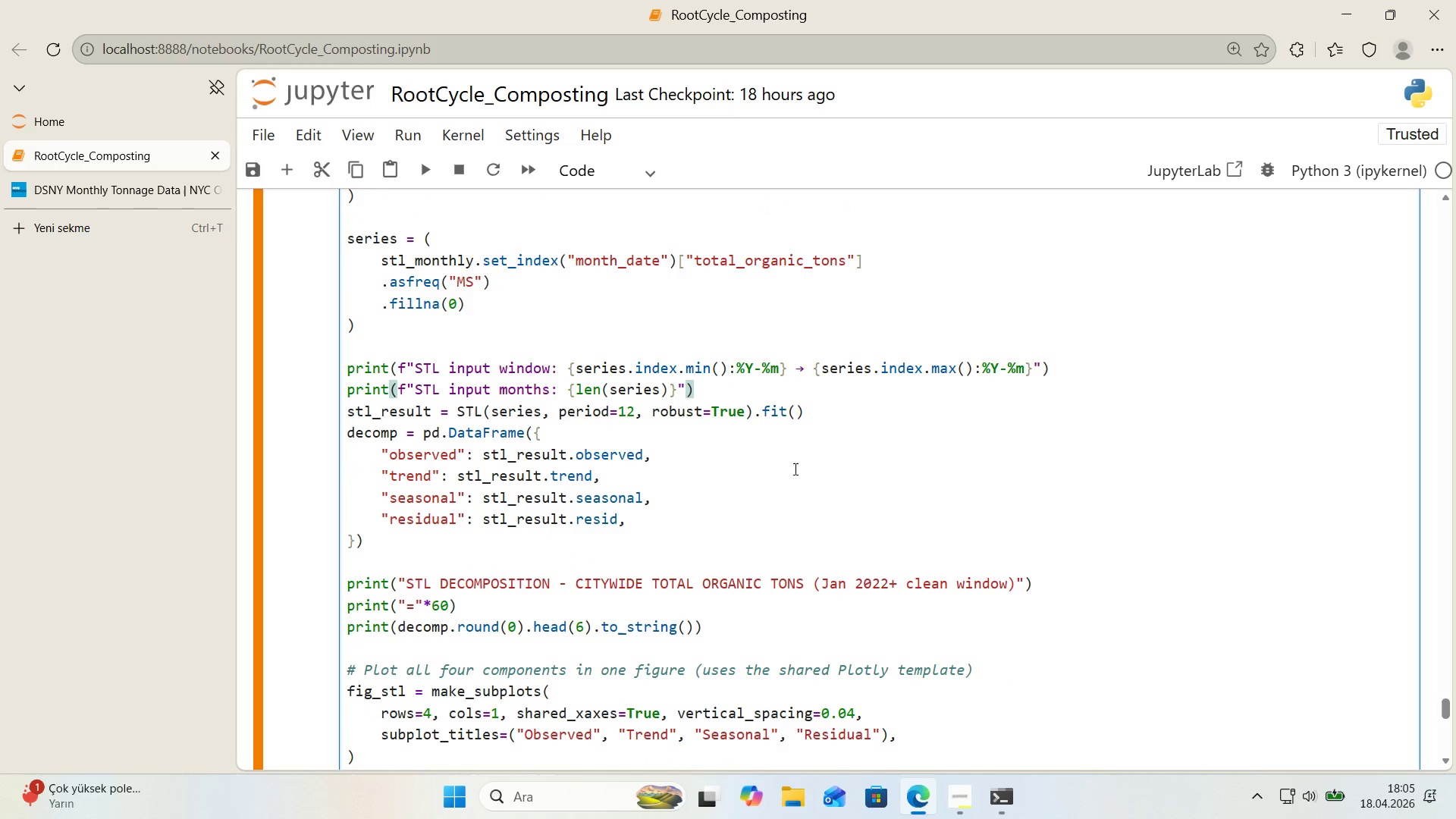 
key(Shift+Enter)
 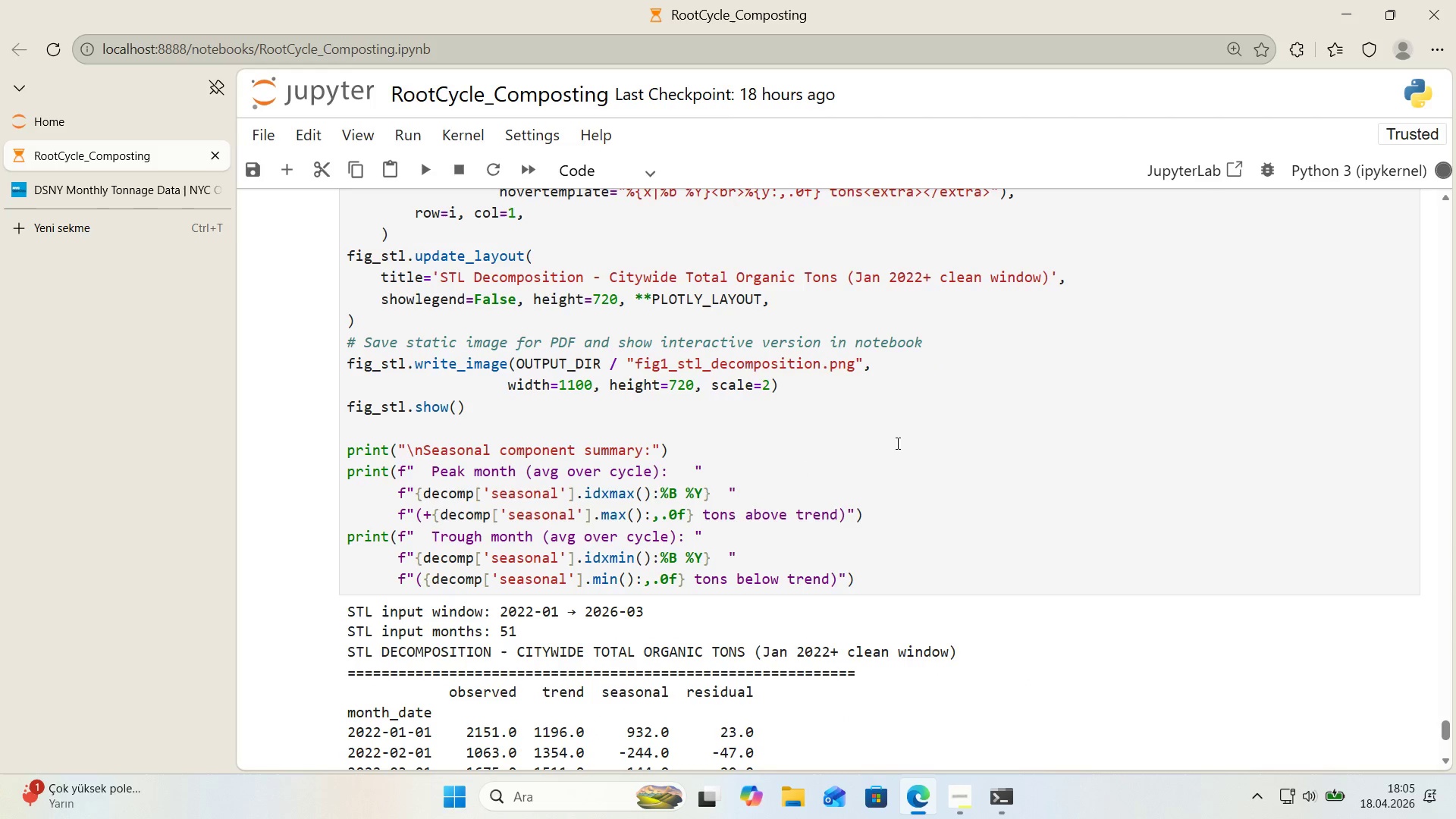 
mouse_move([1429, 177])
 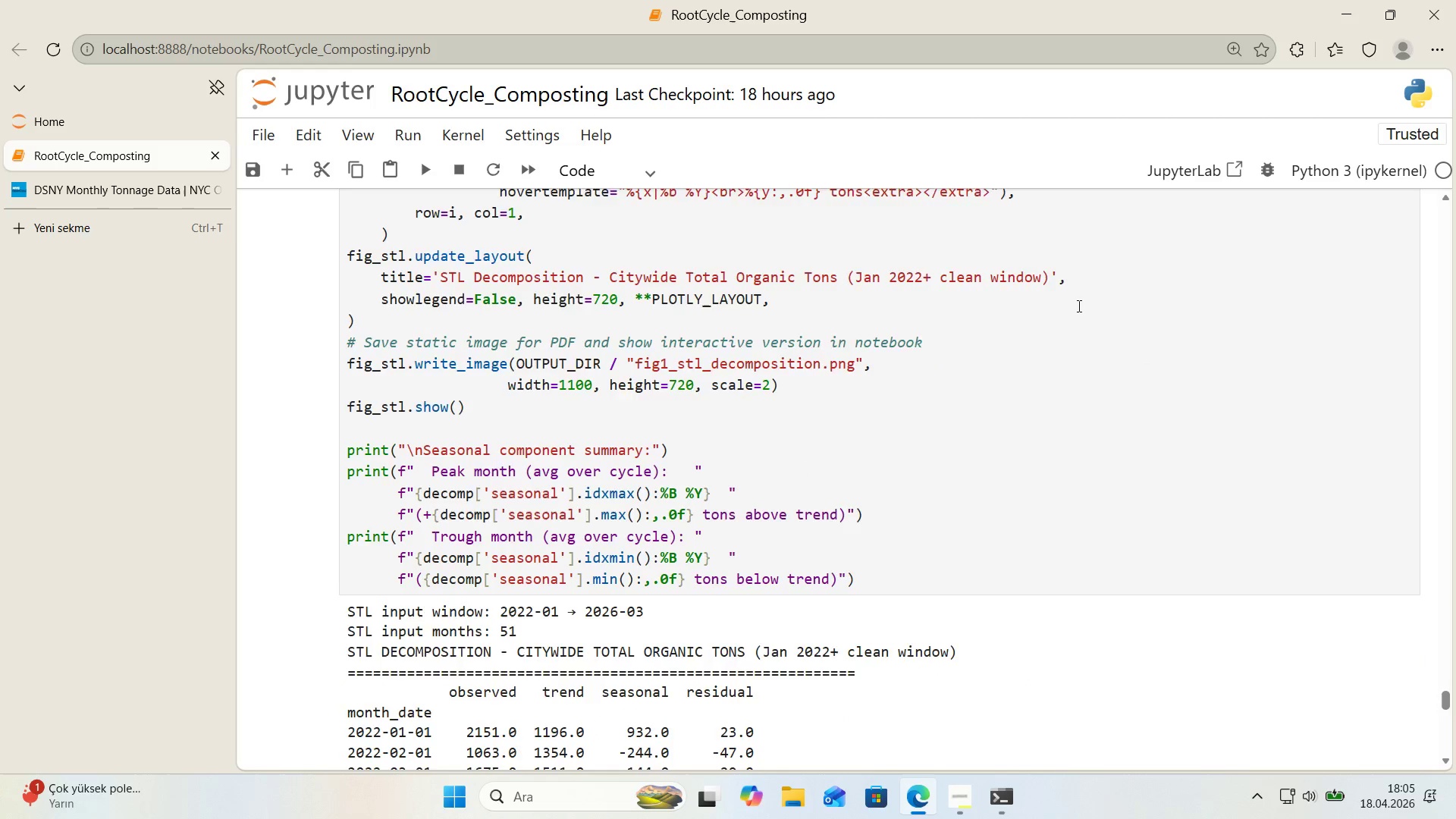 
scroll: coordinate [1078, 306], scroll_direction: down, amount: 4.0
 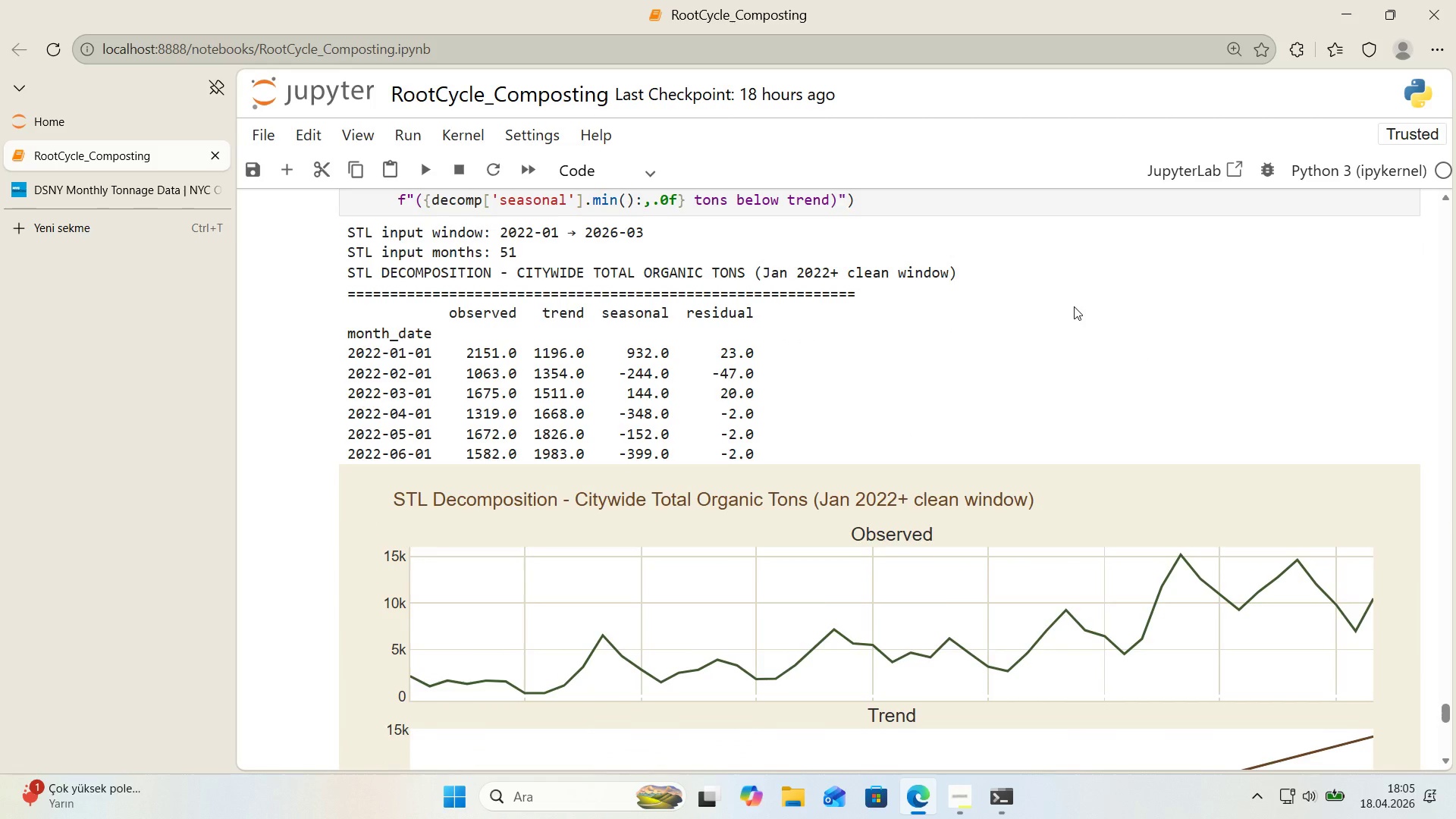 
scroll: coordinate [1057, 309], scroll_direction: up, amount: 28.0
 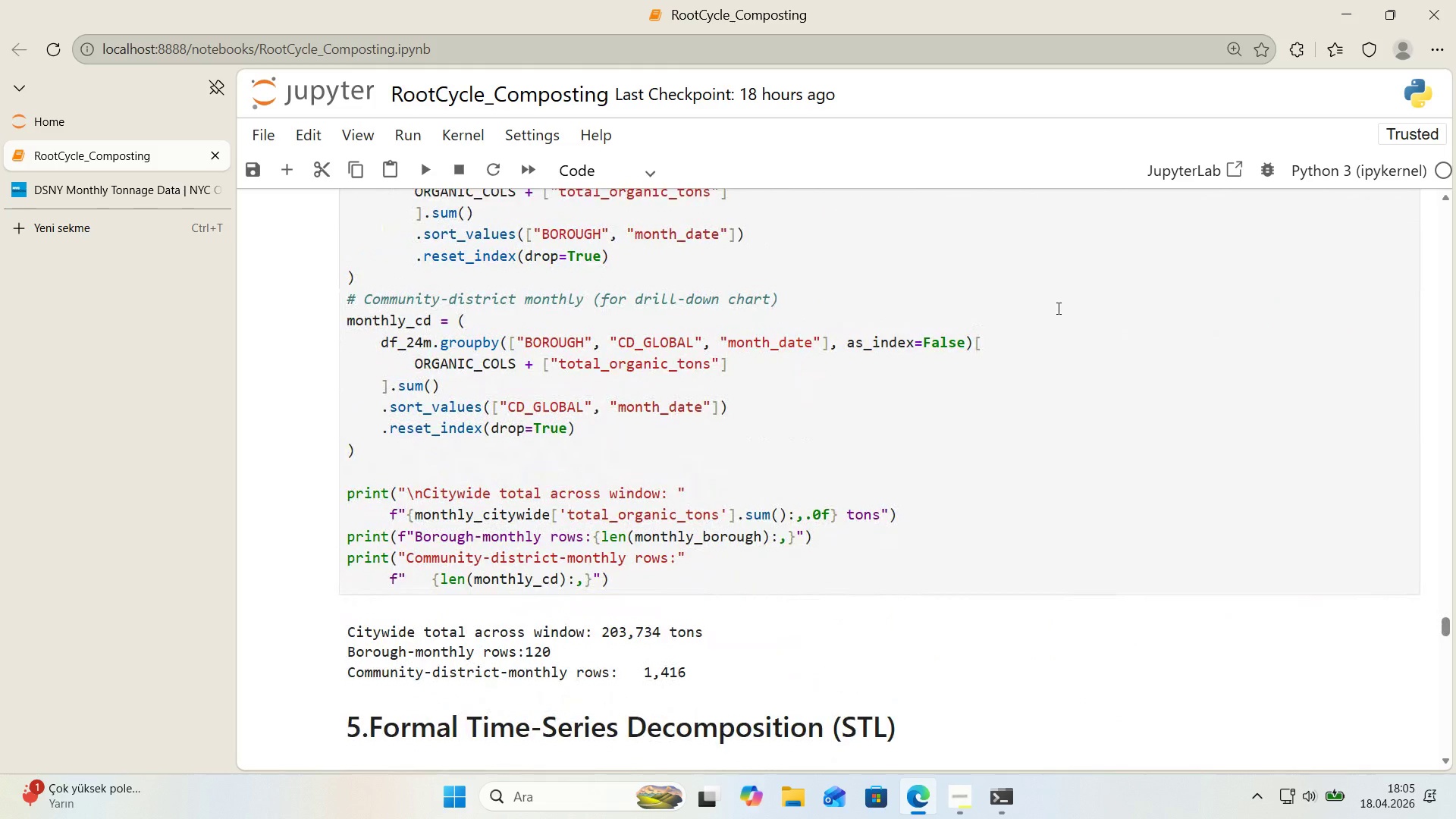 
scroll: coordinate [1057, 308], scroll_direction: down, amount: 19.0
 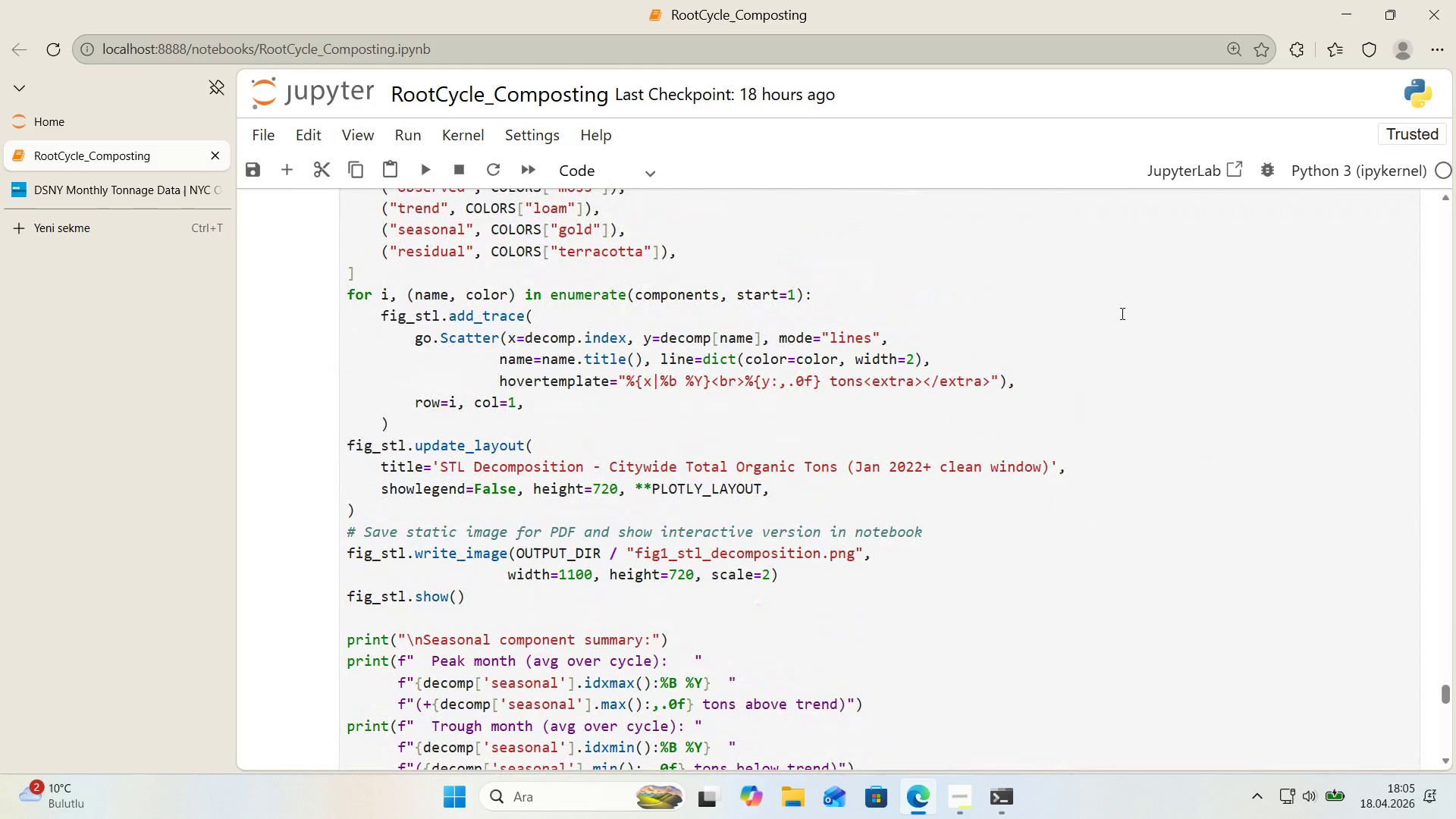 
wait(7.84)
 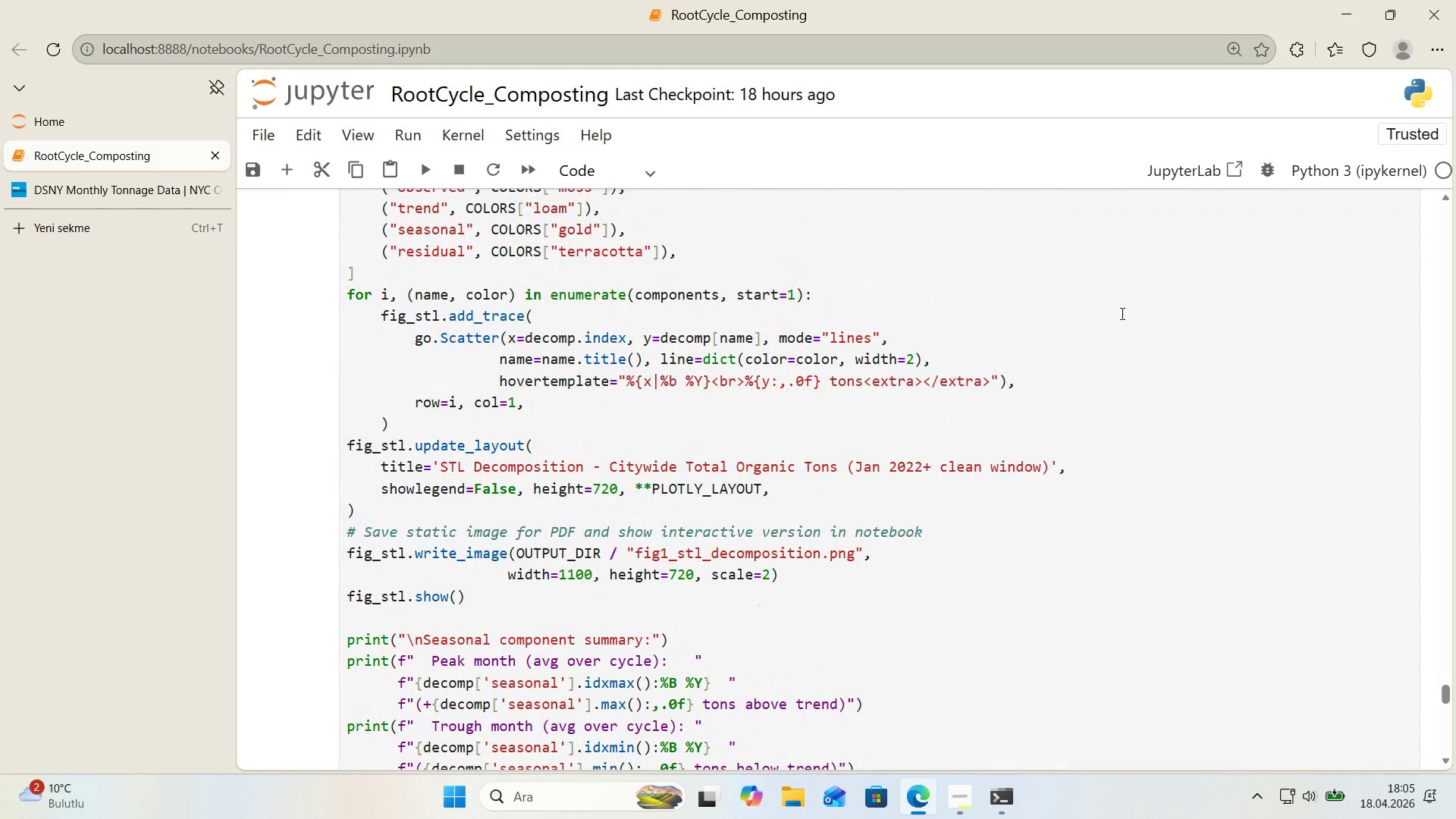 
left_click_drag(start_coordinate=[1444, 689], to_coordinate=[1448, 692])
 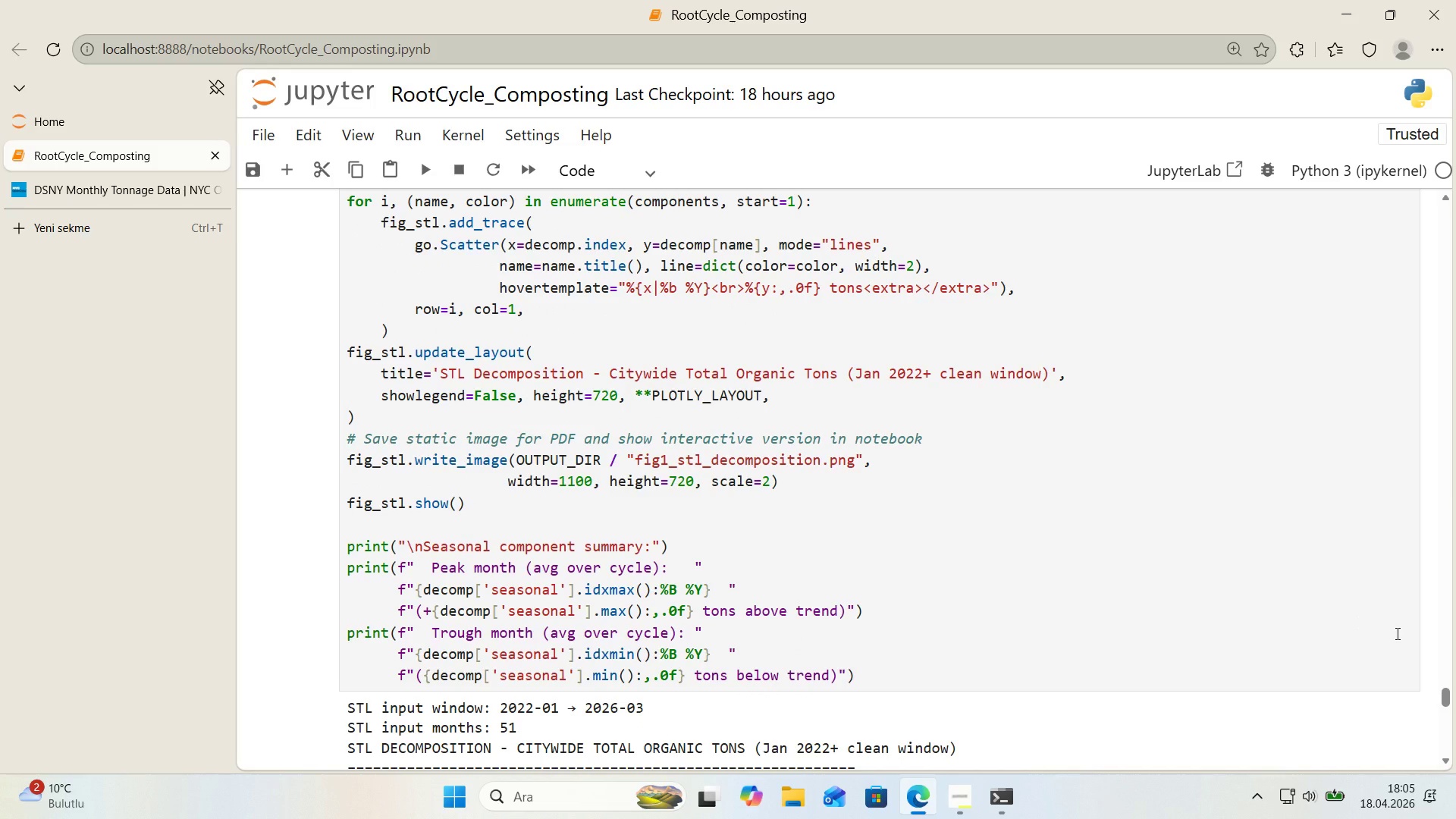 
wait(11.05)
 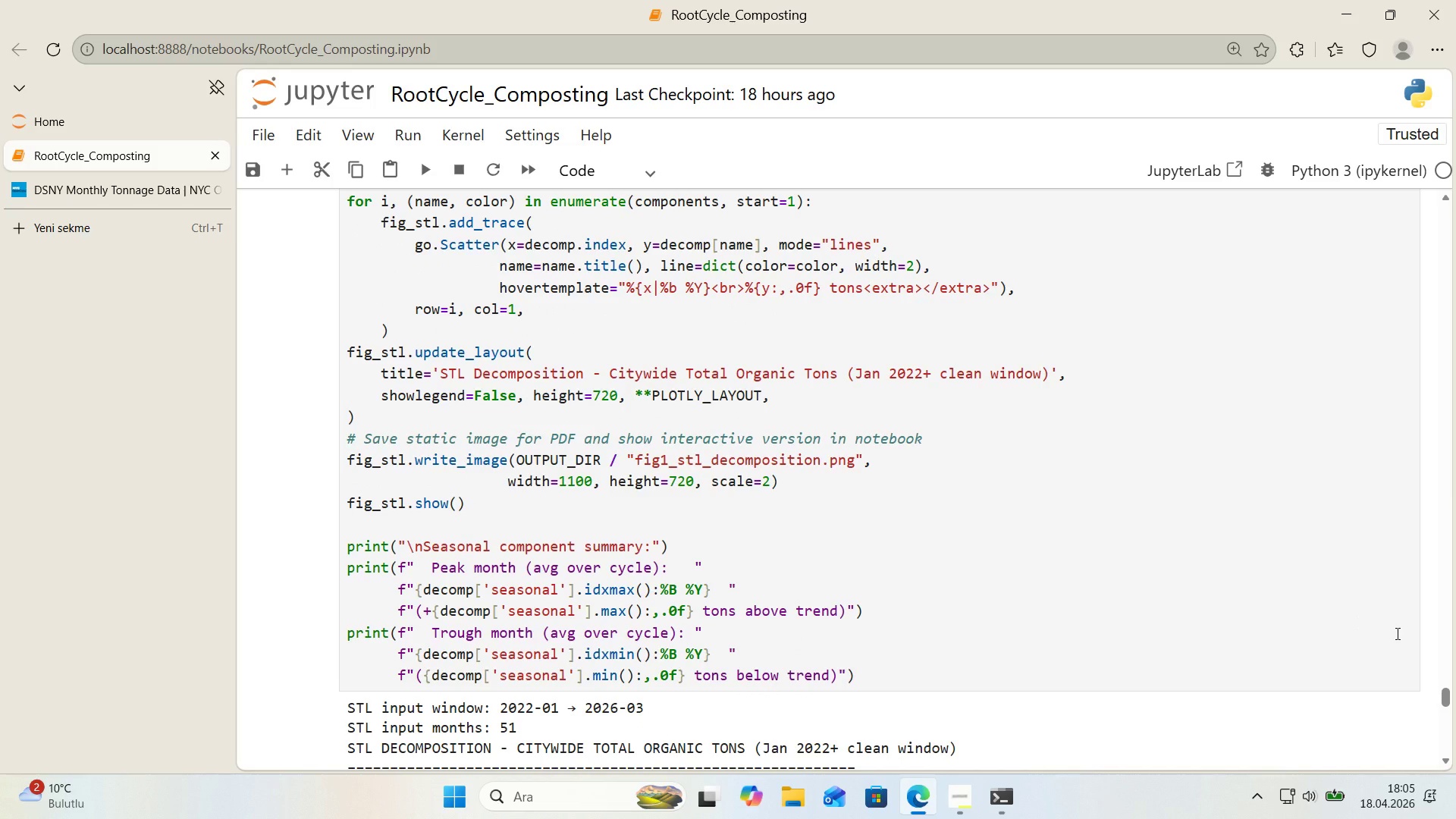 
scroll: coordinate [1401, 609], scroll_direction: down, amount: 5.0
 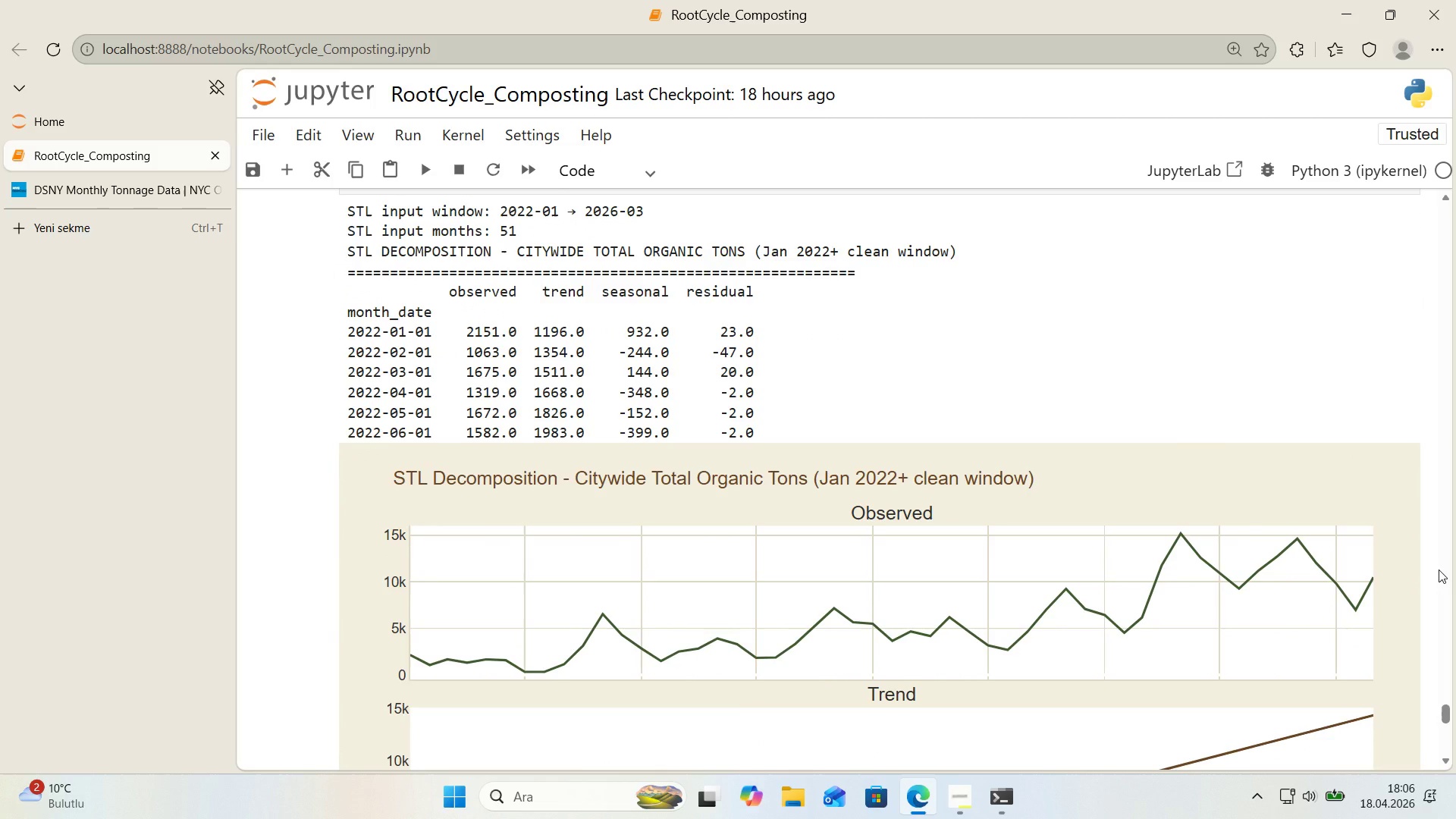 
wait(10.69)
 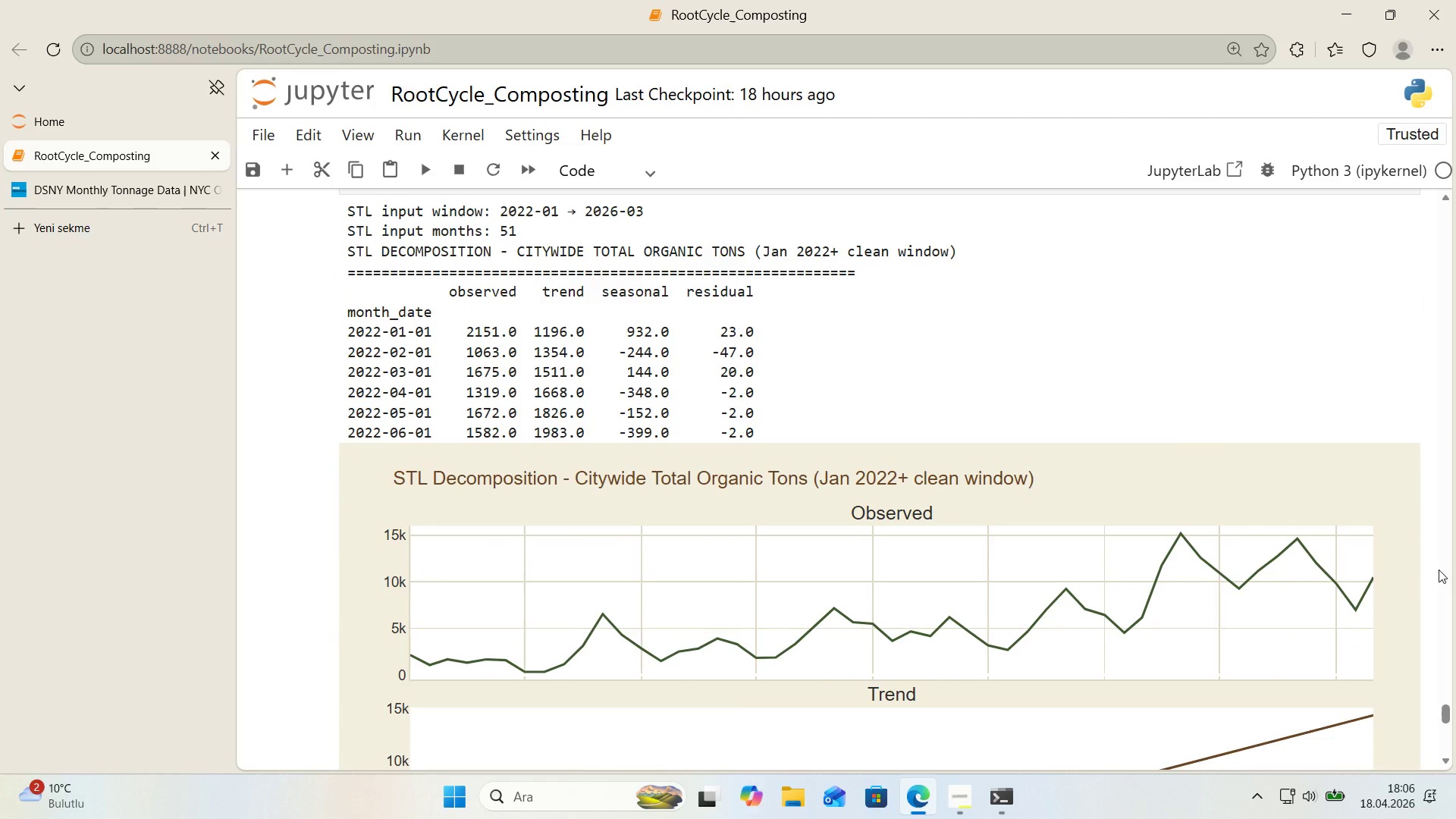 
left_click_drag(start_coordinate=[1445, 706], to_coordinate=[1451, 722])
 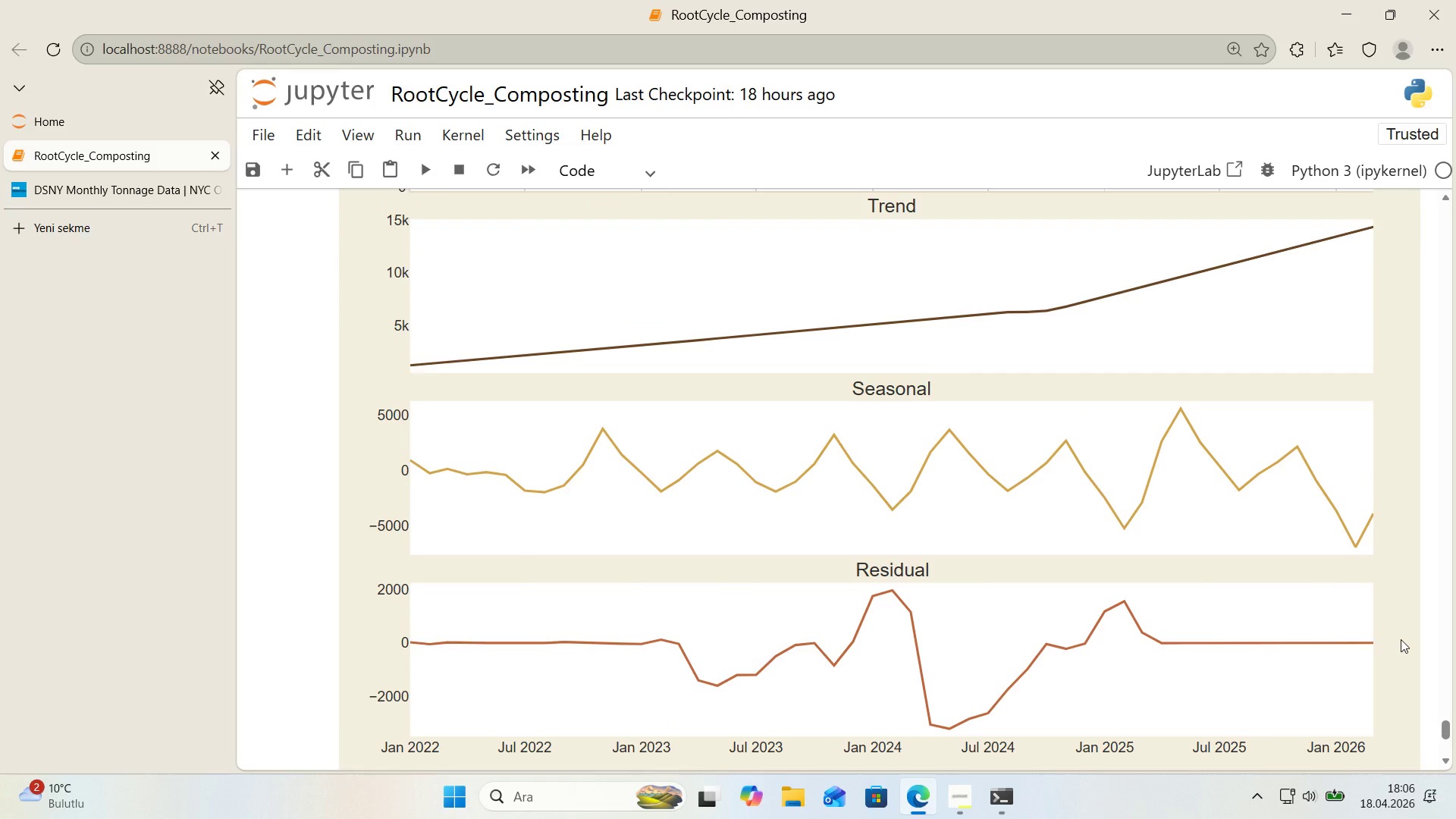 
wait(9.8)
 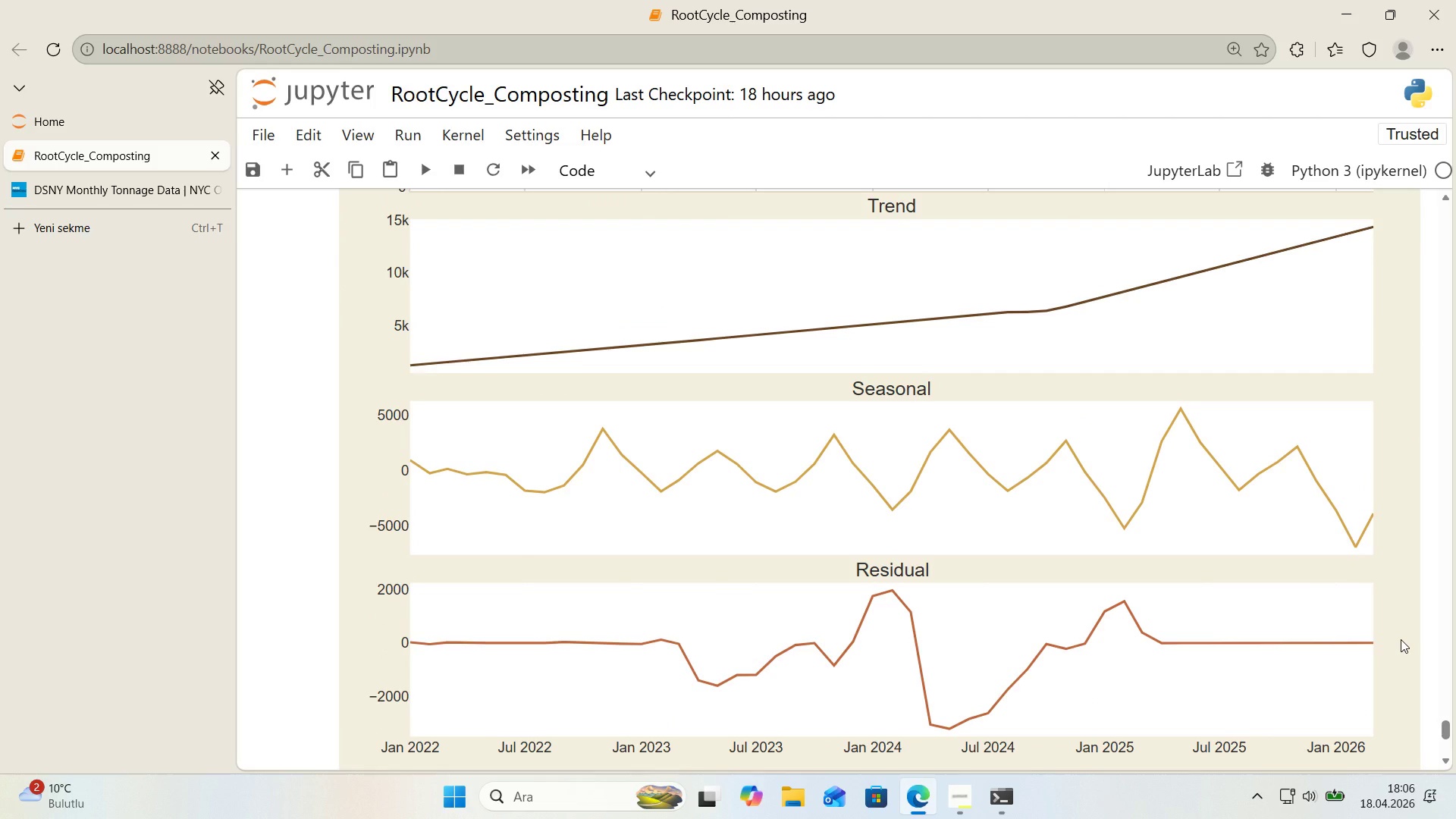 
scroll: coordinate [1419, 626], scroll_direction: down, amount: 2.0
 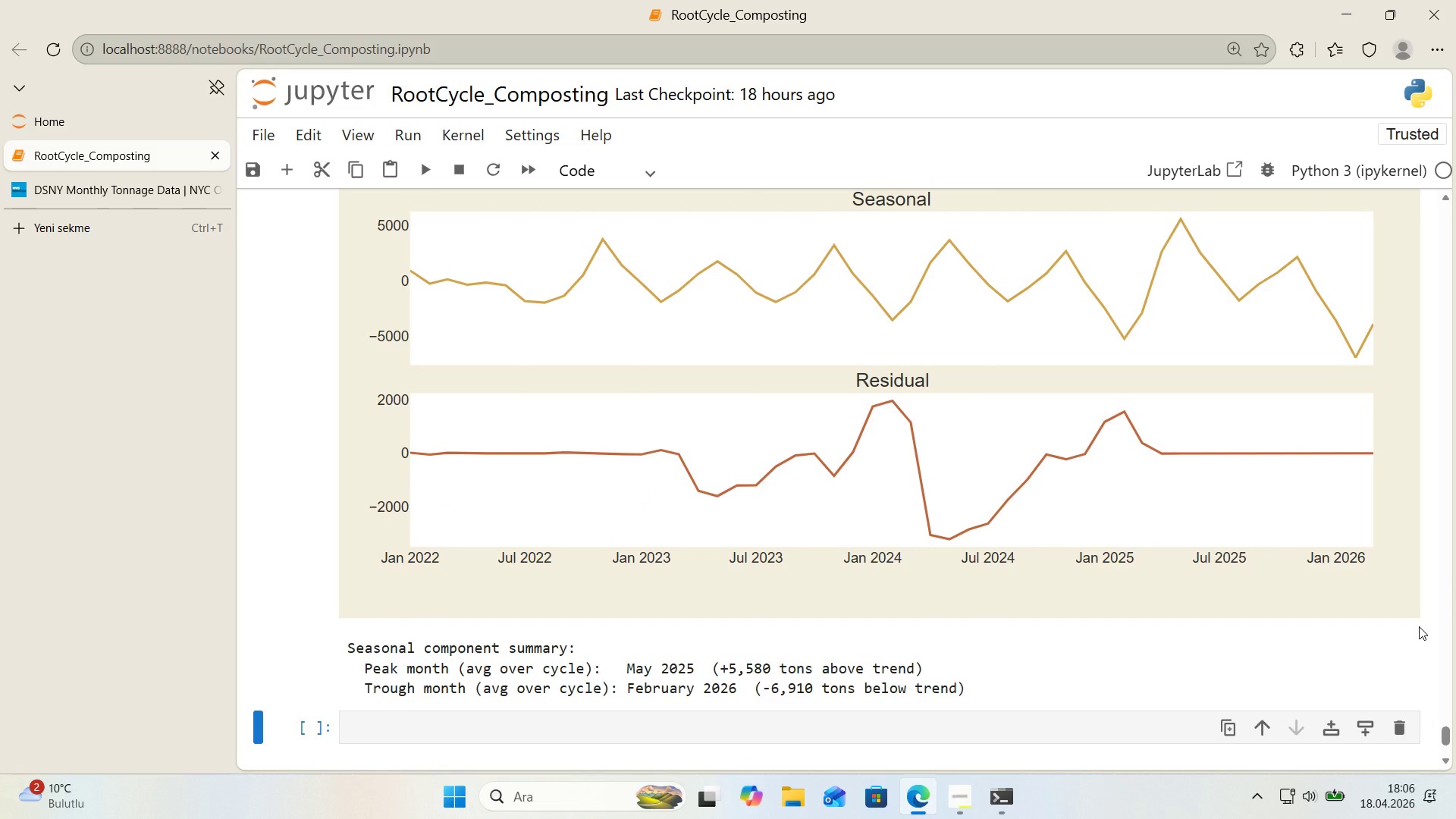 
wait(24.73)
 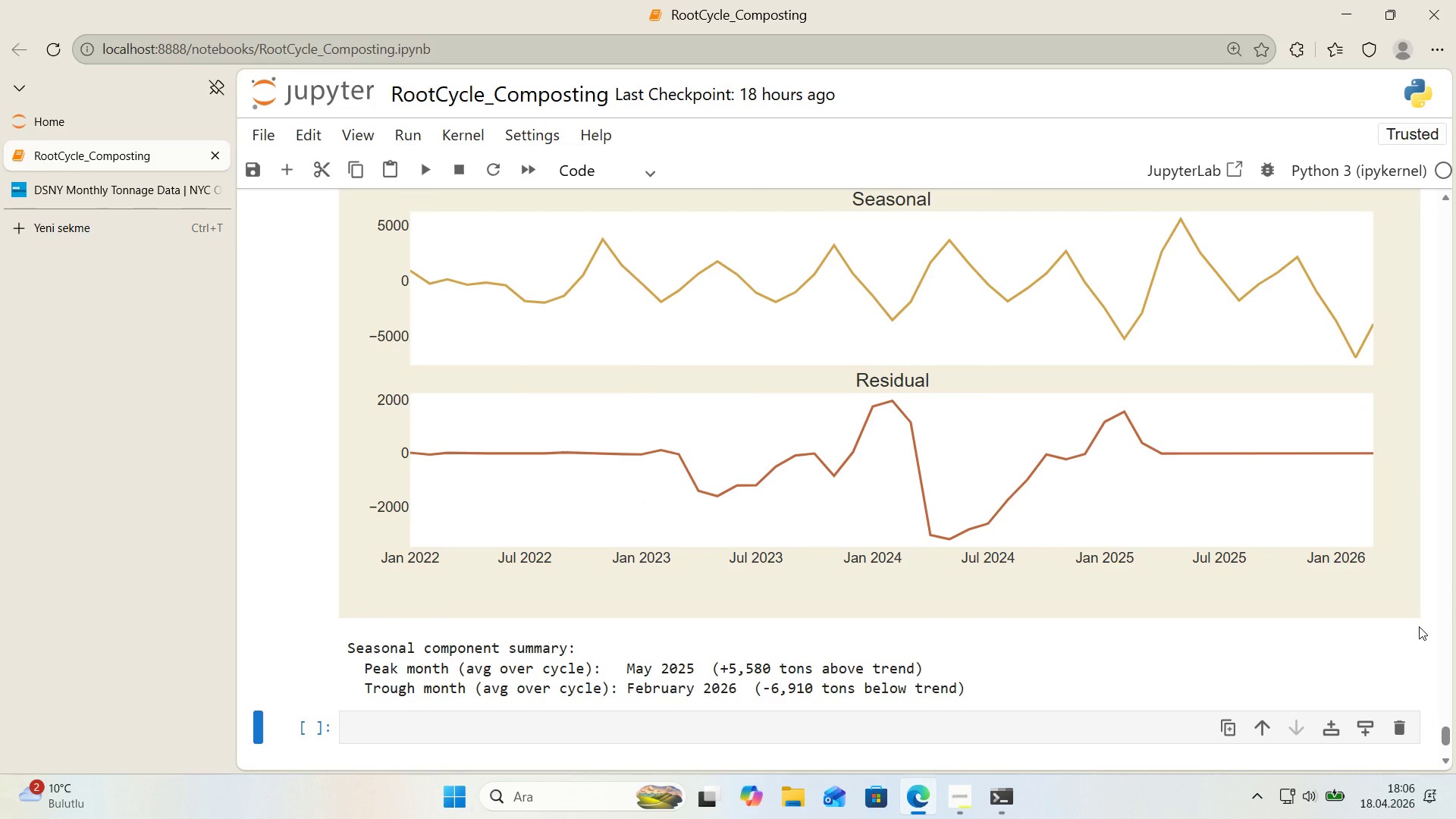 
scroll: coordinate [855, 544], scroll_direction: down, amount: 3.0
 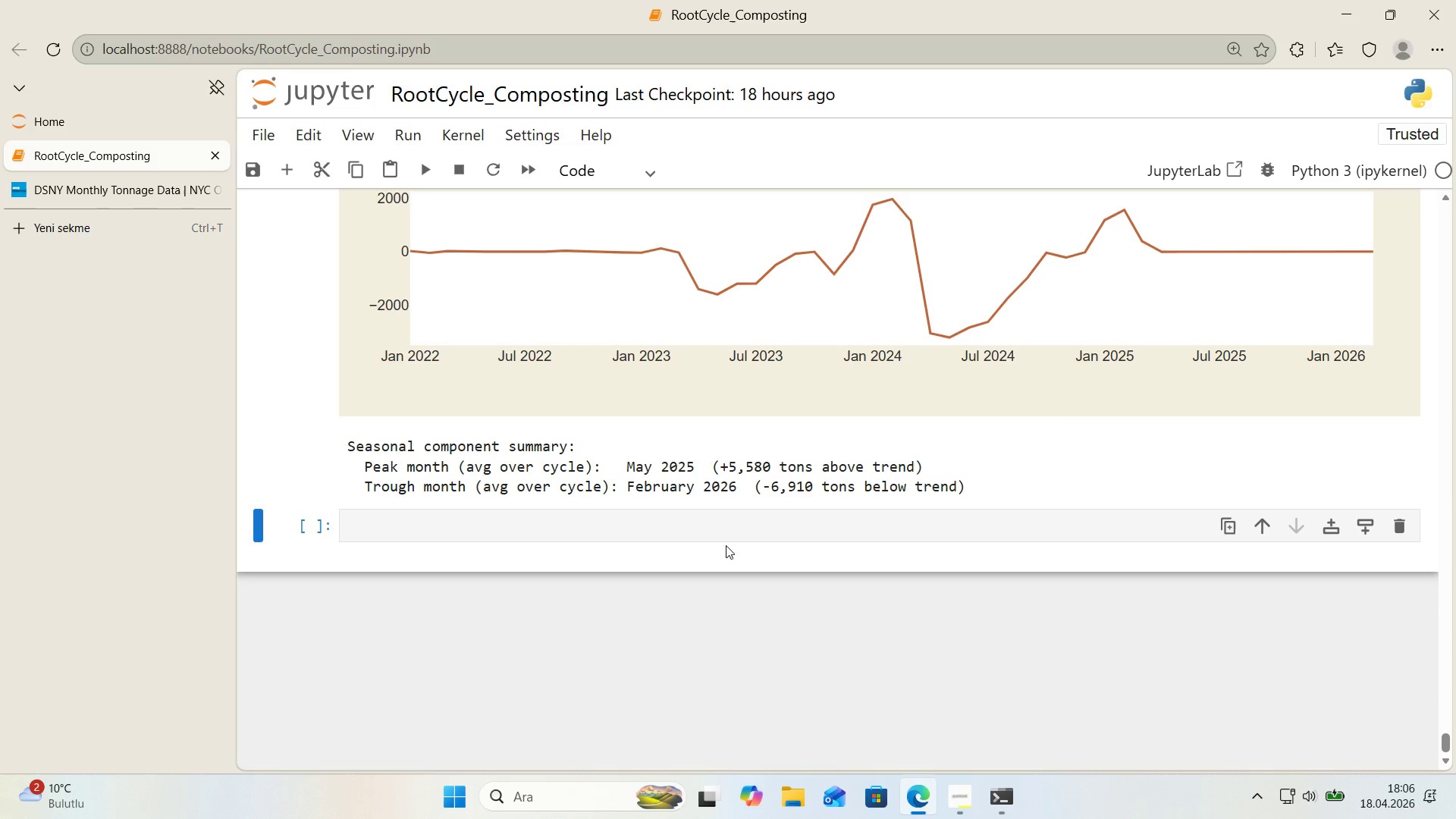 
left_click([736, 536])
 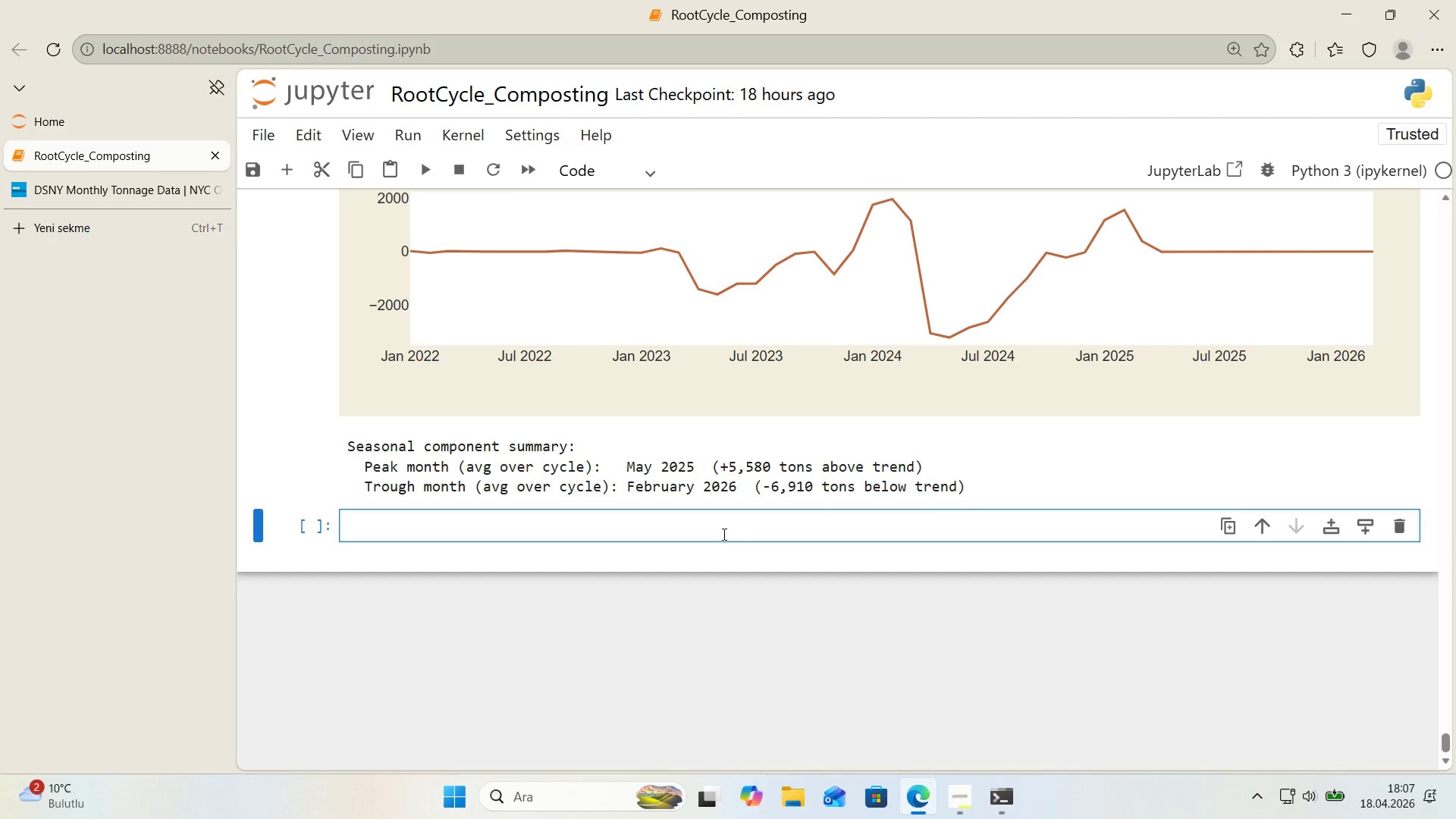 
wait(24.98)
 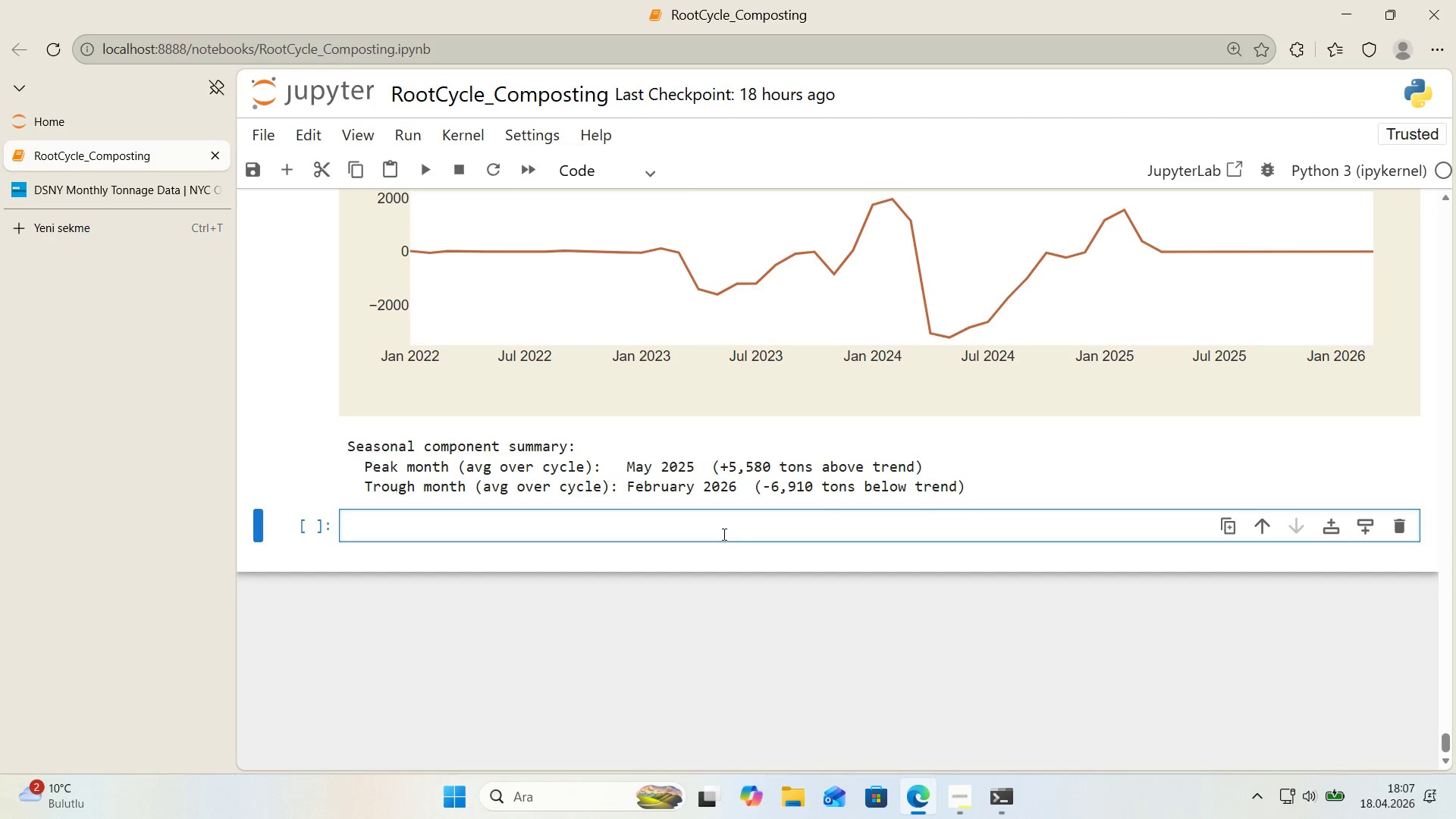 
scroll: coordinate [710, 529], scroll_direction: up, amount: 4.0
 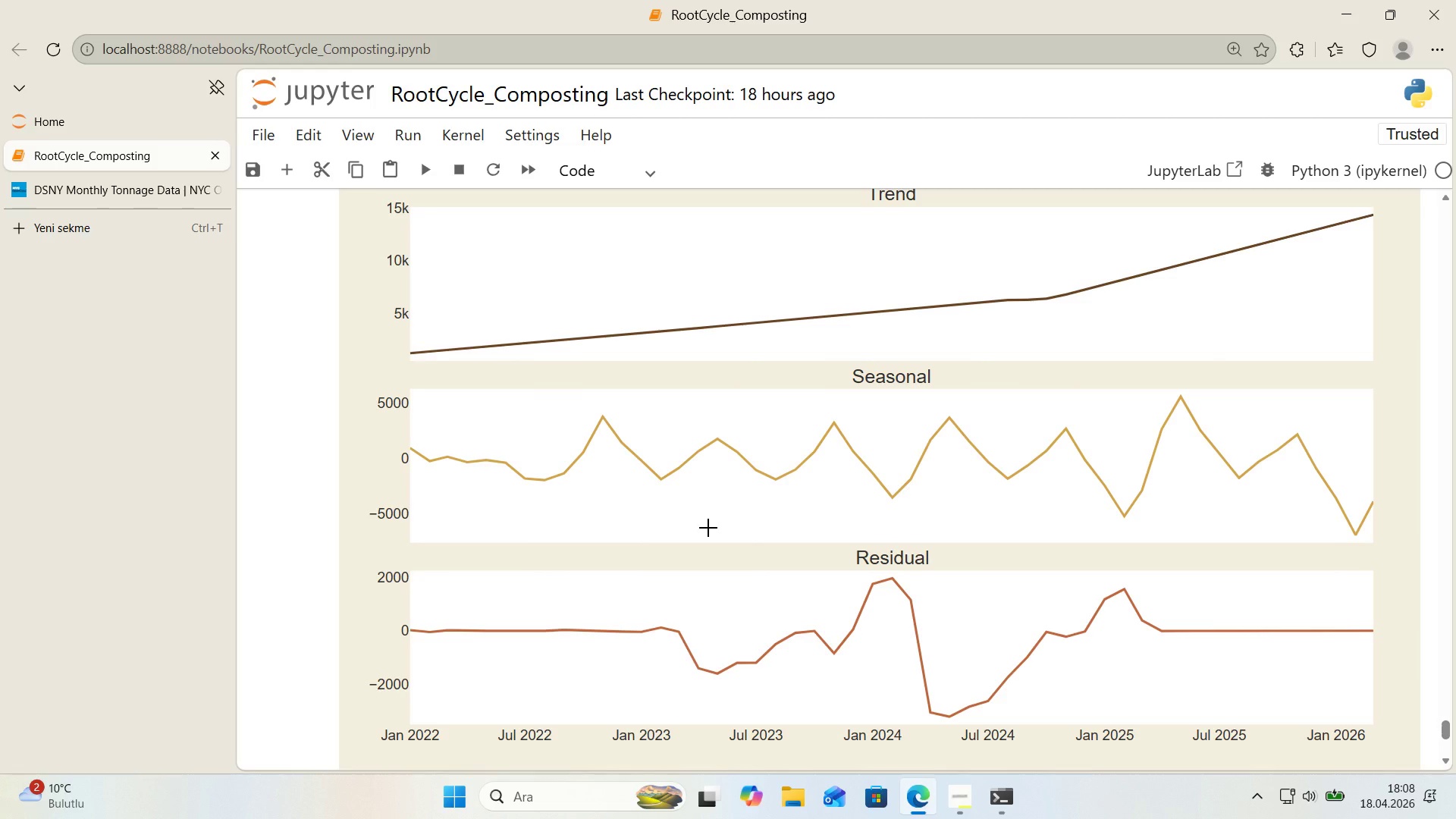 
wait(64.02)
 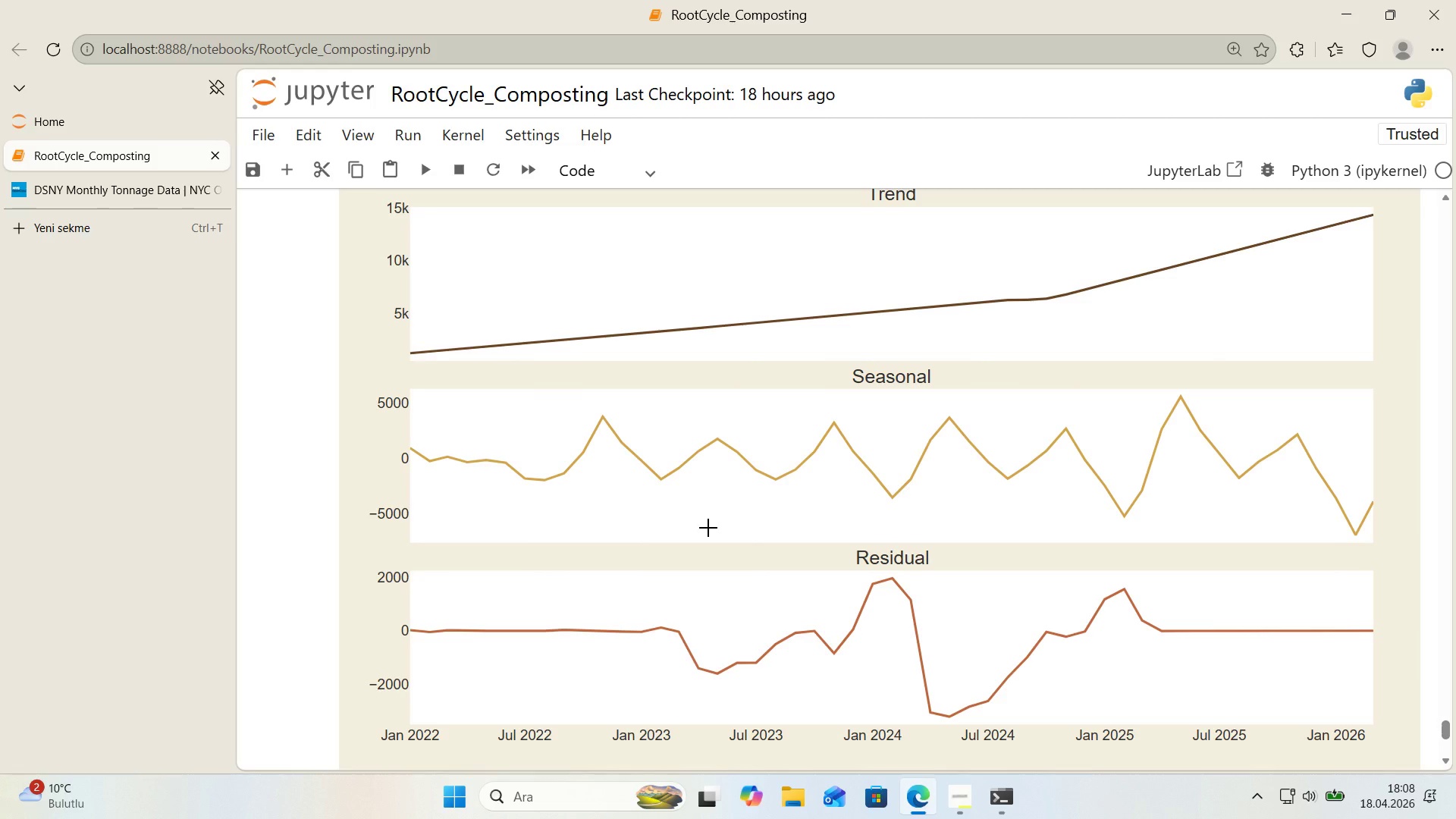 
scroll: coordinate [704, 485], scroll_direction: down, amount: 3.0
 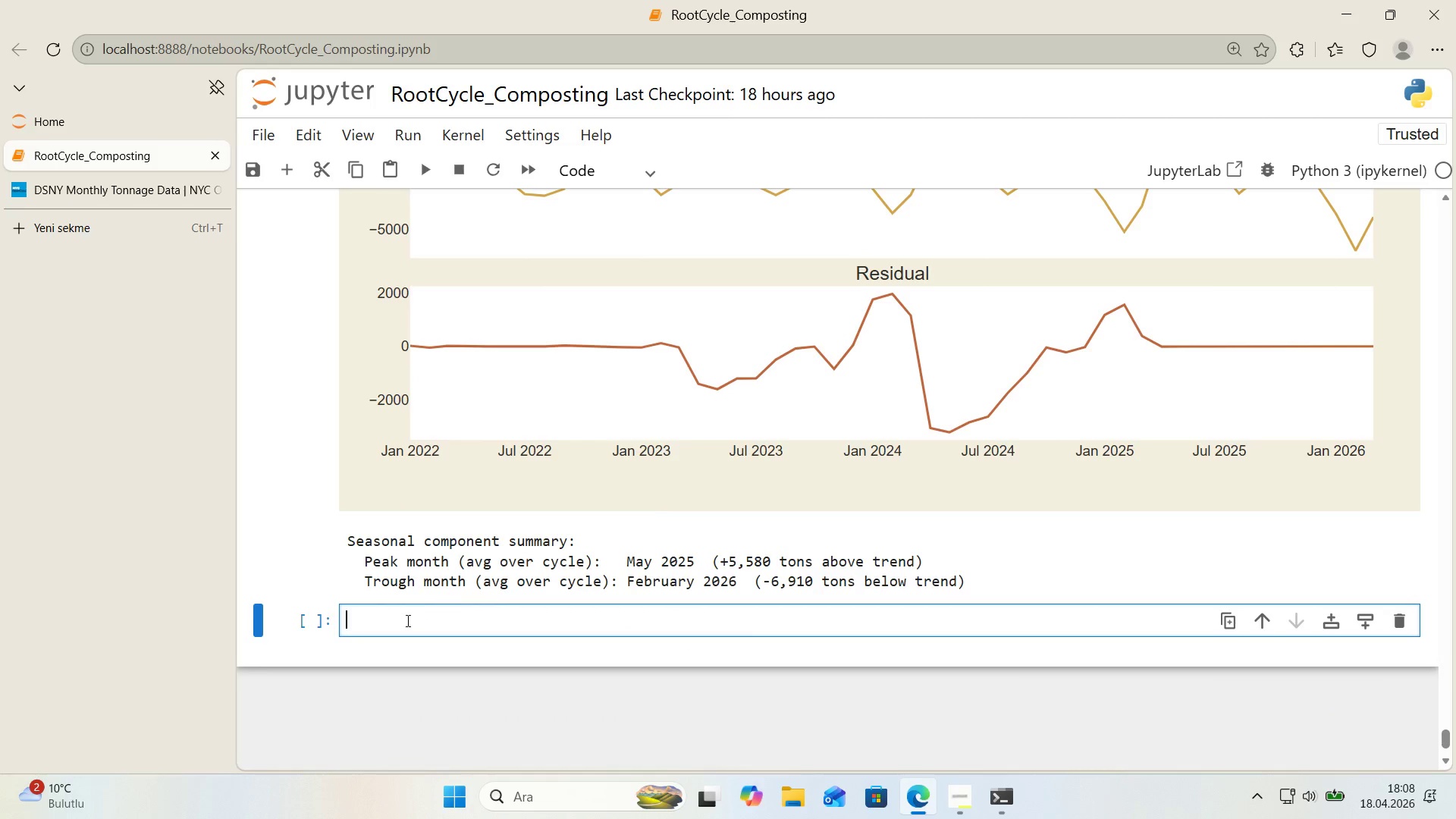 
left_click([404, 623])
 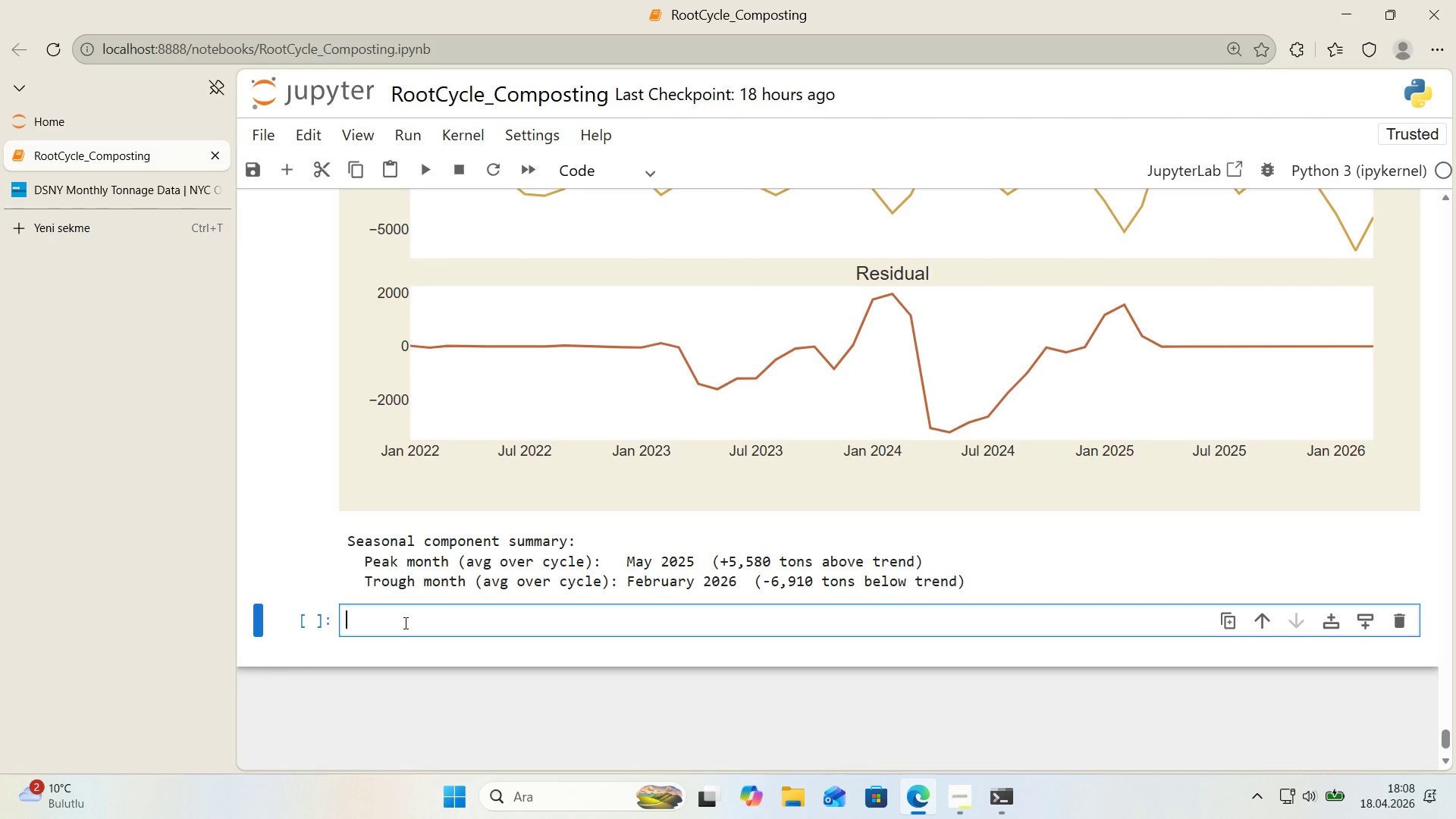 
wait(17.81)
 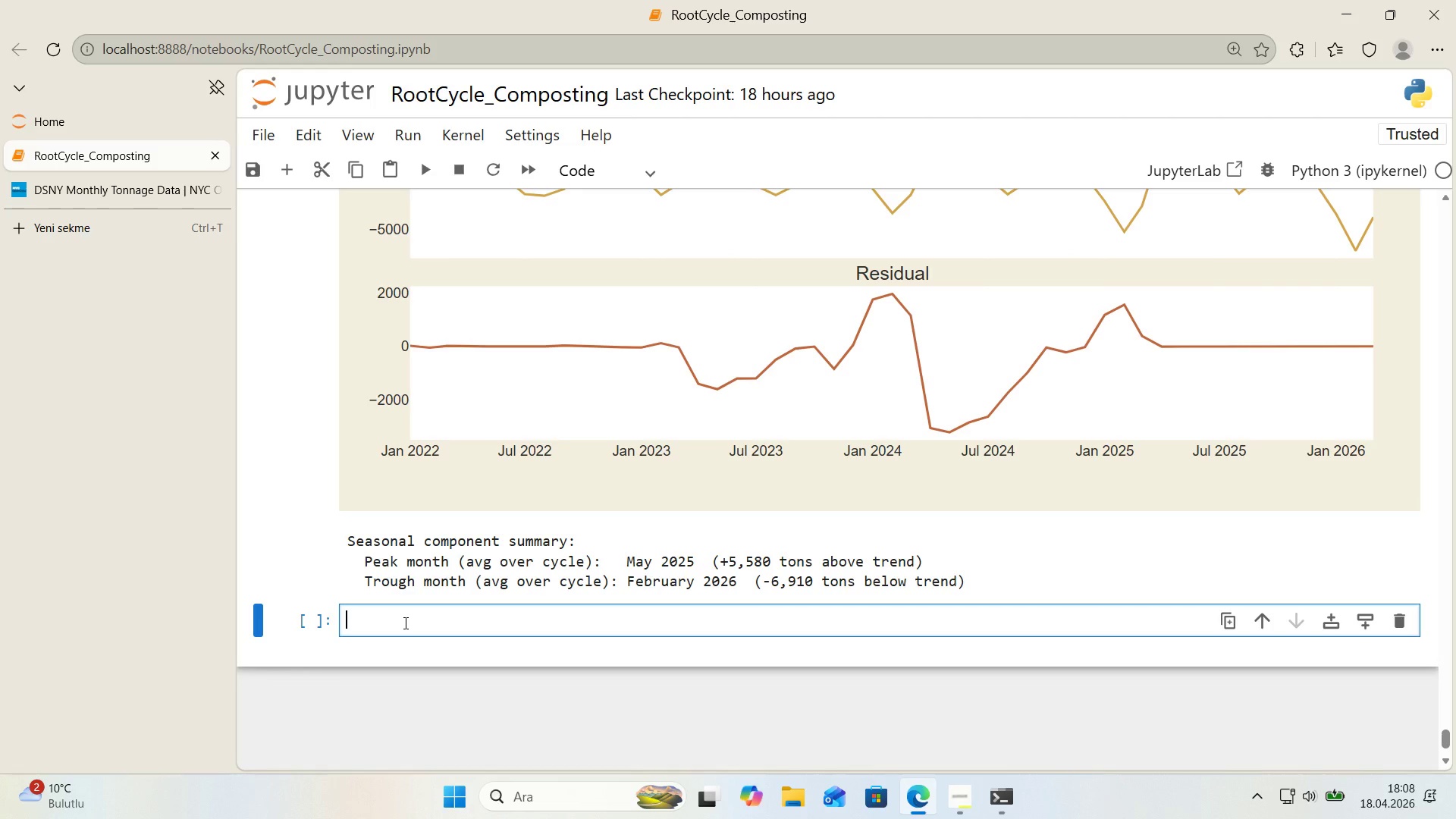 
scroll: coordinate [726, 569], scroll_direction: up, amount: 6.0
 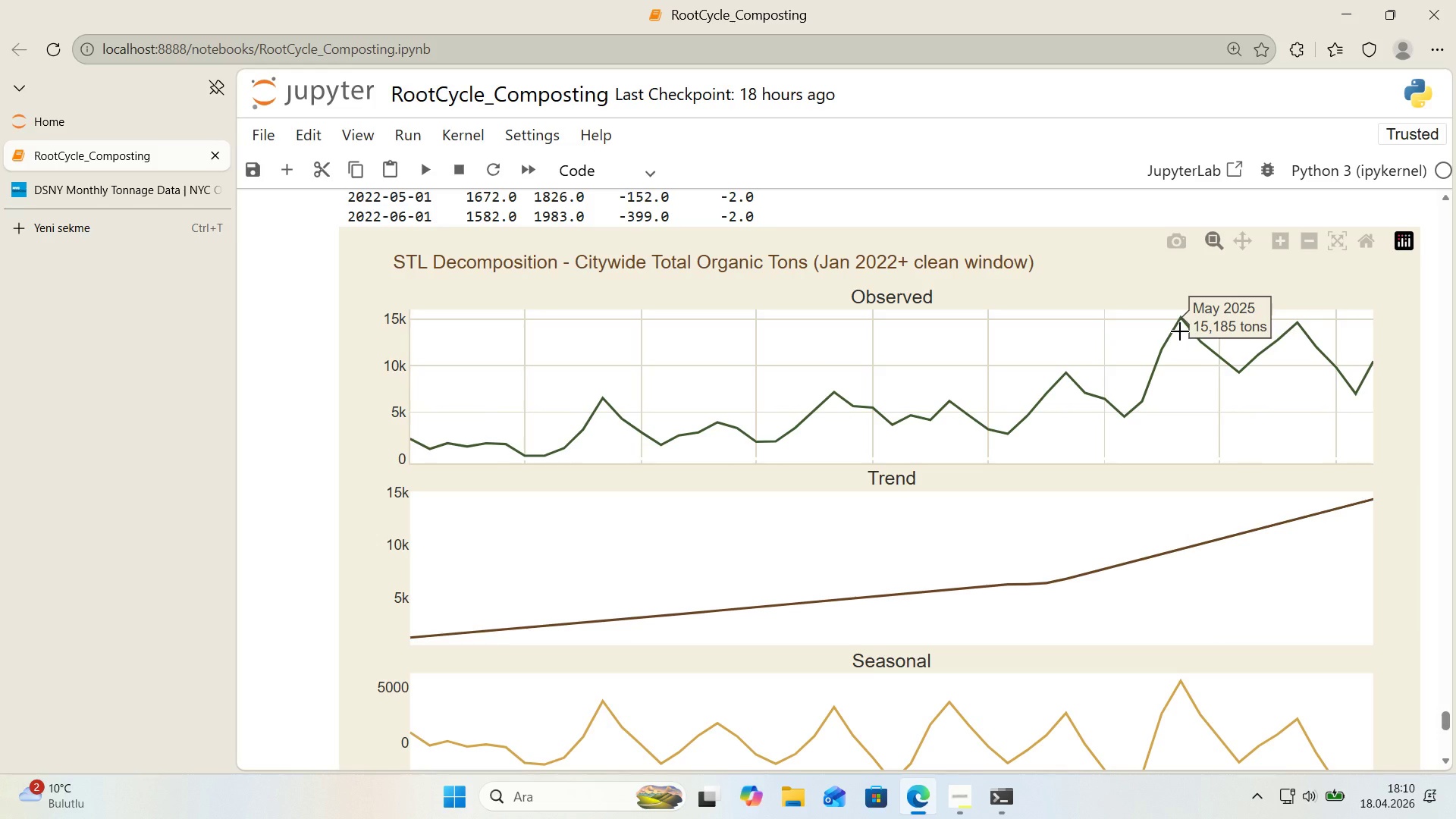 
wait(84.76)
 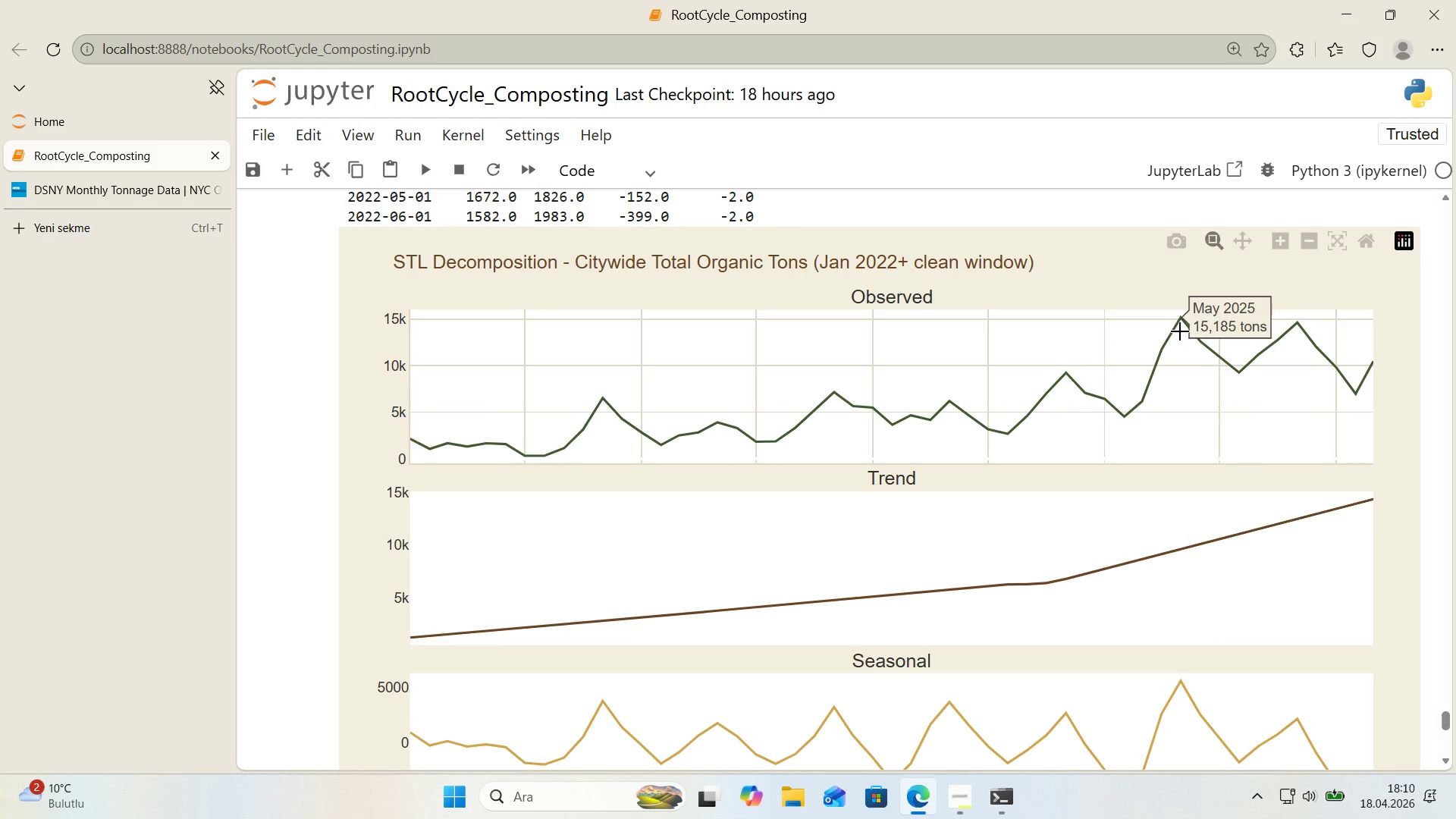 
scroll: coordinate [927, 592], scroll_direction: up, amount: 1.0
 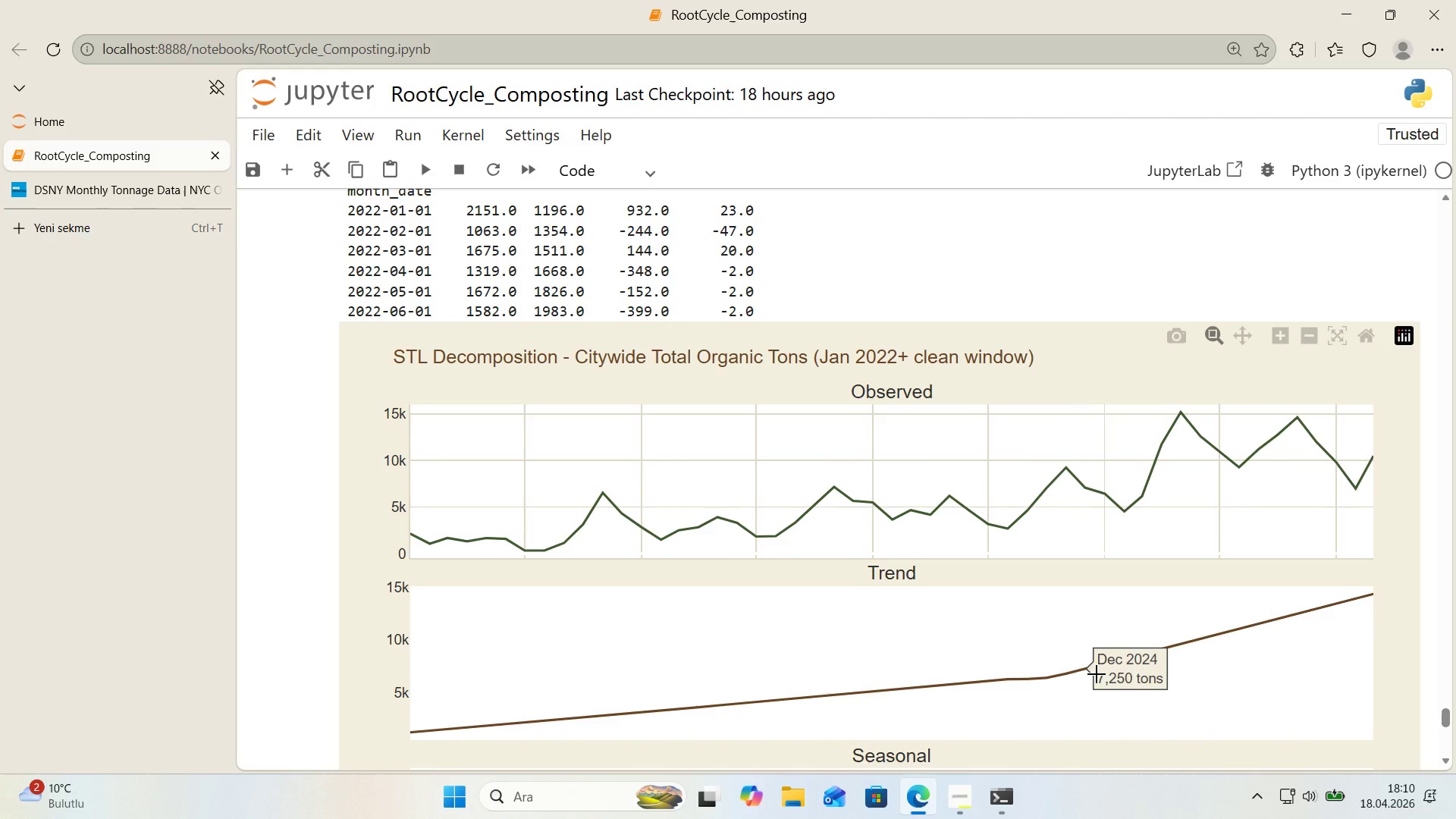 
scroll: coordinate [908, 506], scroll_direction: down, amount: 6.0
 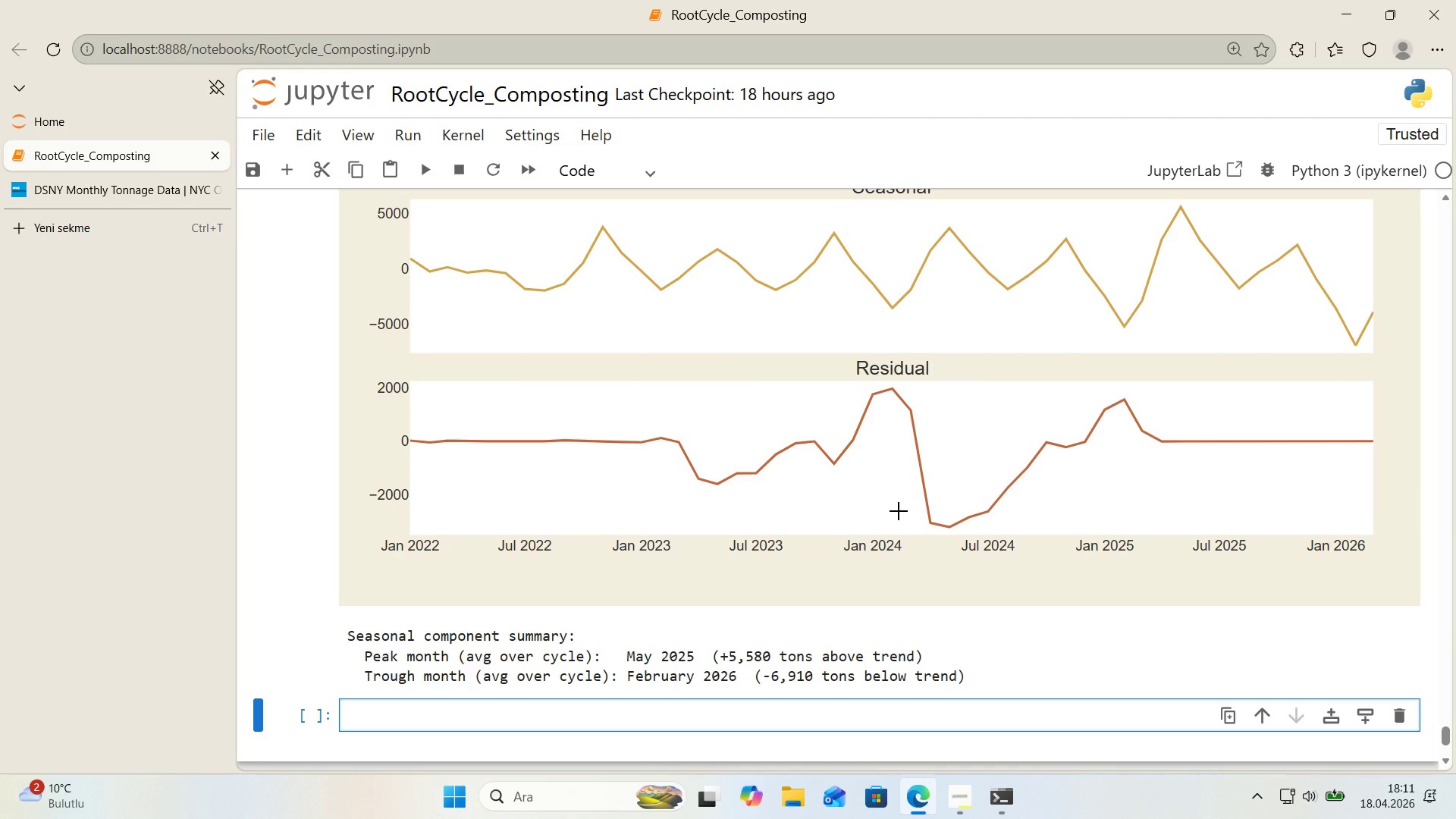 
wait(66.39)
 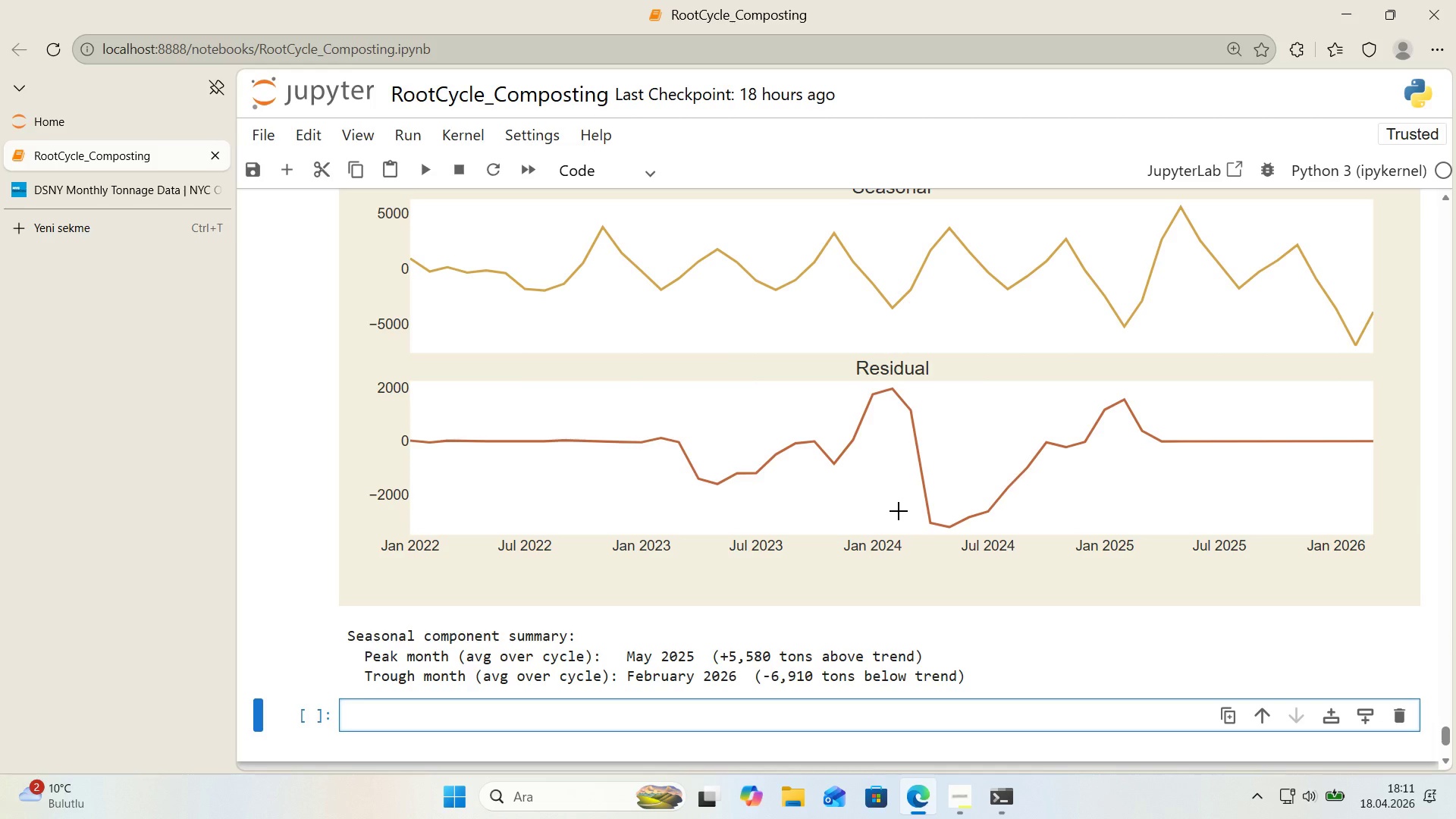 
key(Alt+Control+AltRight)
 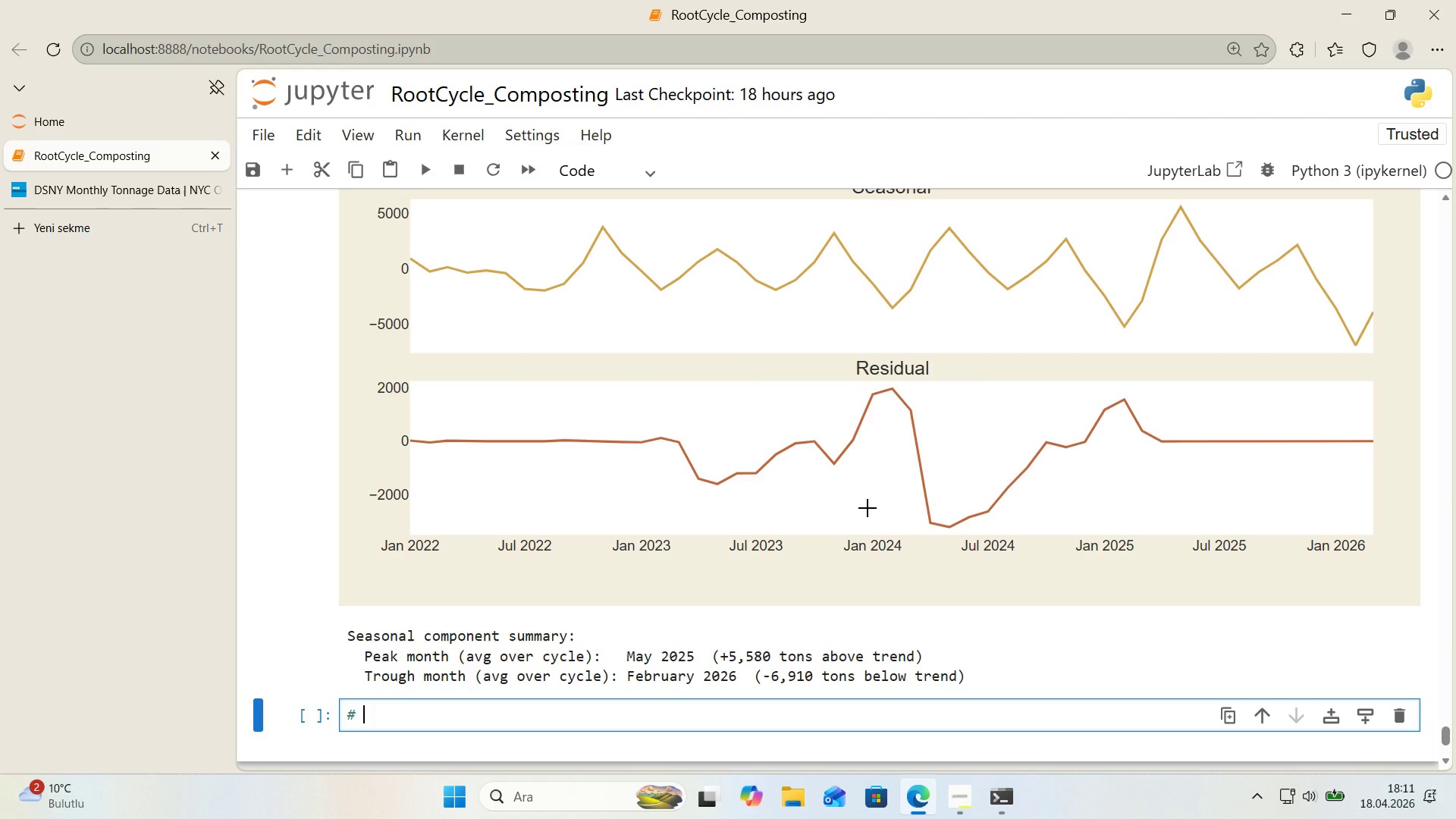 
key(Control+ControlLeft)
 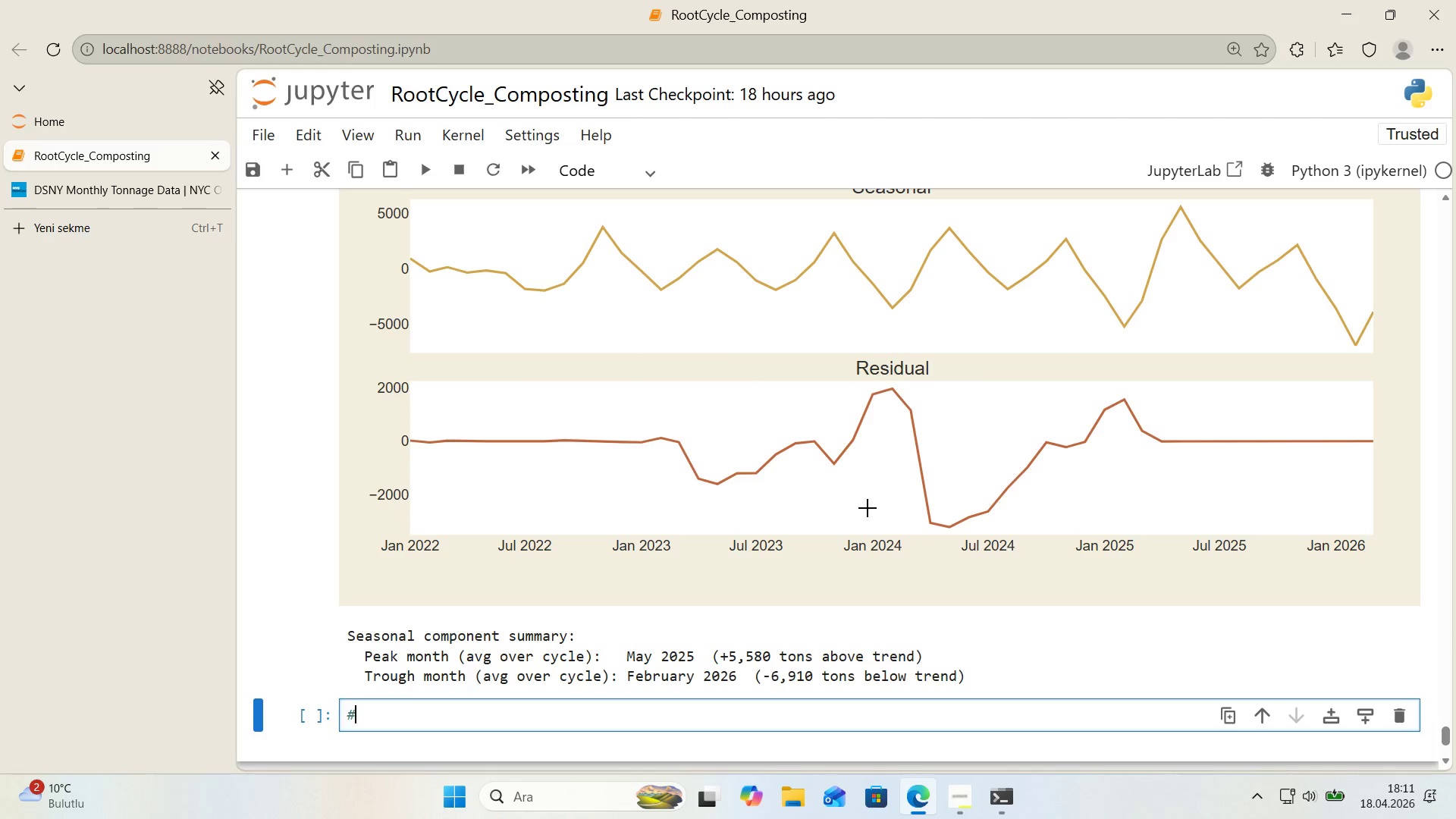 
key(Alt+Control+3)
 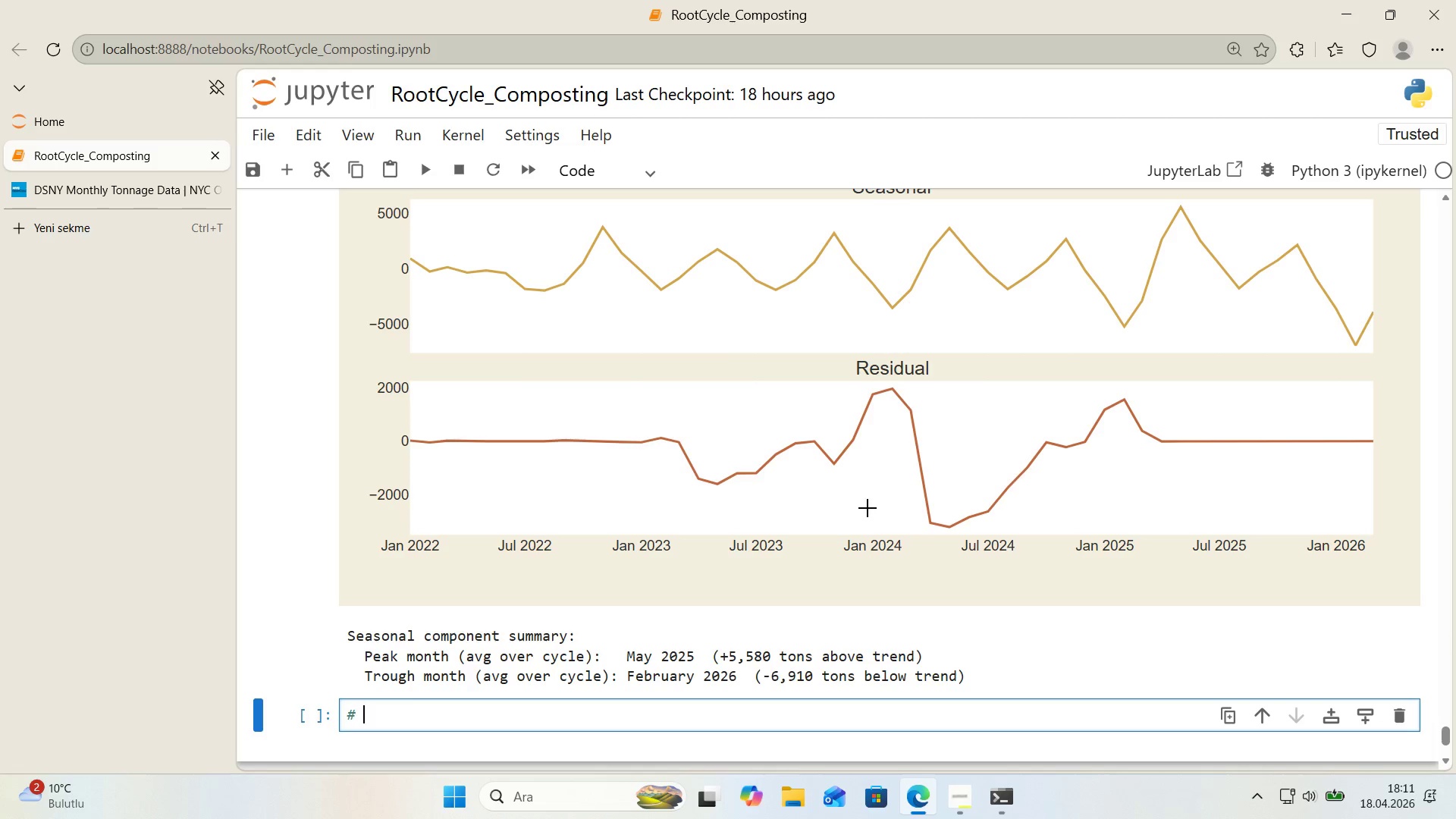 
key(Space)
 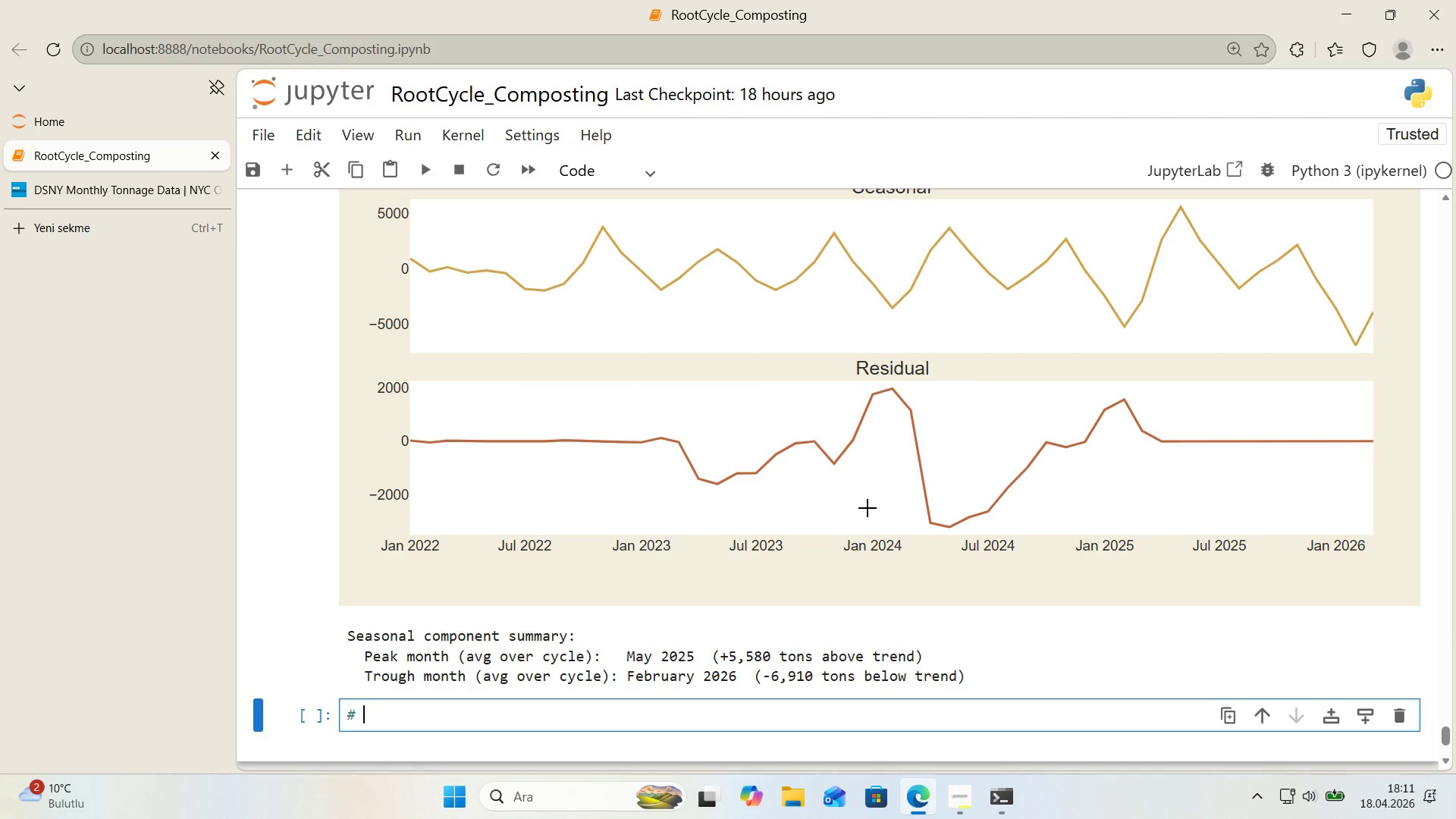 
wait(11.0)
 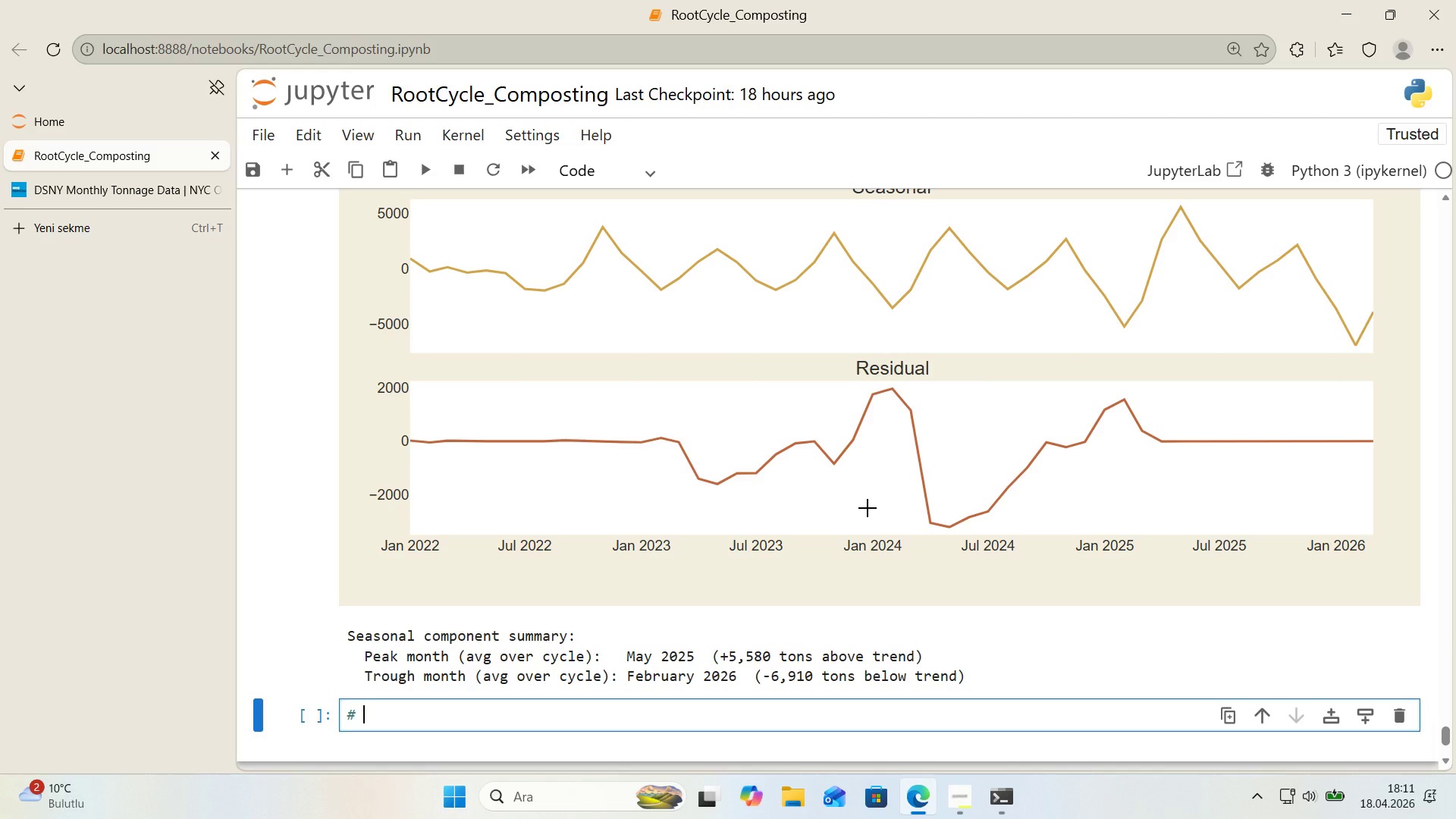 
scroll: coordinate [630, 305], scroll_direction: up, amount: 11.0
 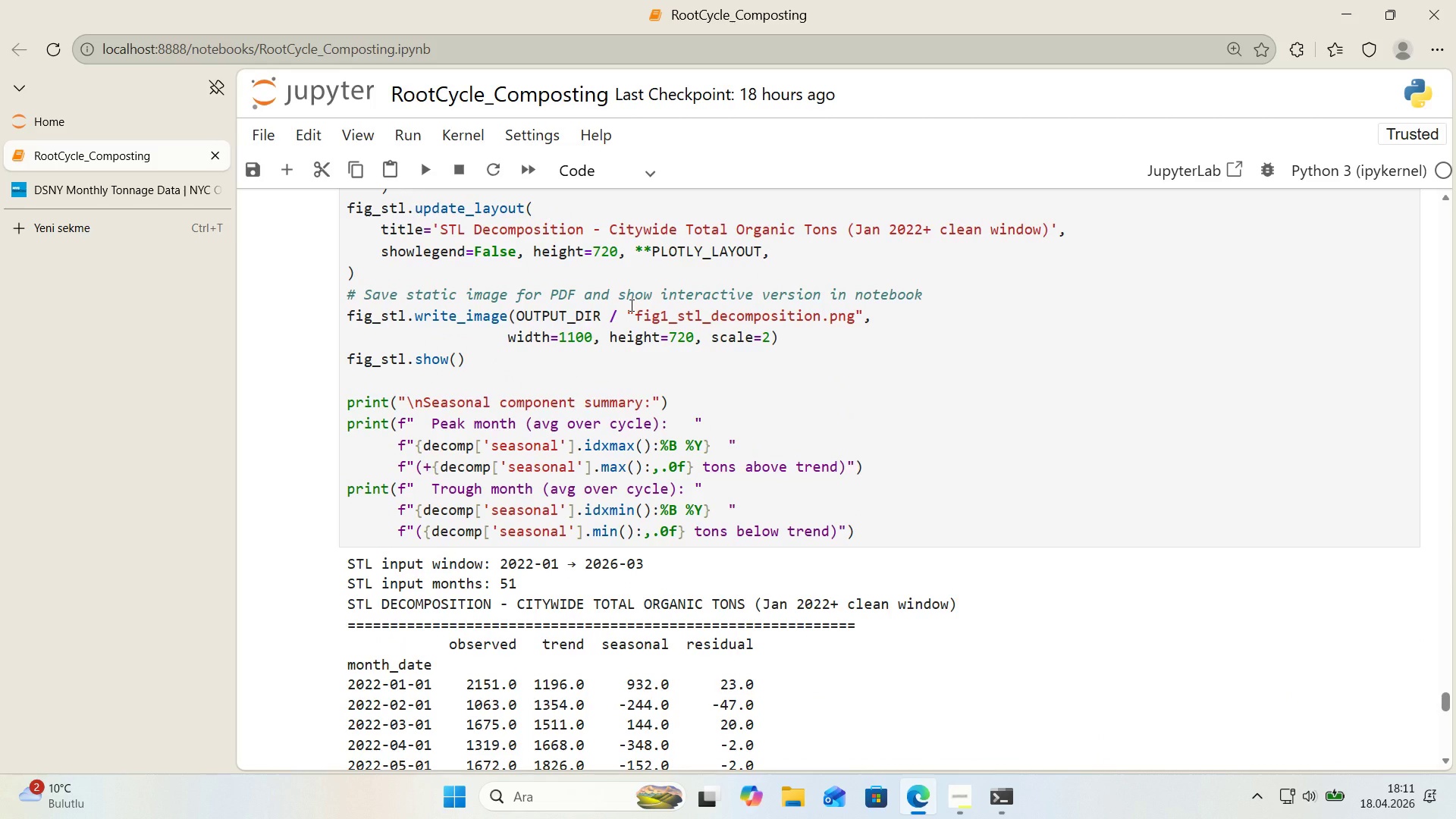 
wait(10.65)
 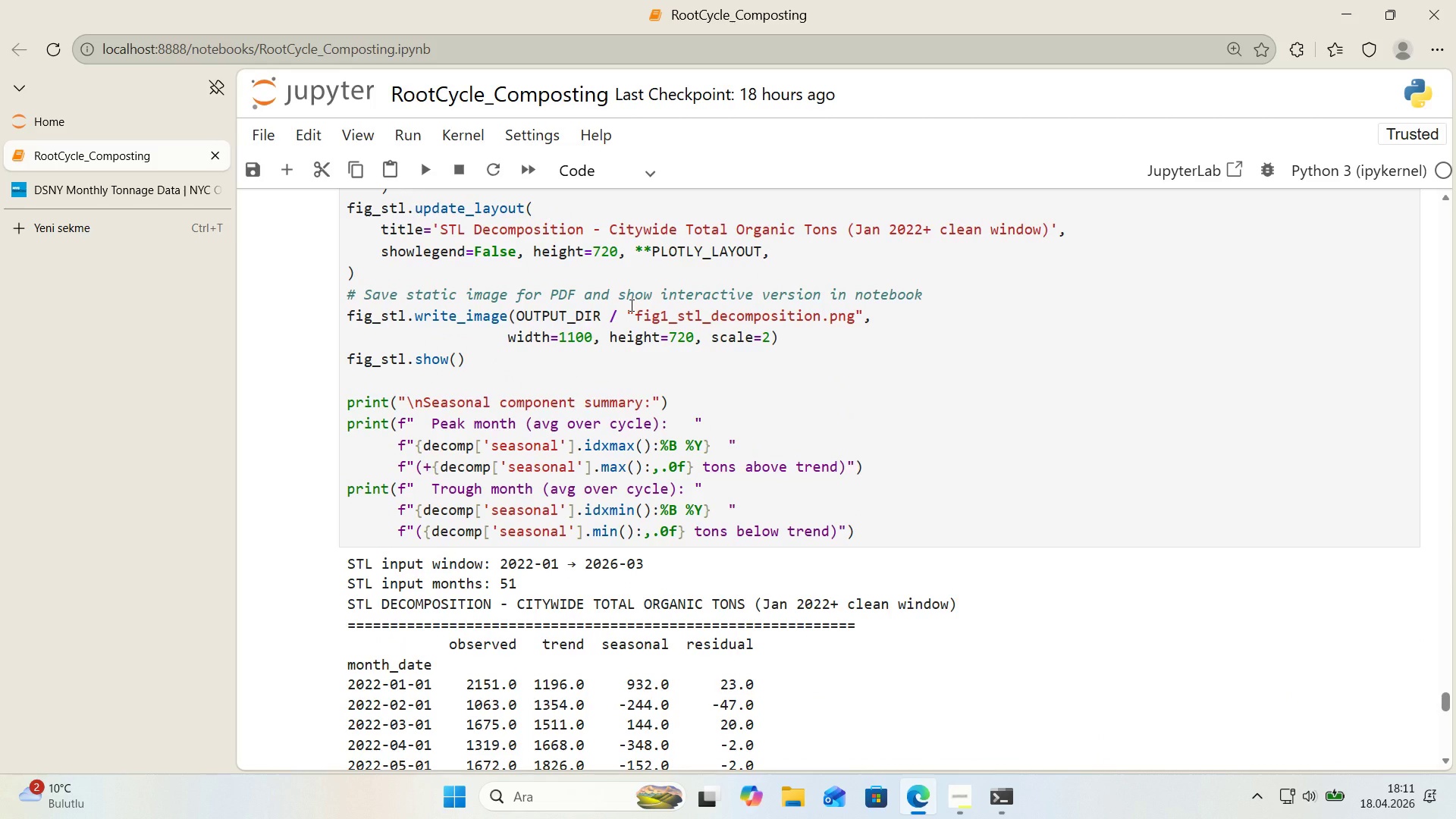 
left_click([545, 384])
 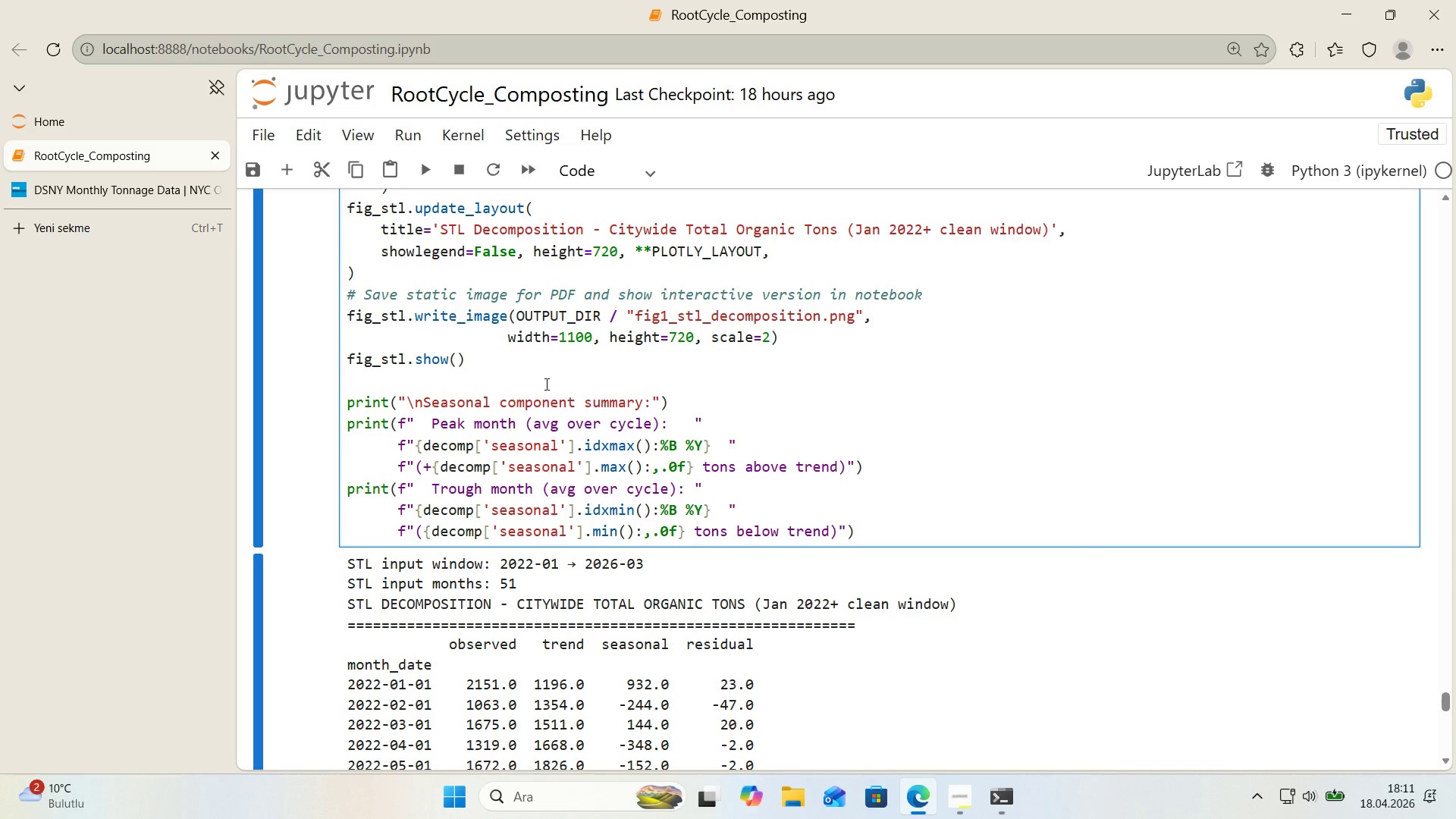 
key(Enter)
 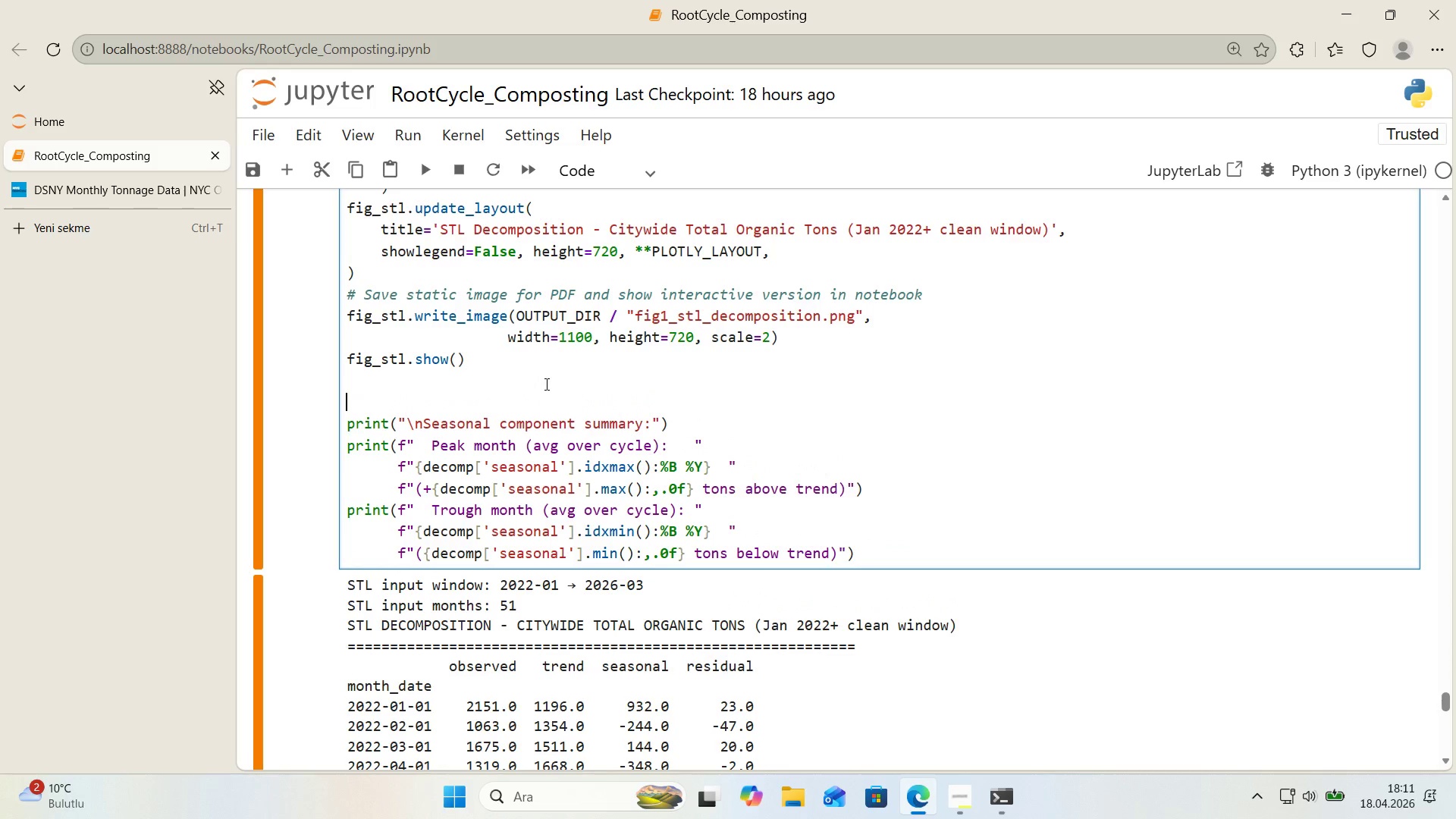 
key(Alt+Control+3)
 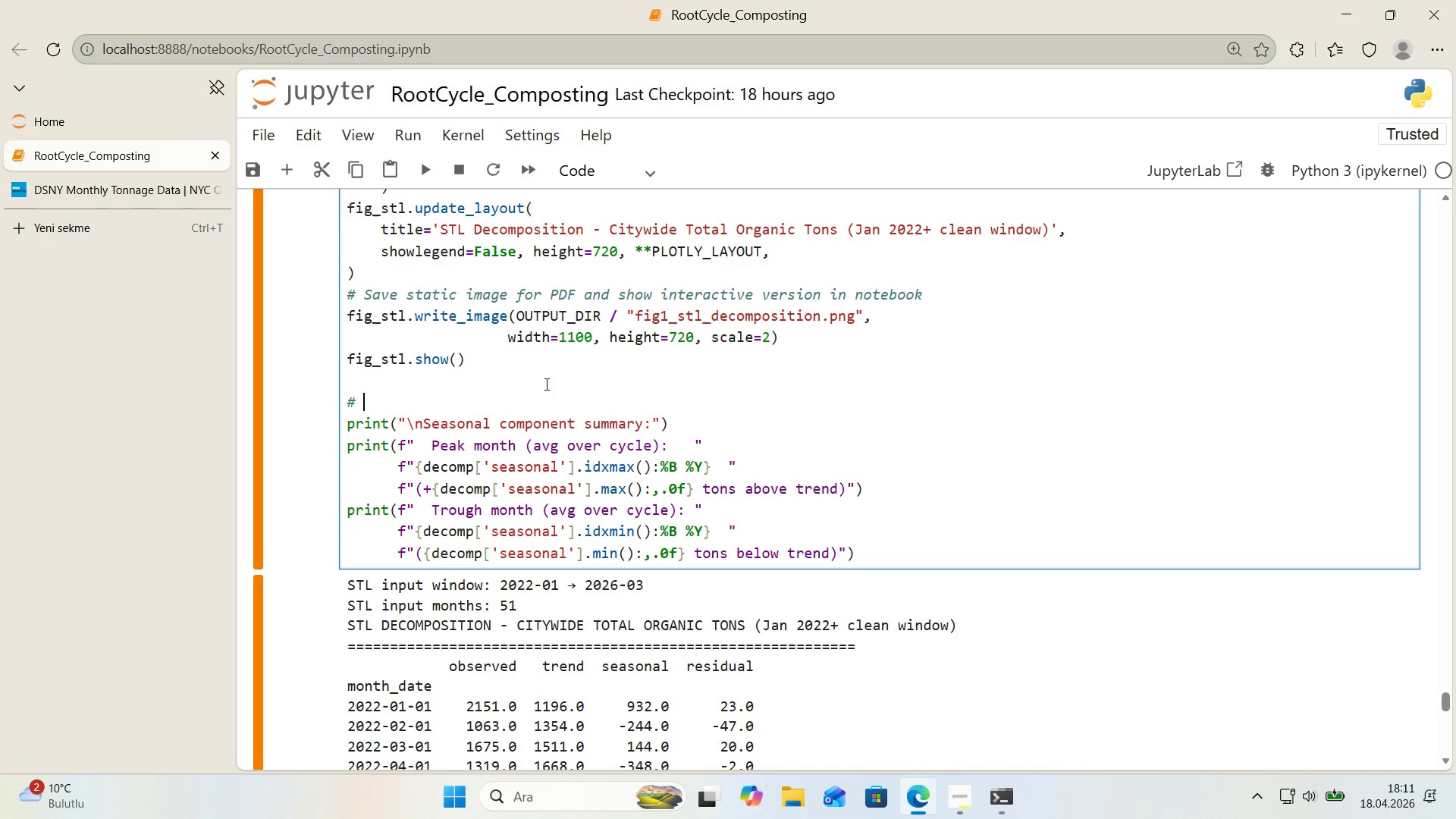 
type( --- Seasonal summary> typ'cal calendar-month pattern ---)
 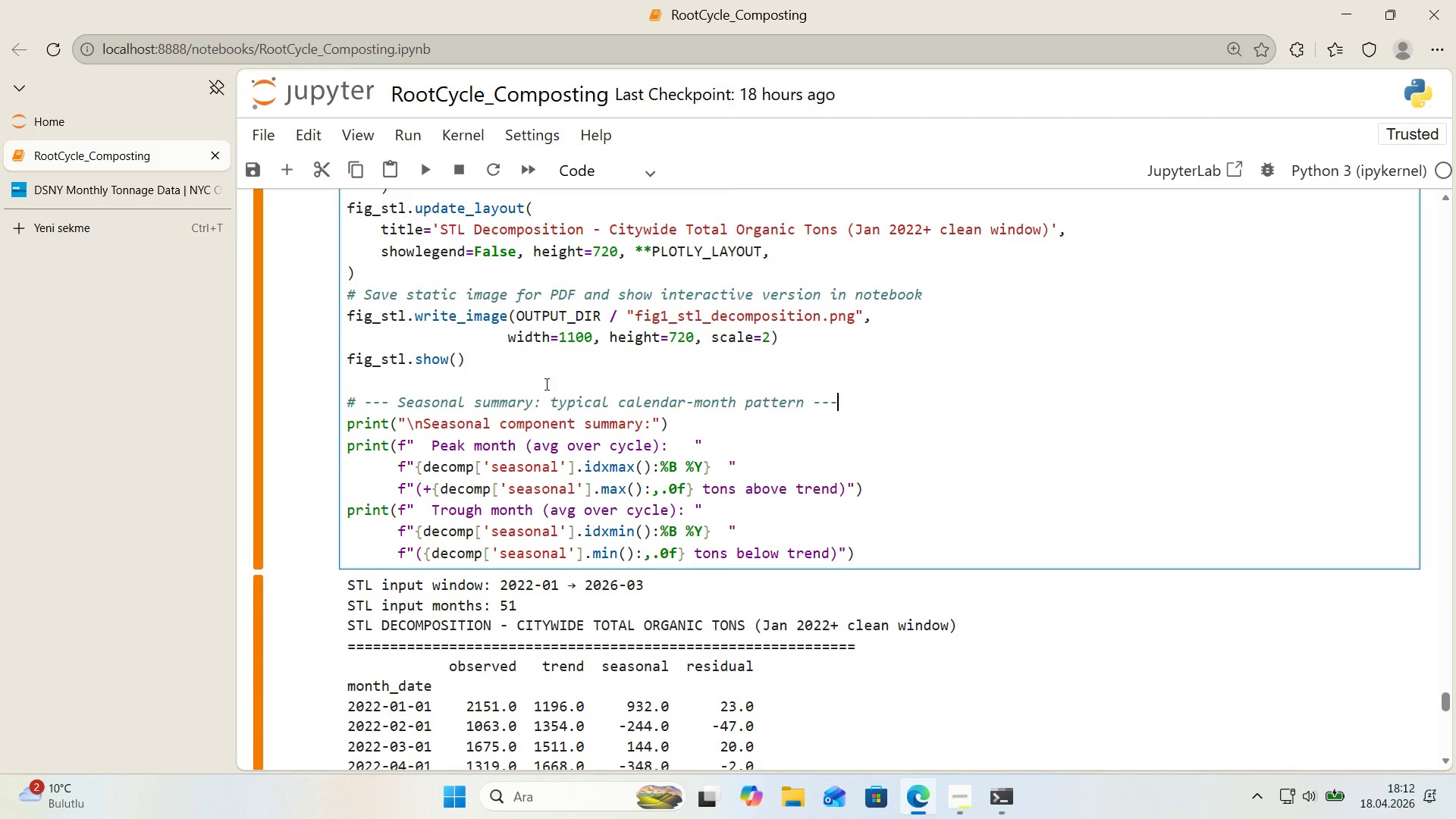 
key(Enter)
 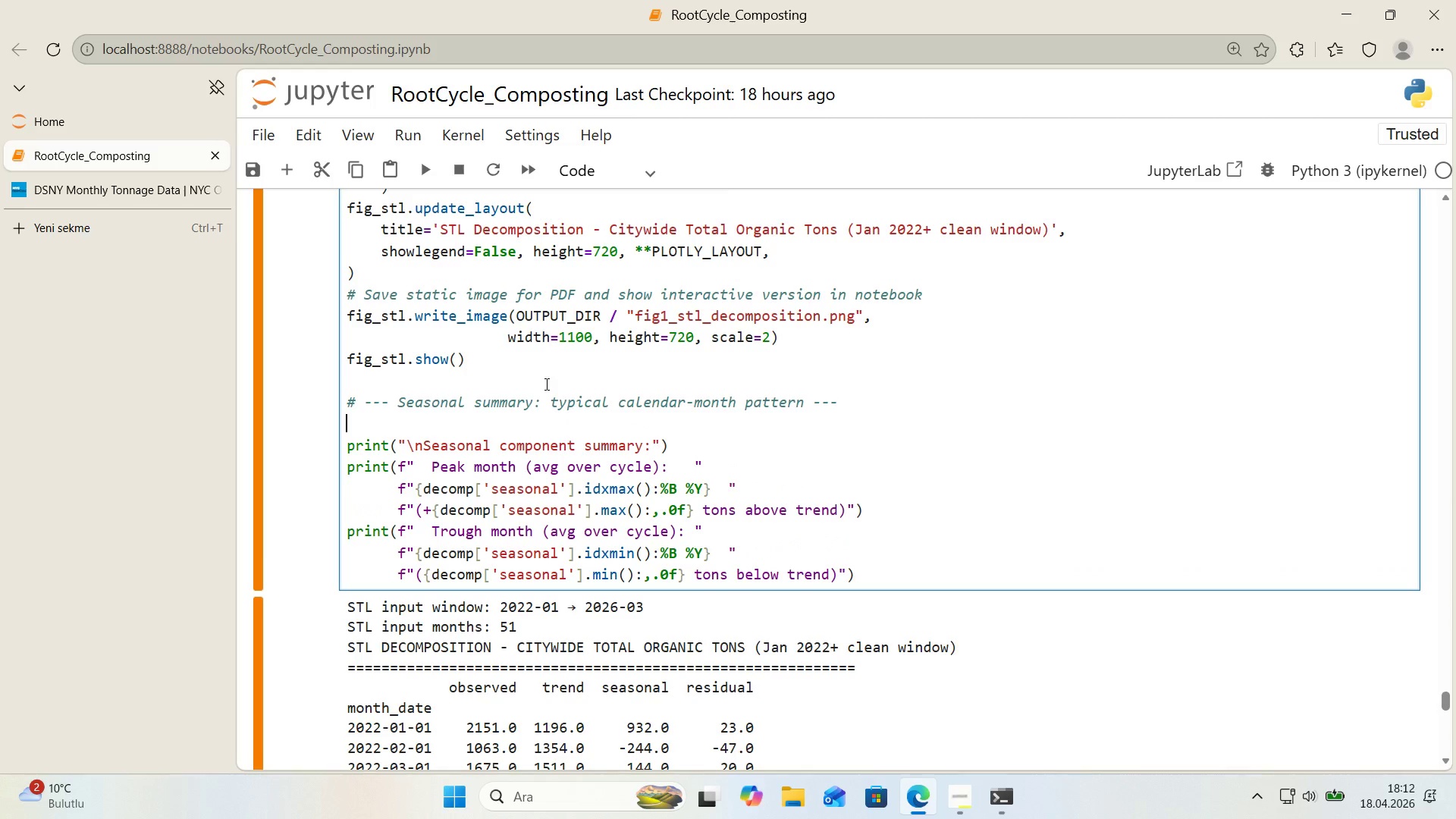 
key(Control+ControlLeft)
 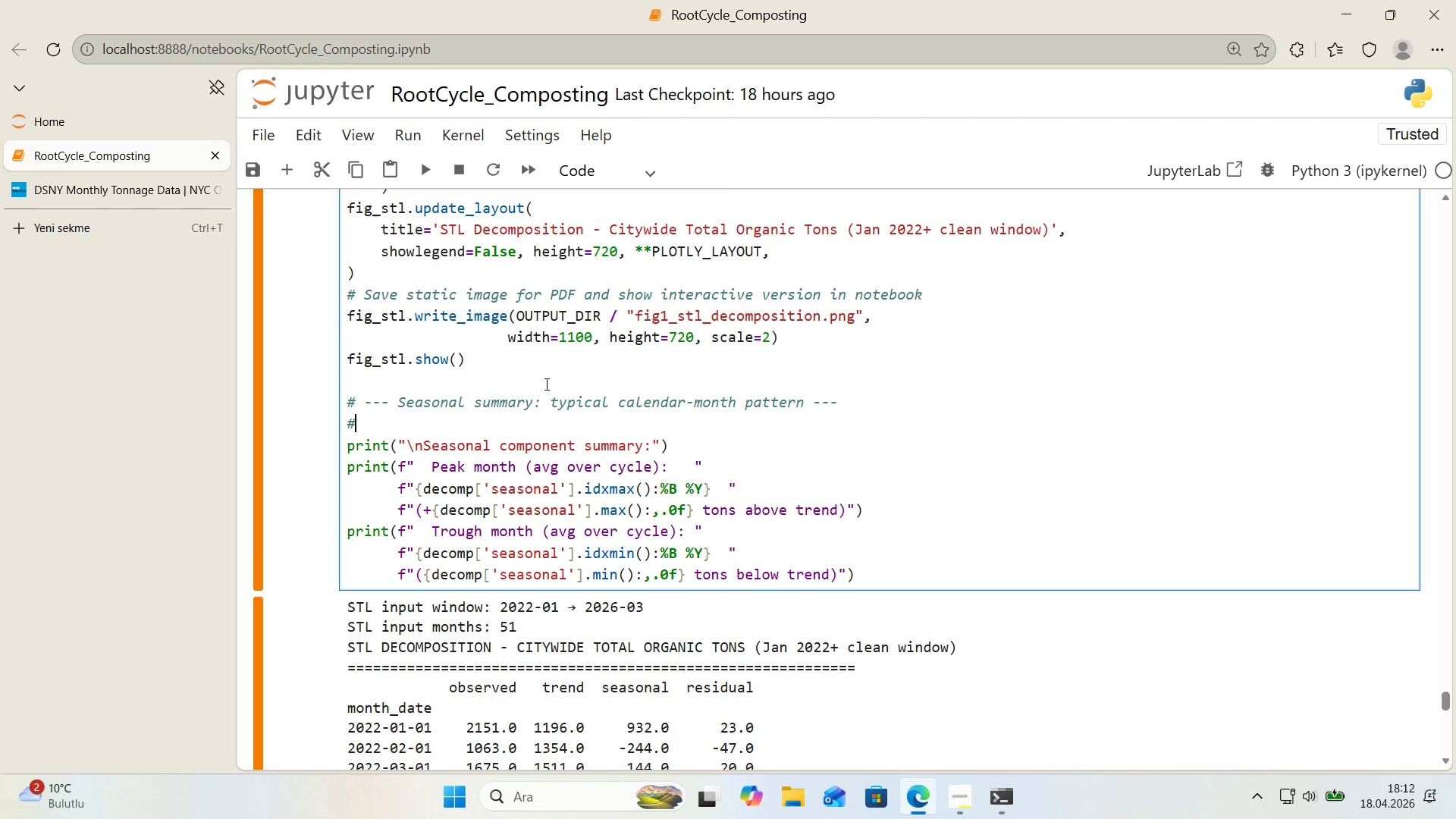 
key(Alt+Control+AltRight)
 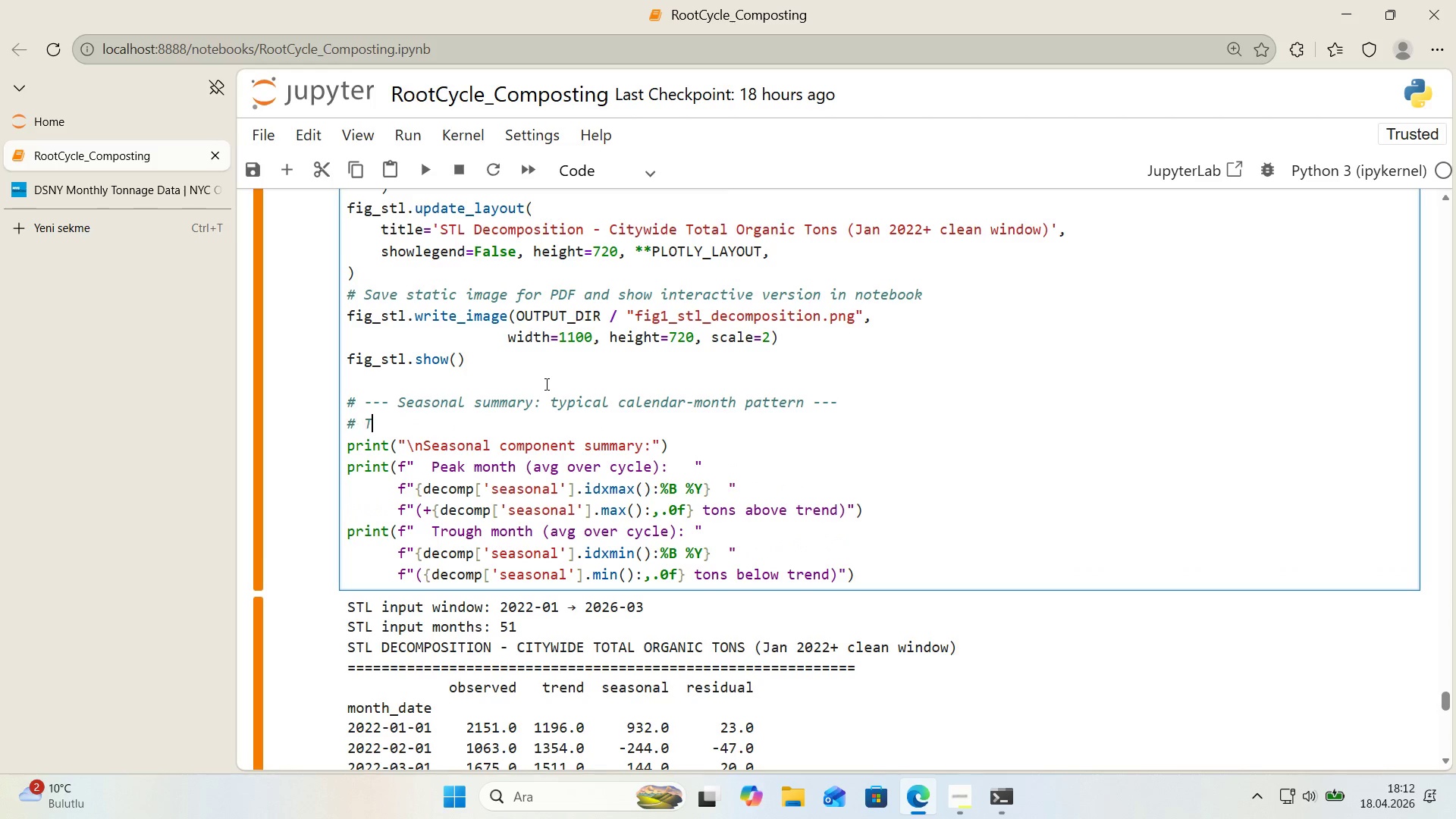 
key(Alt+Control+3)
 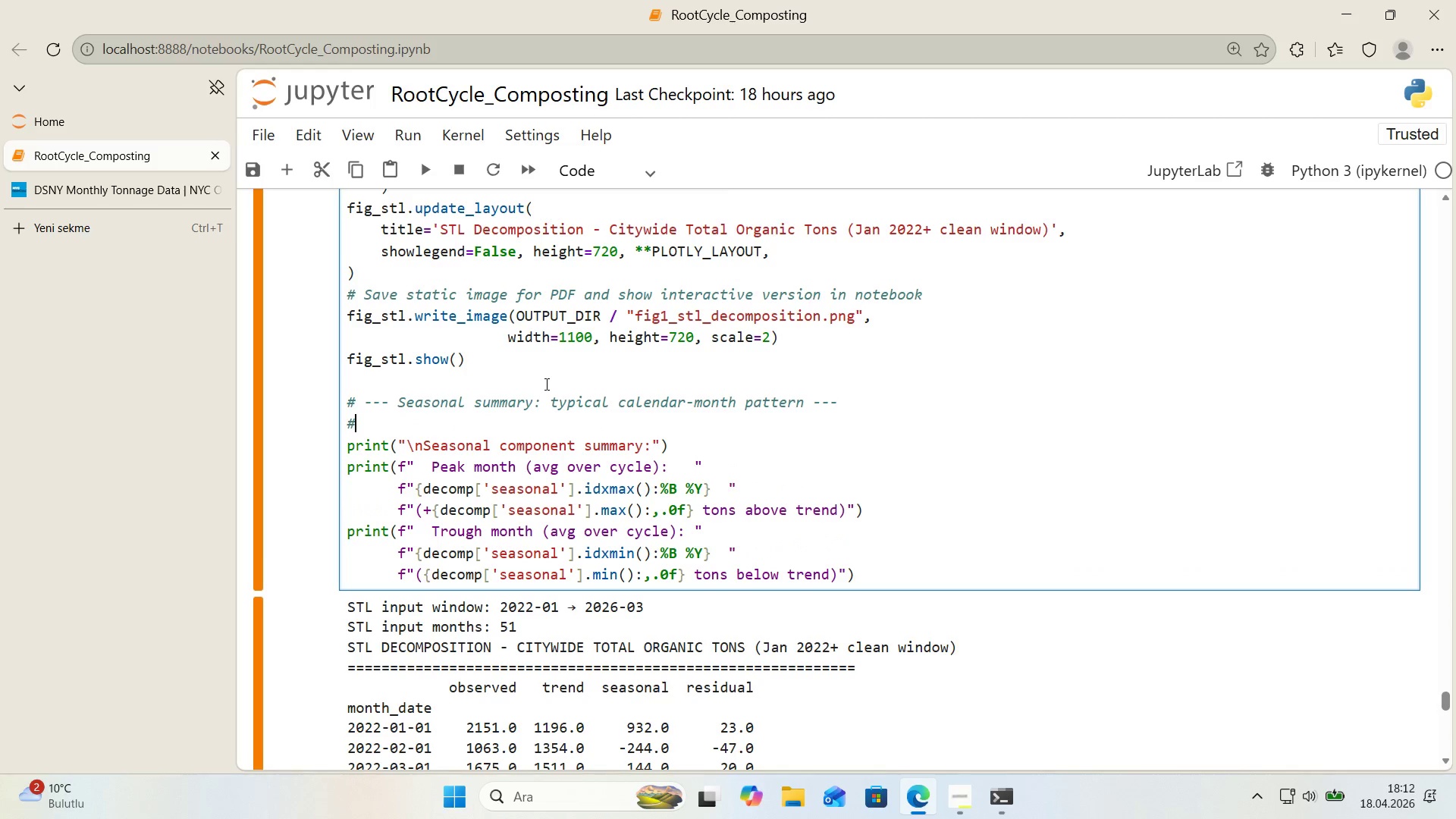 
type( The b)
 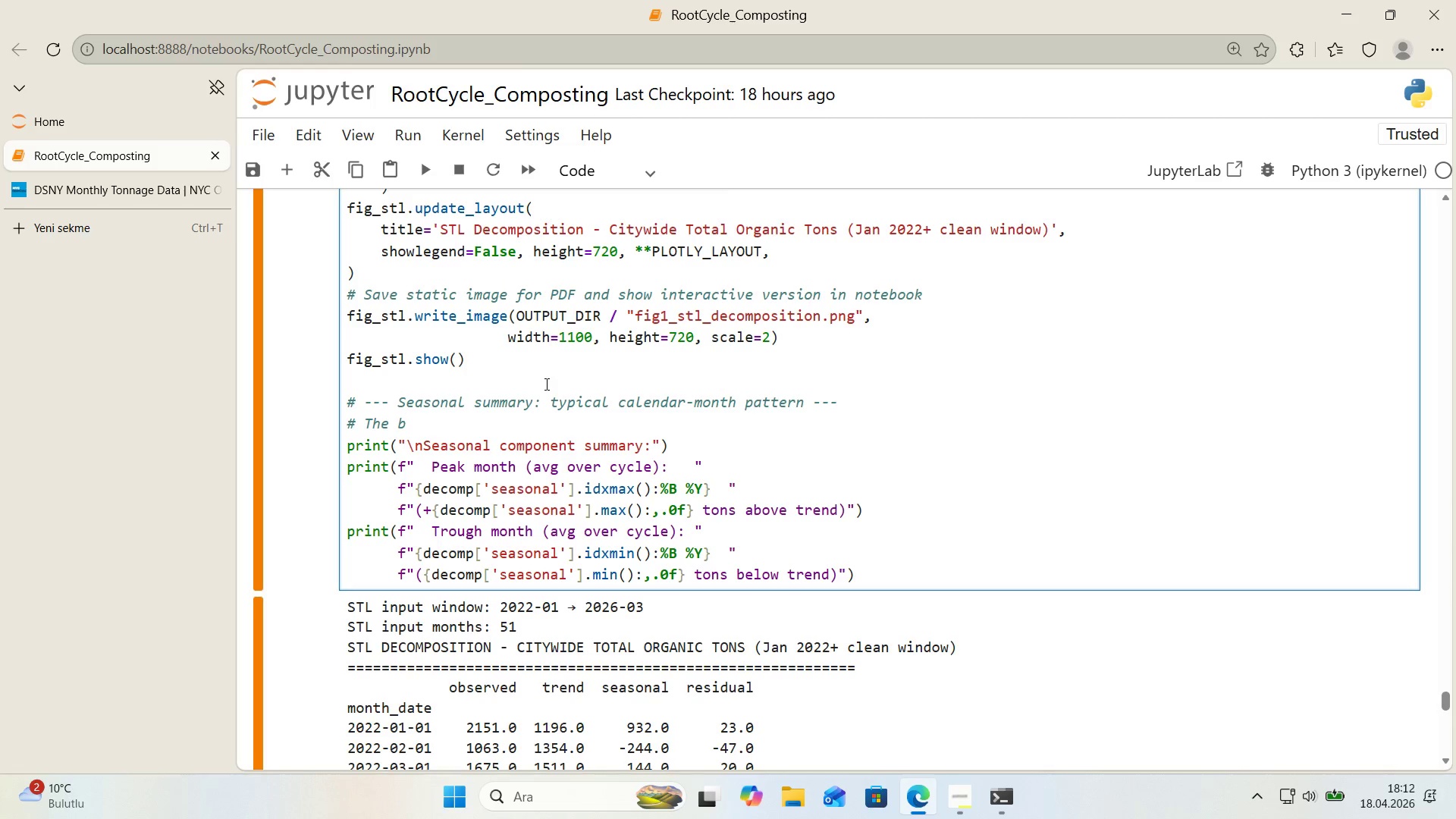 
wait(17.67)
 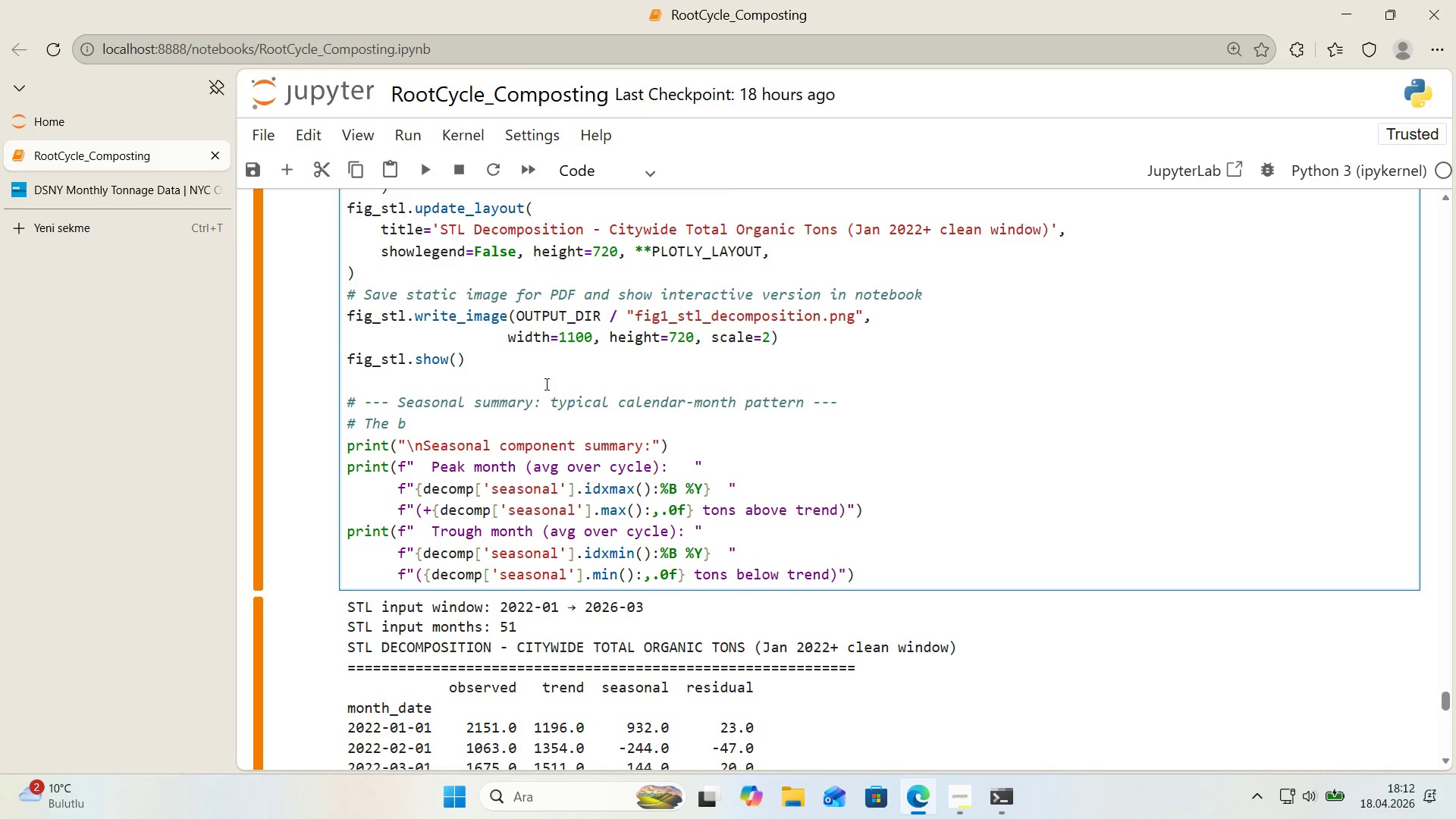 
type(r'ef)
key(Backspace)
key(Backspace)
key(Backspace)
key(Backspace)
key(Backspace)
key(Backspace)
 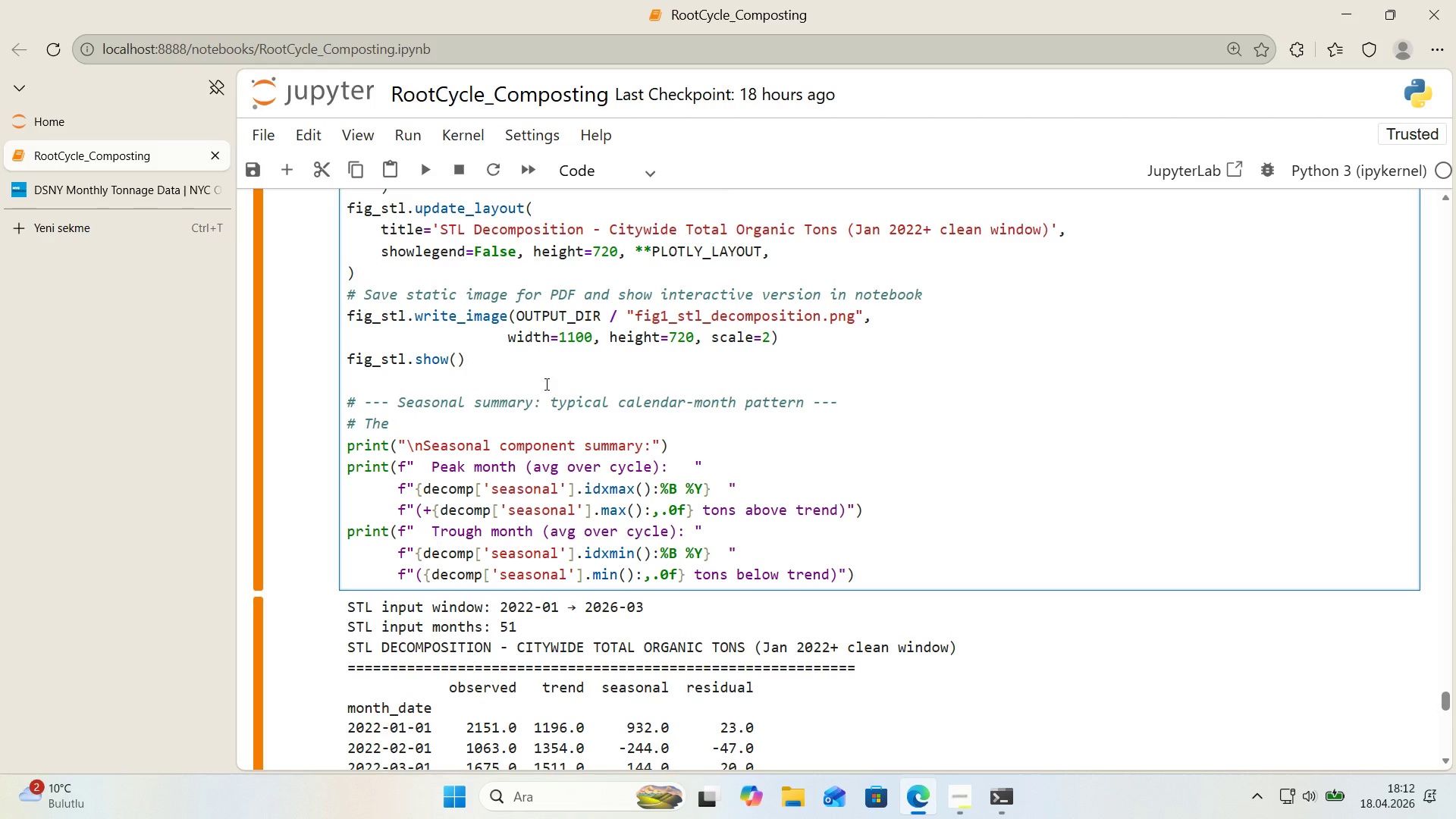 
key(Backspace)
key(Backspace)
key(Backspace)
type(Average the seasonal)
 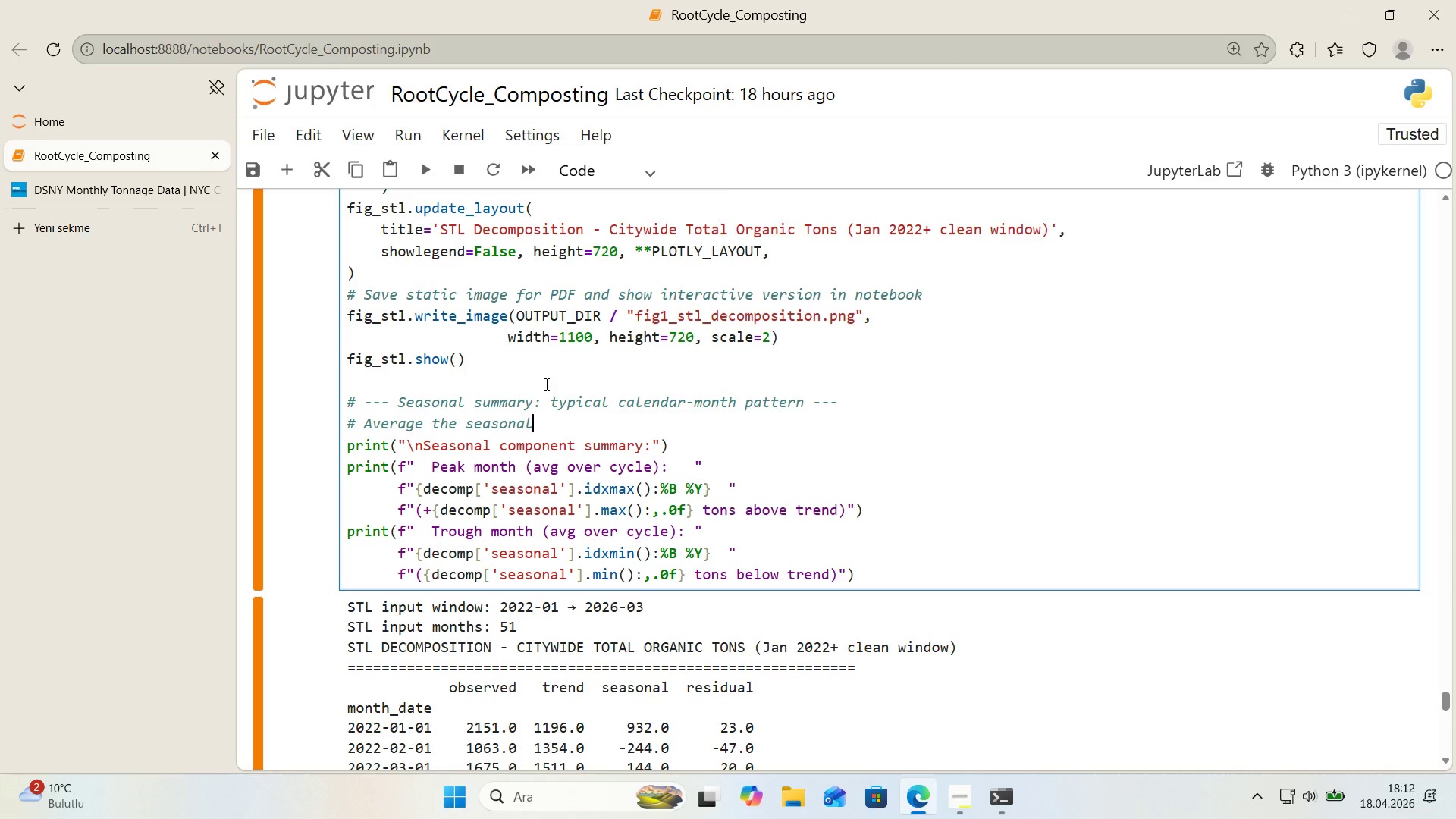 
wait(5.36)
 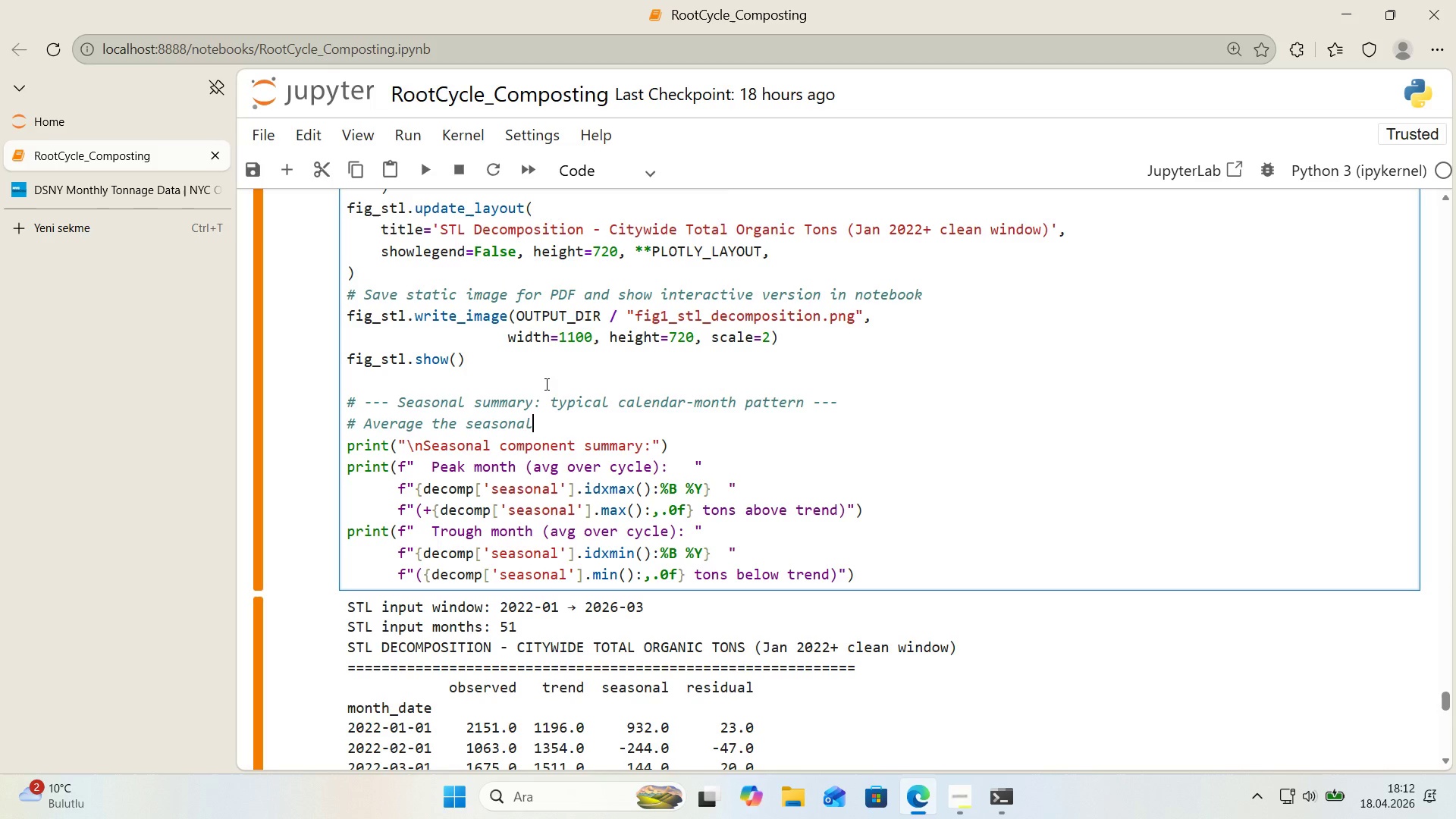 
type(com)
key(Backspace)
key(Backspace)
key(Backspace)
type( component across calendar months *()
 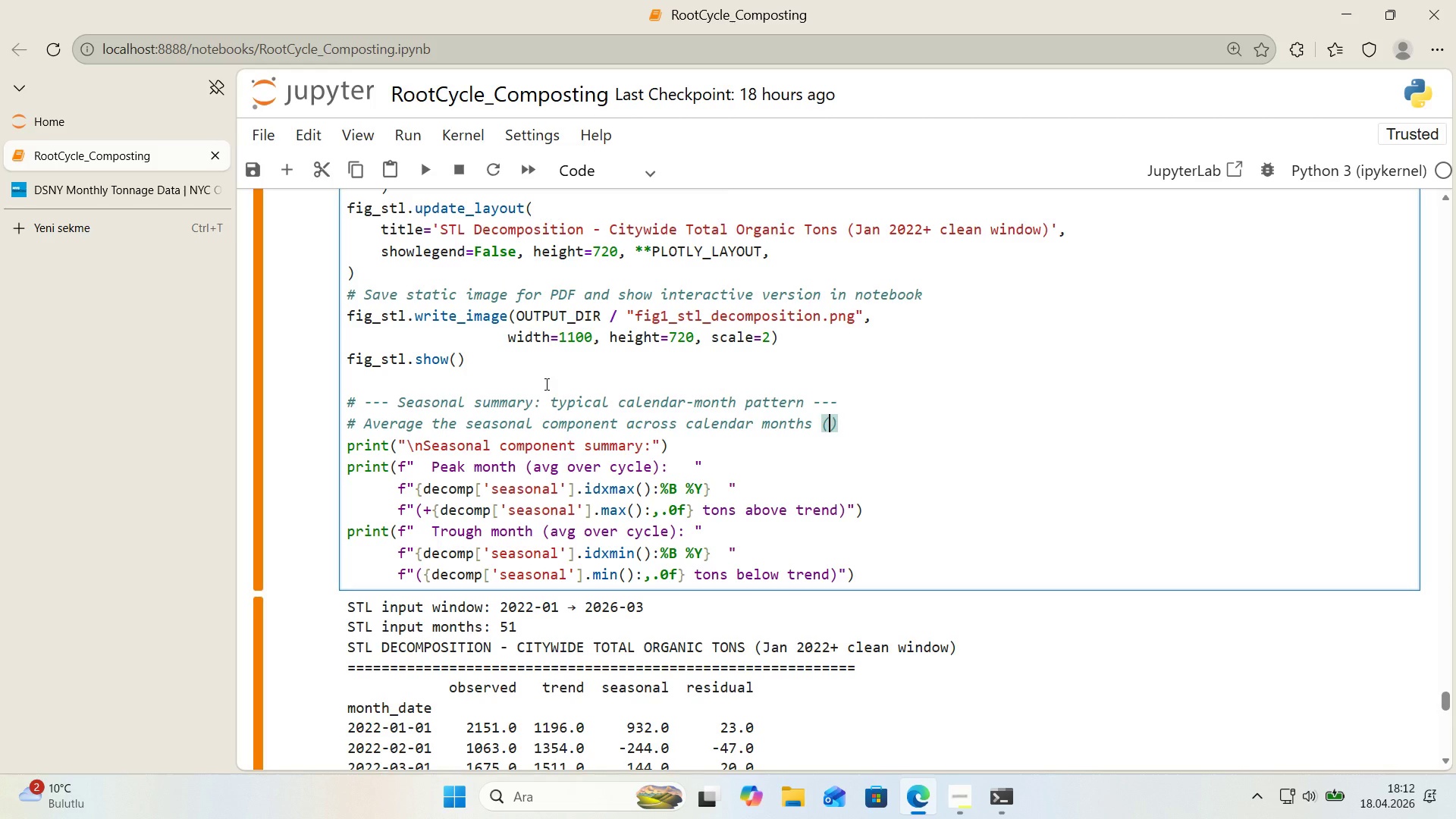 
 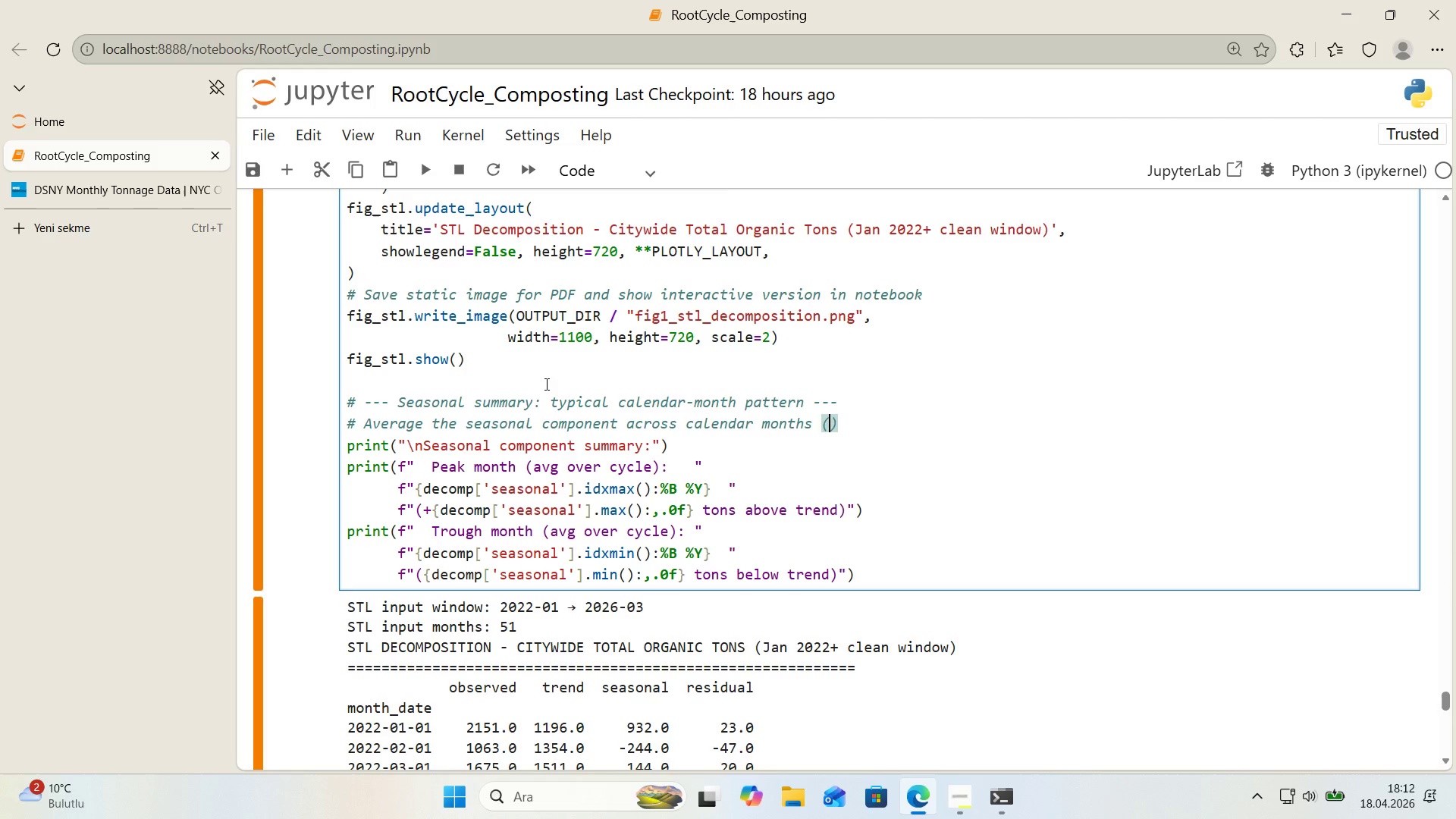 
key(ArrowLeft)
 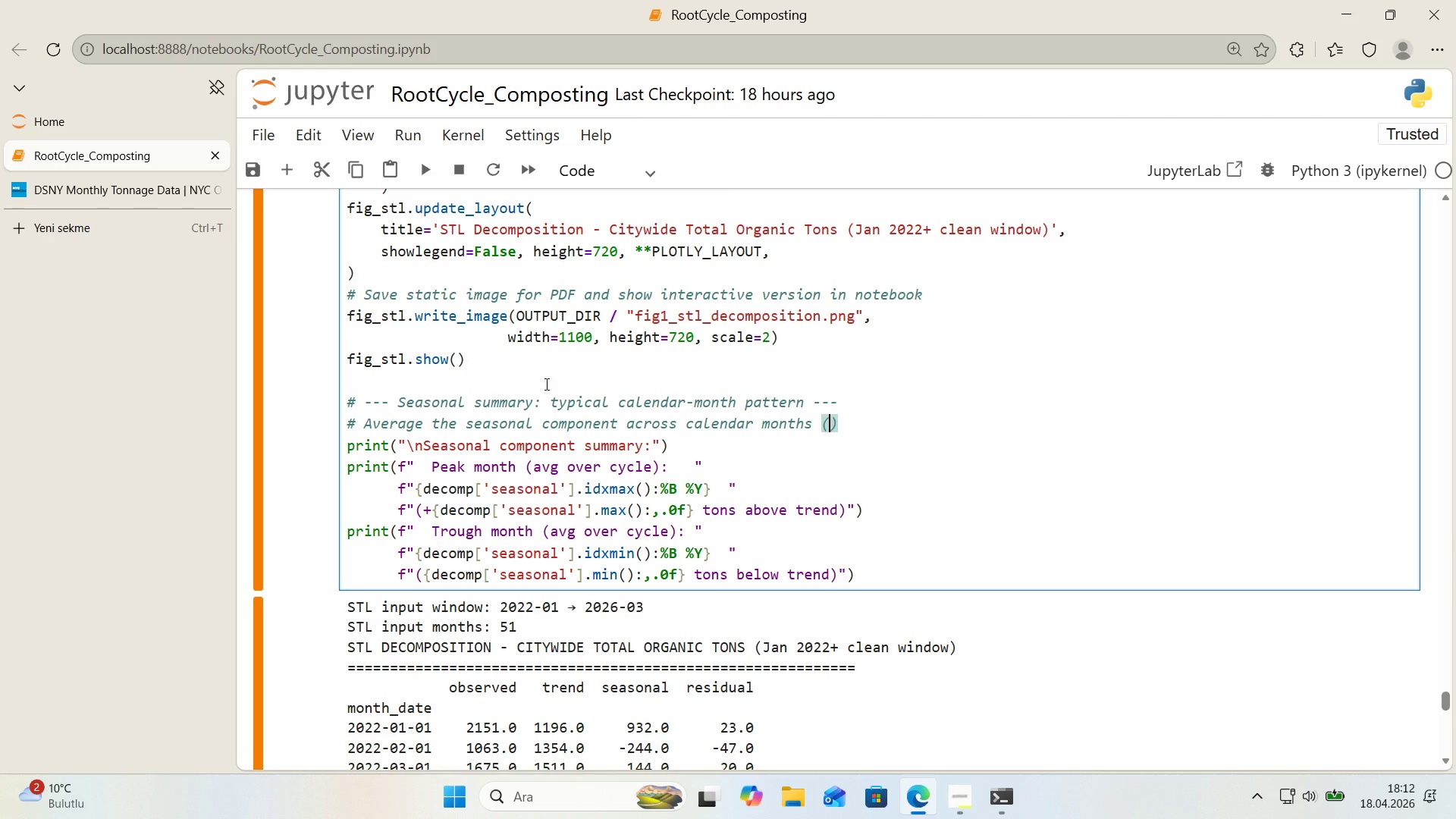 
type(Jan-Dec)
 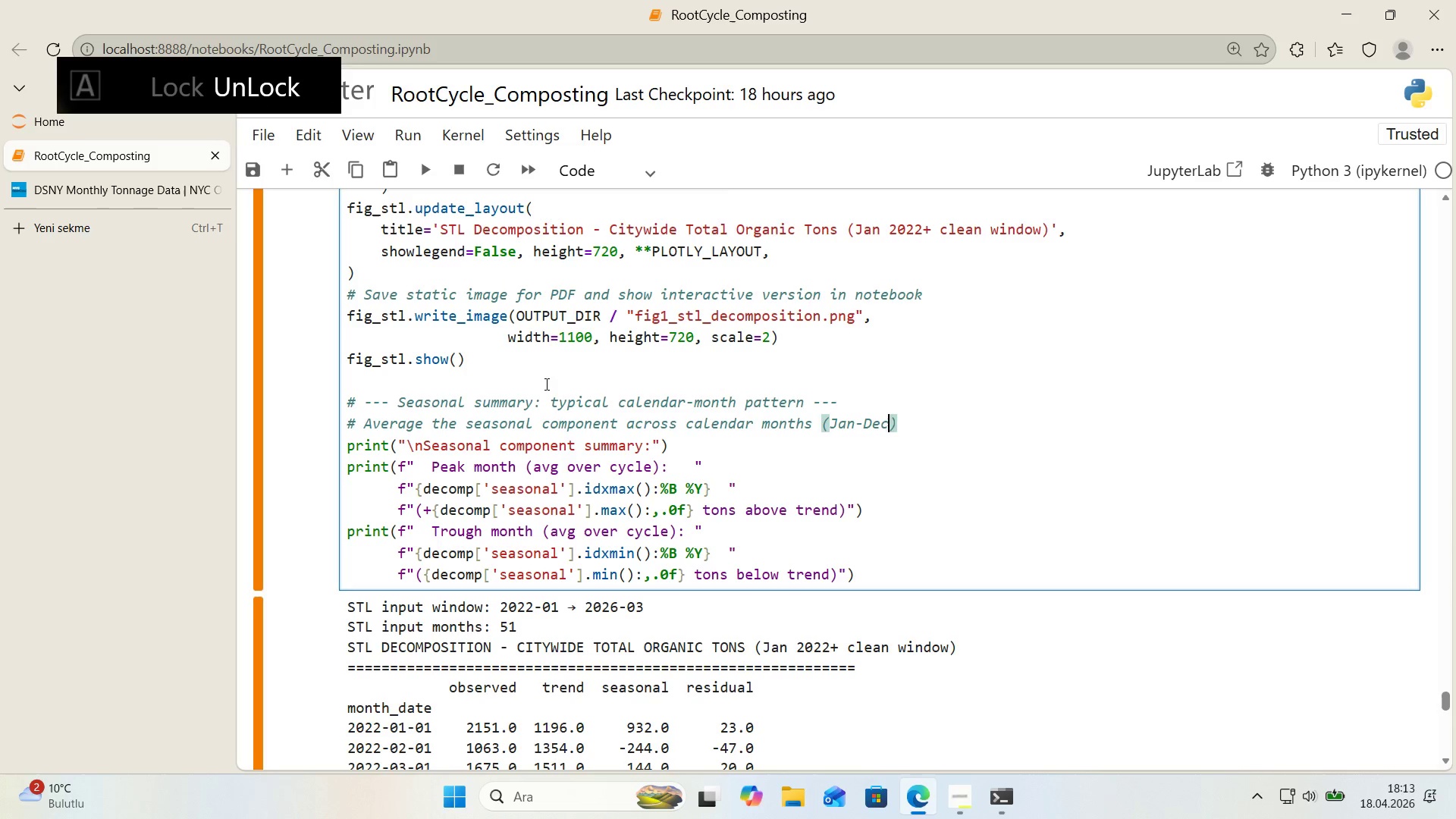 
key(ArrowRight)
 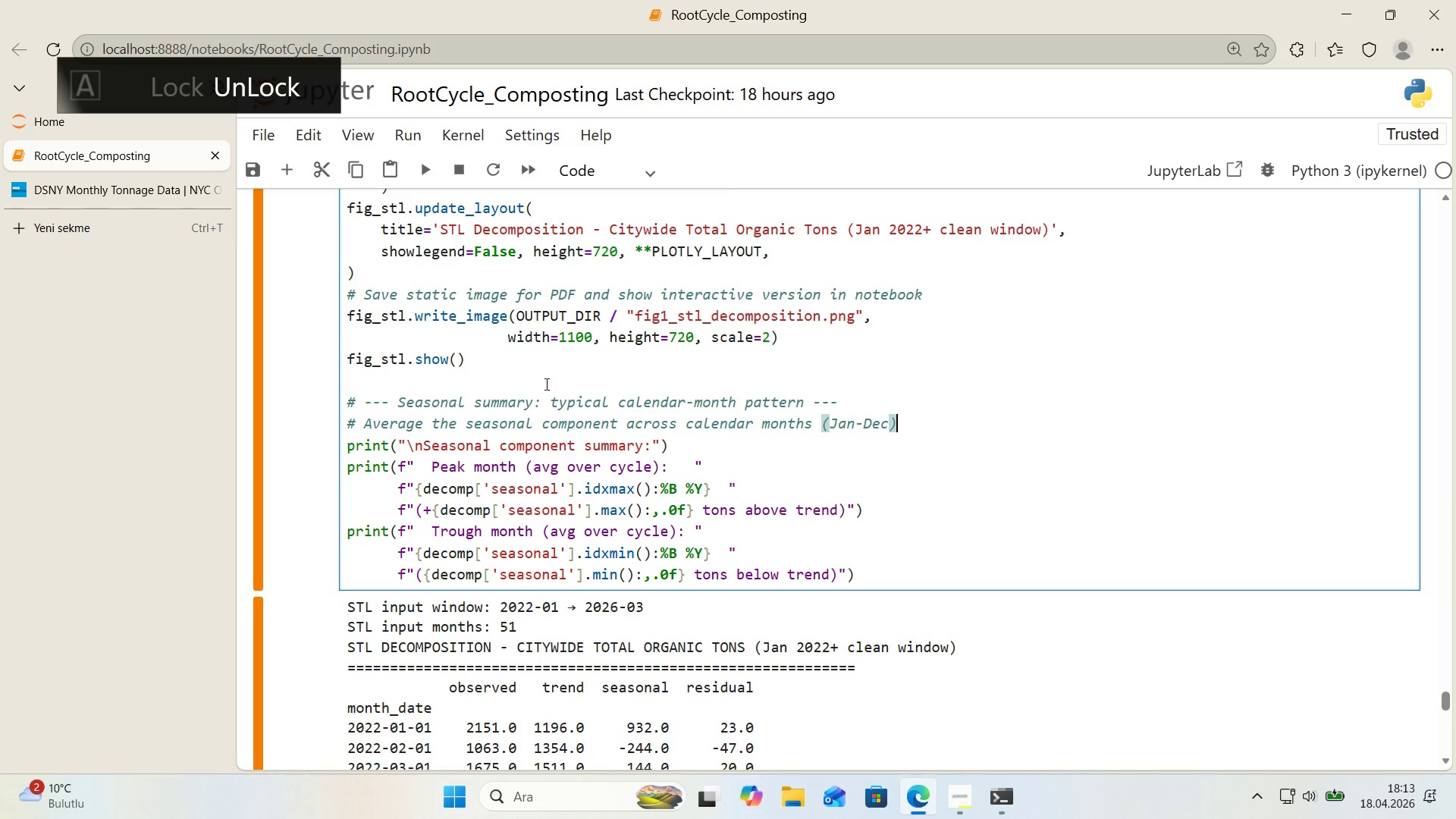 
type( to extract the t)
key(Backspace)
key(Backspace)
 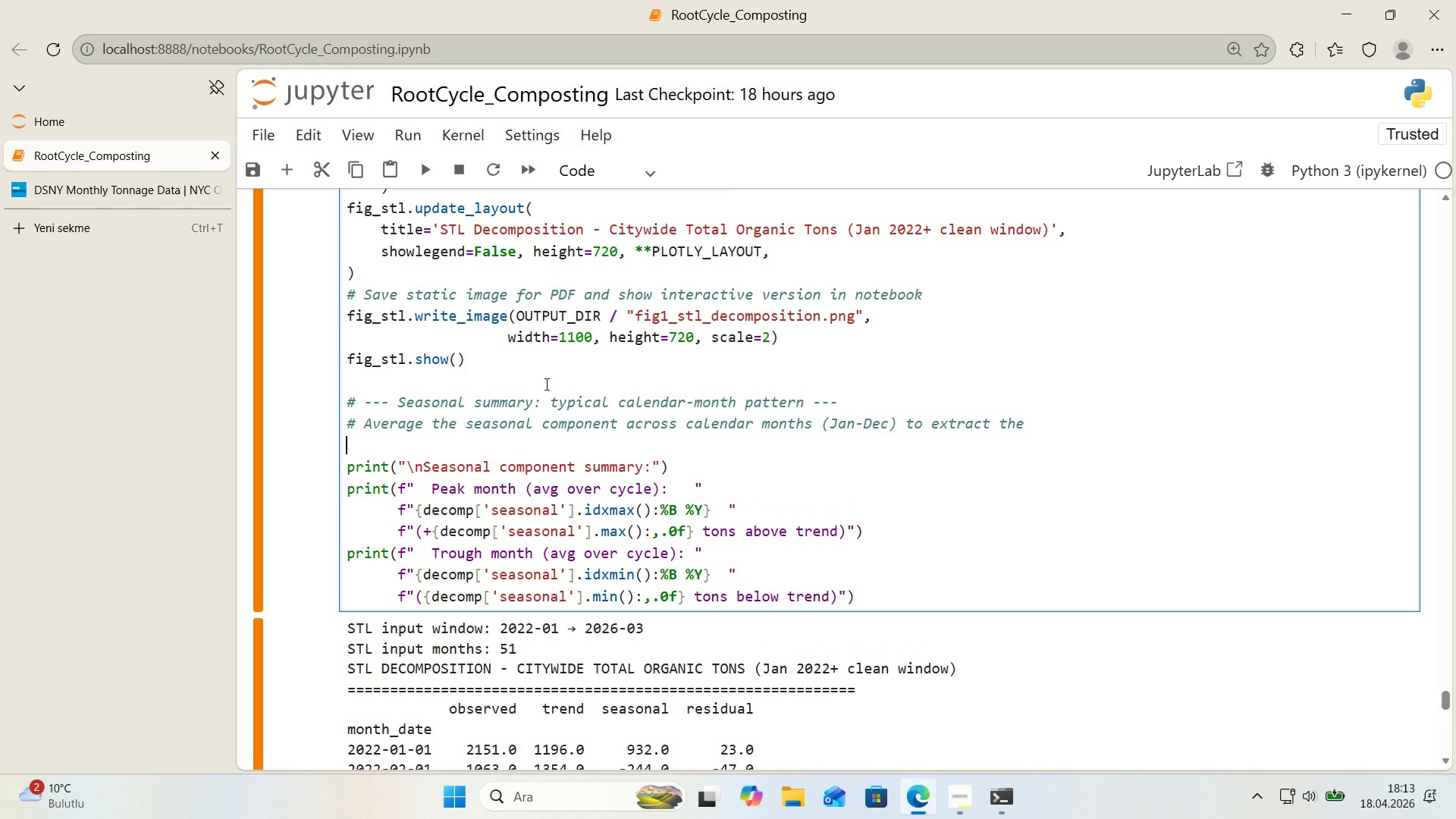 
key(Enter)
 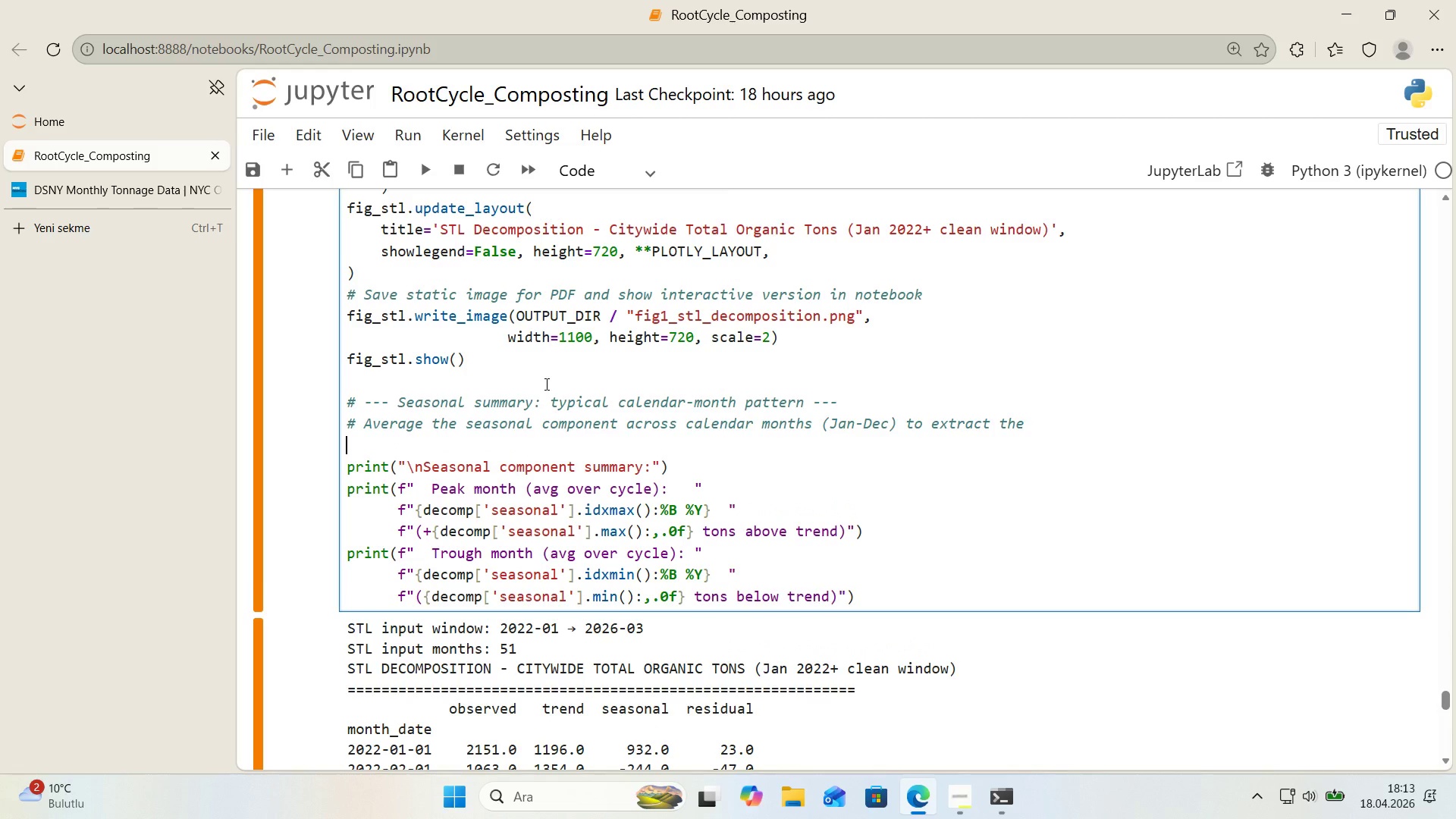 
key(Alt+Control+AltRight)
 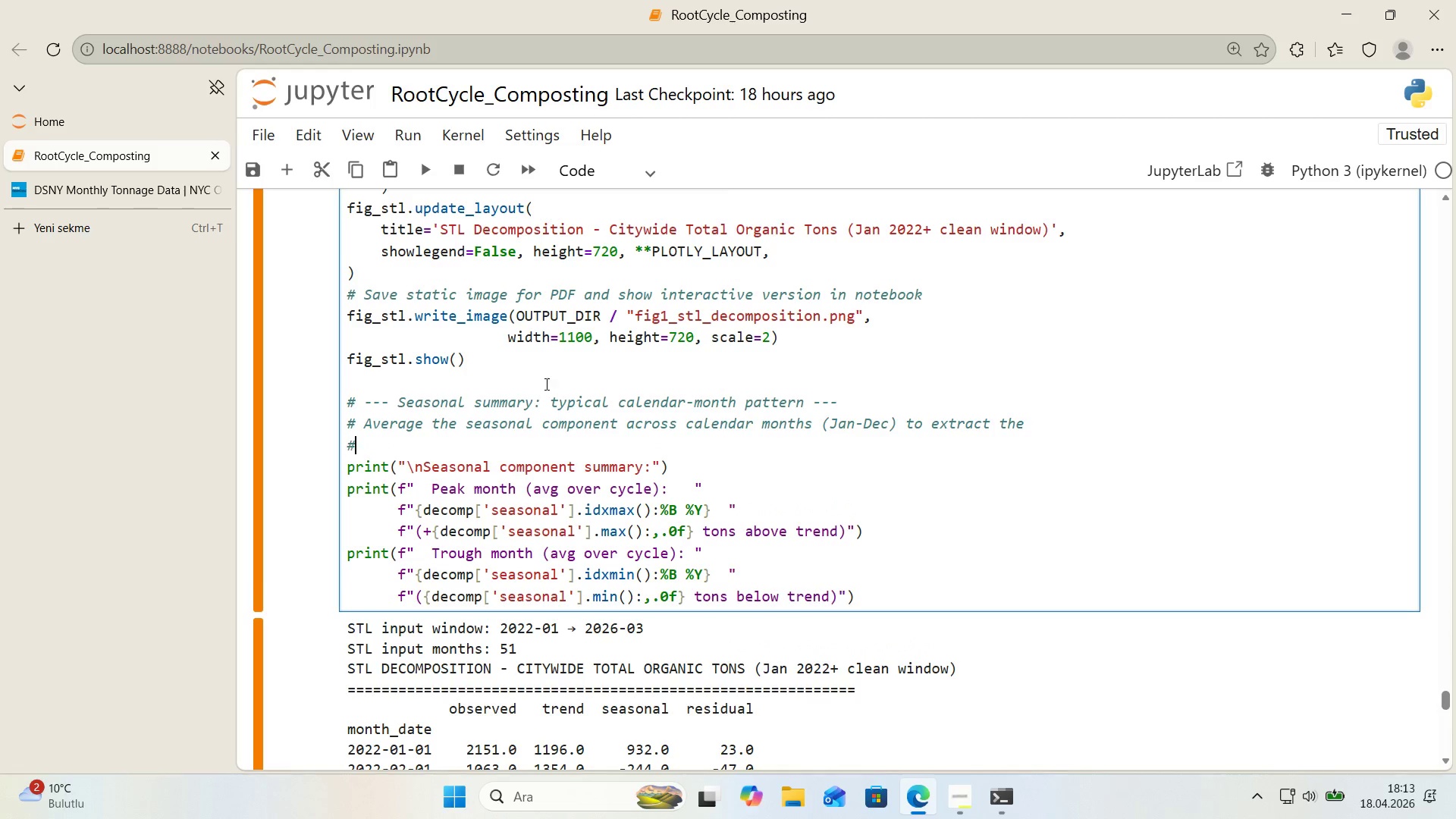 
key(Control+ControlLeft)
 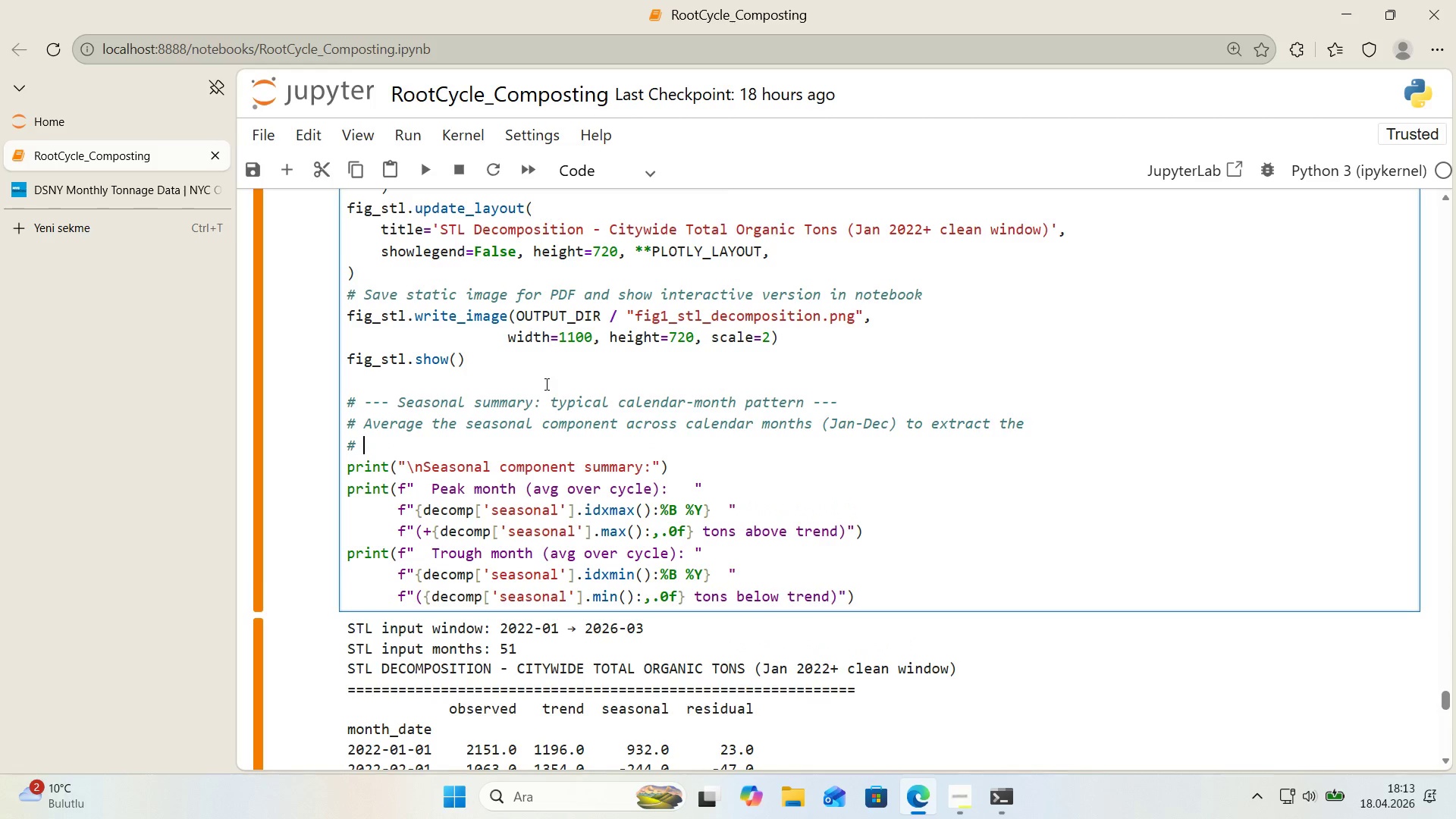 
key(Alt+Control+3)
 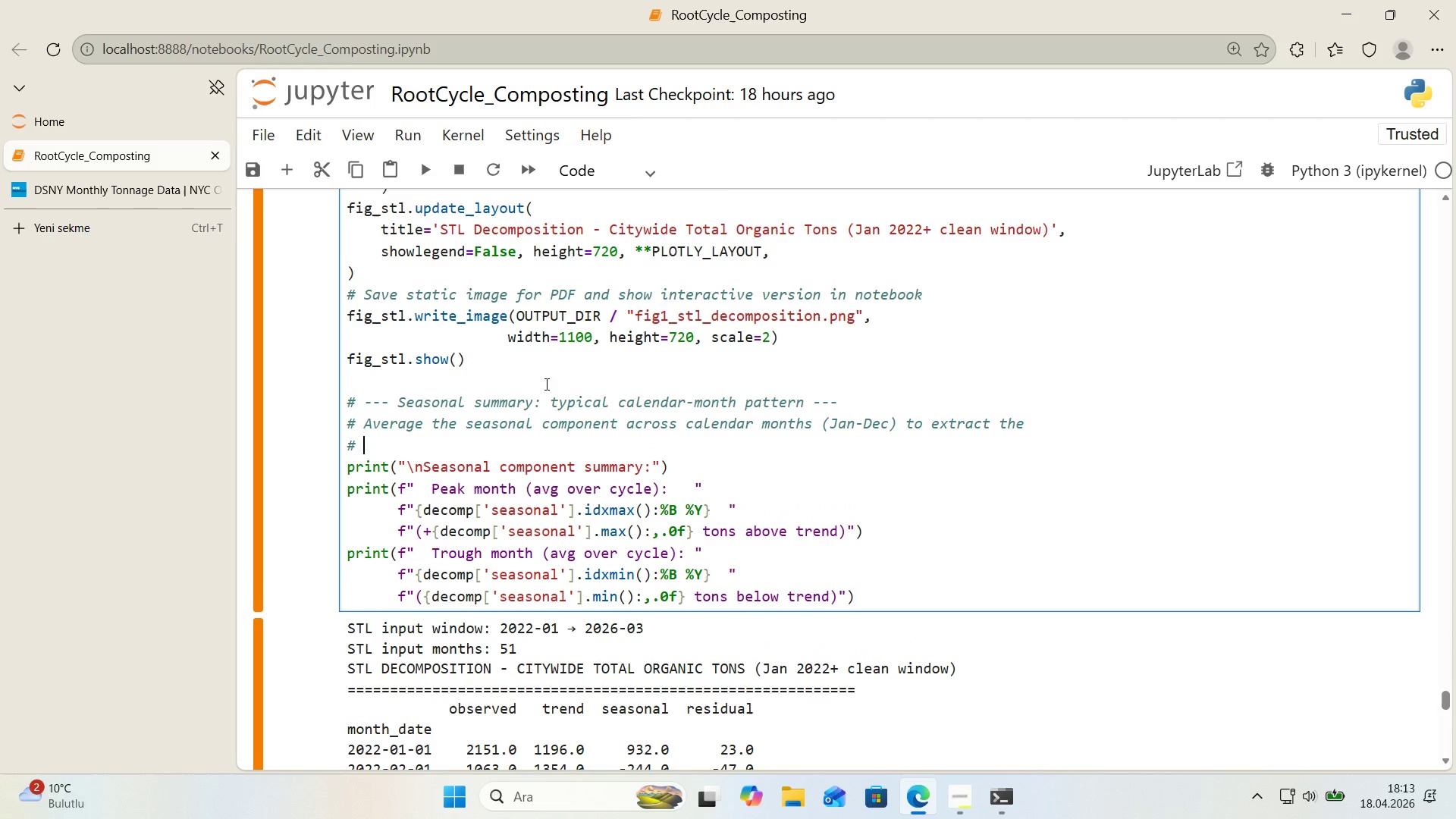 
type( typ'cal )
key(Backspace)
type(-year prof'le that dr)
key(Backspace)
type(r'ves b'n-pala)
key(Backspace)
key(Backspace)
key(Backspace)
type(lacement decs')
key(Backspace)
key(Backspace)
type('s'ons.)
 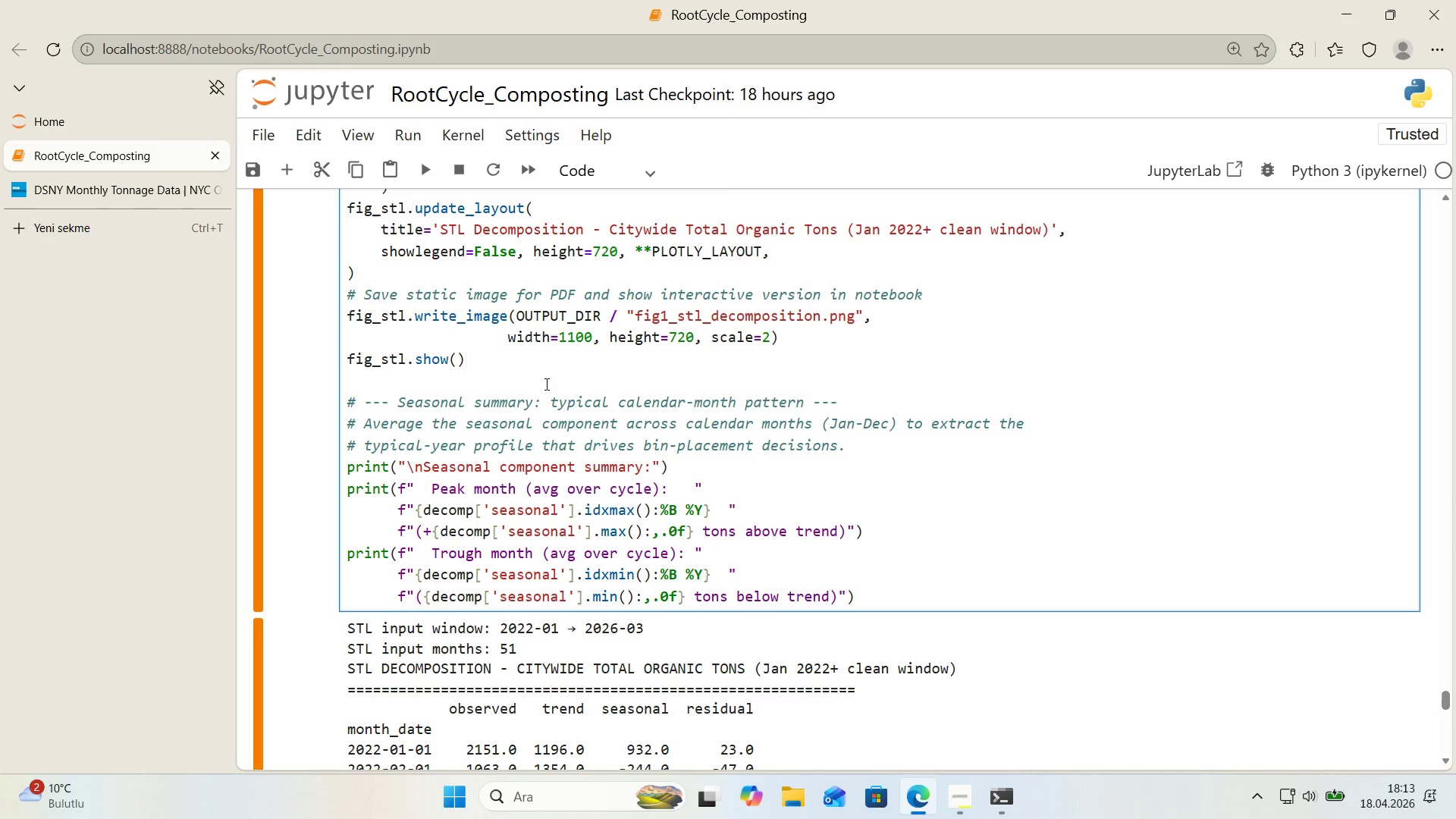 
key(Enter)
 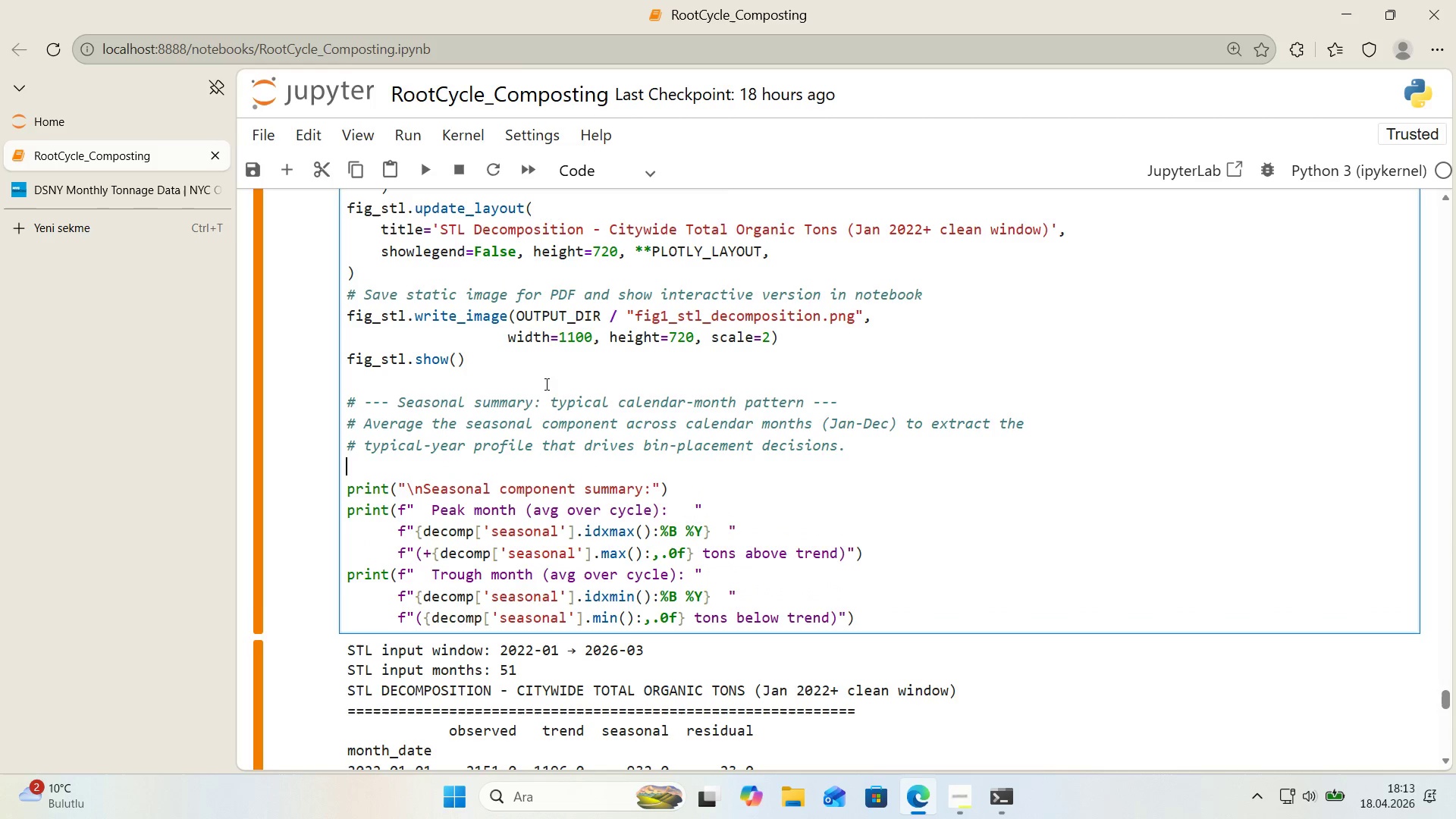 
type(seasp)
key(Backspace)
type(onal_by_month ) decomp)
 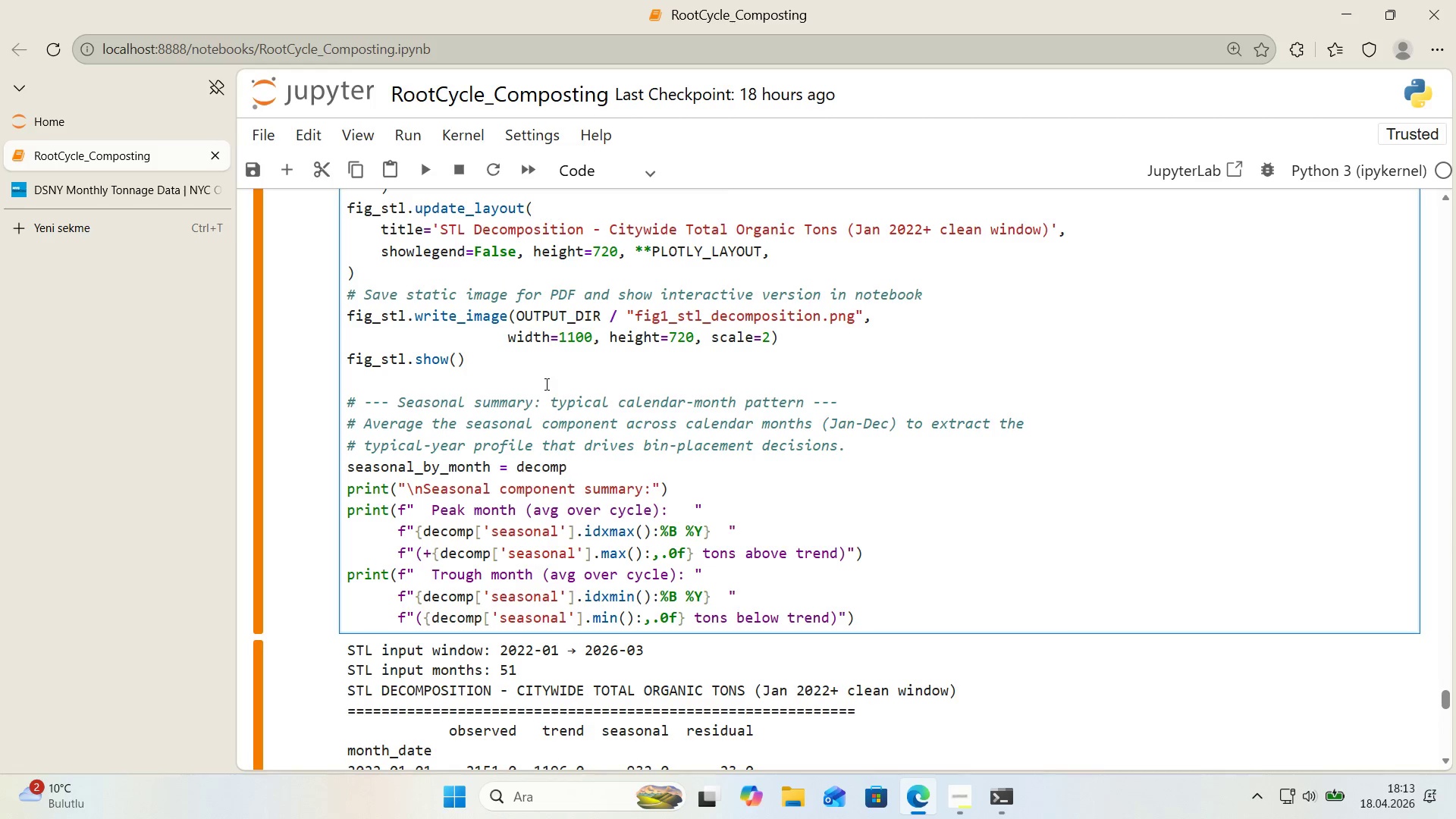 
key(Alt+Control+8)
 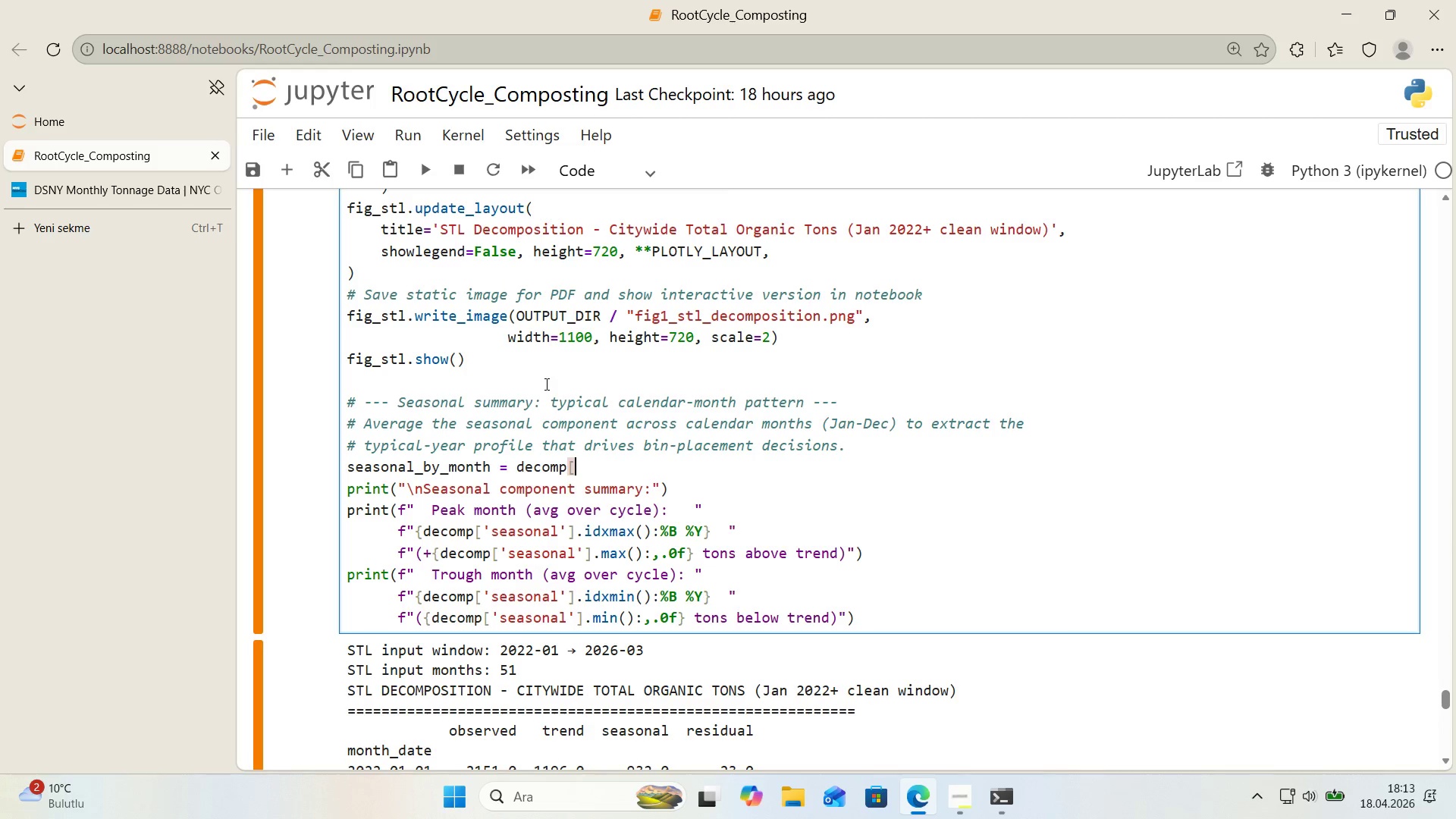 
key(Alt+Control+9)
 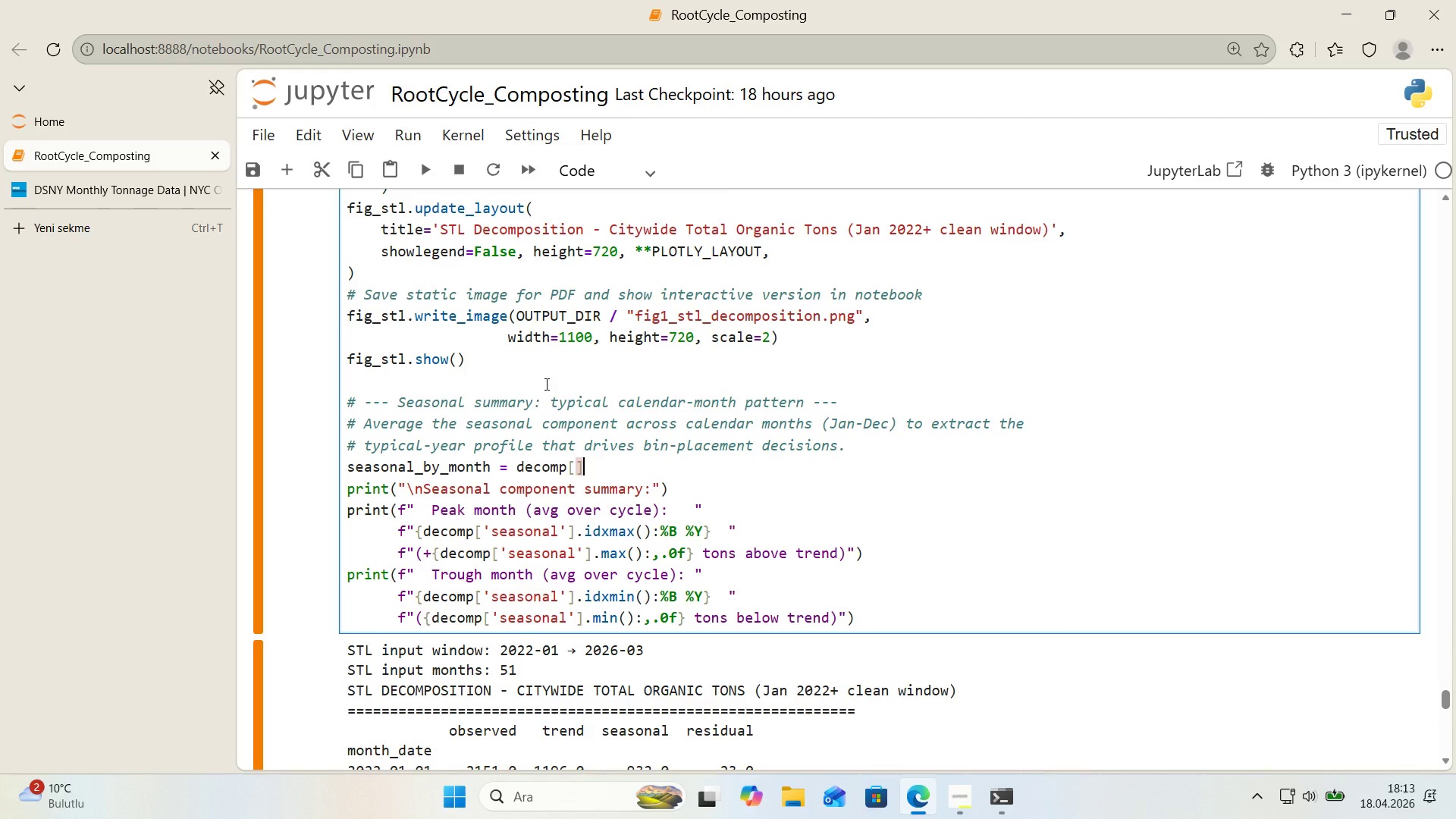 
key(ArrowLeft)
 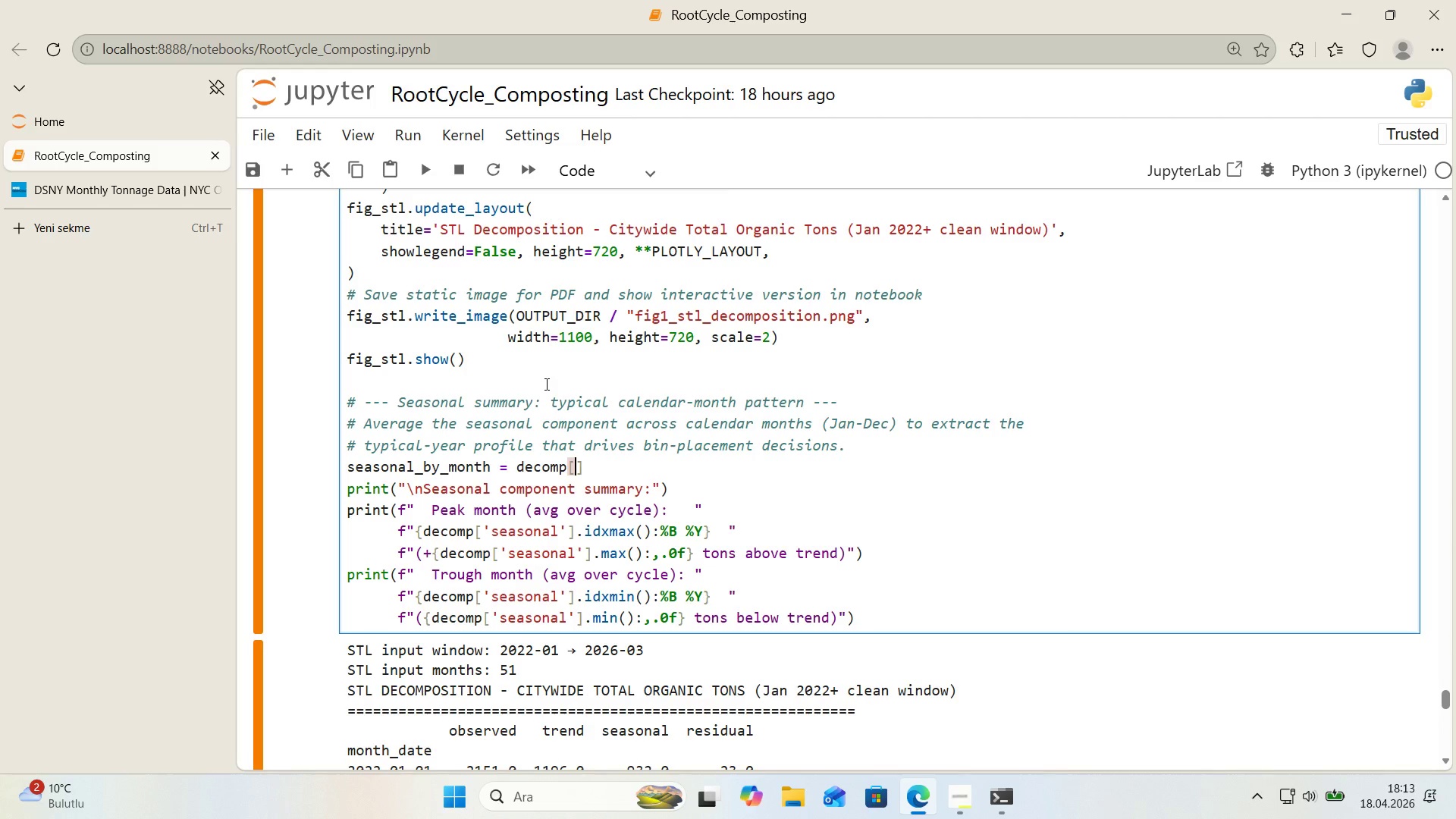 
key(Backquote)
 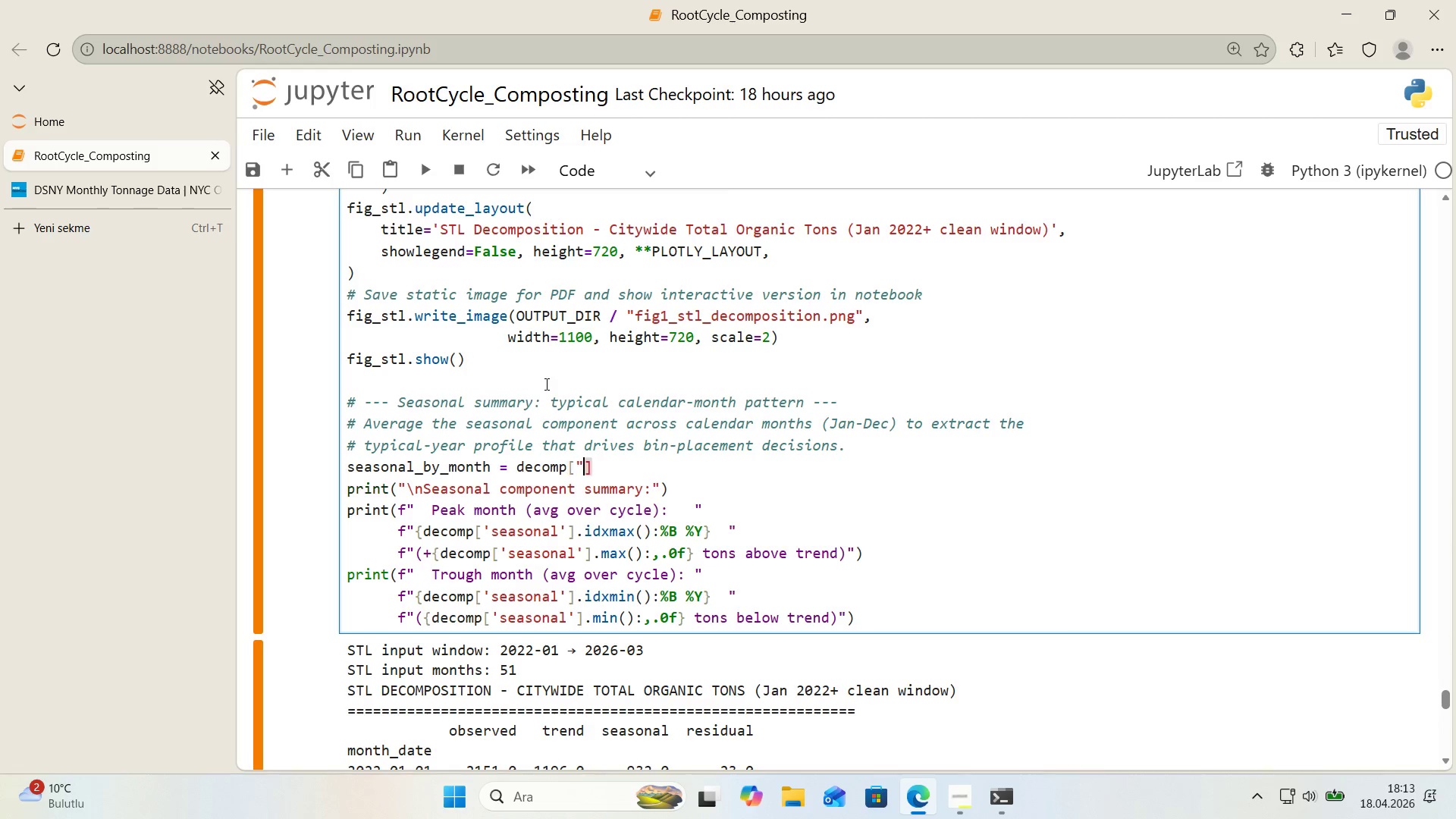 
key(Backquote)
 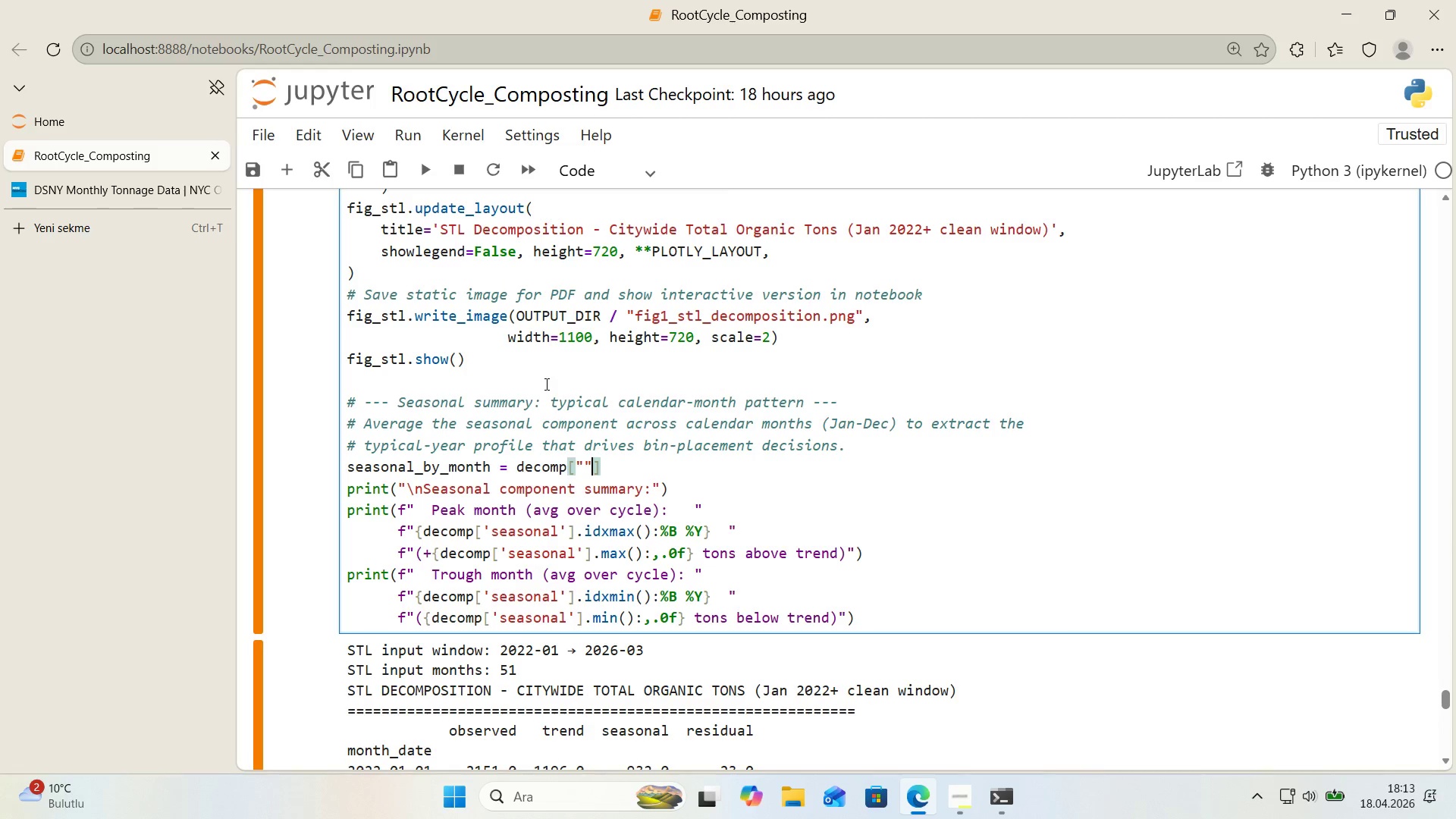 
key(ArrowLeft)
 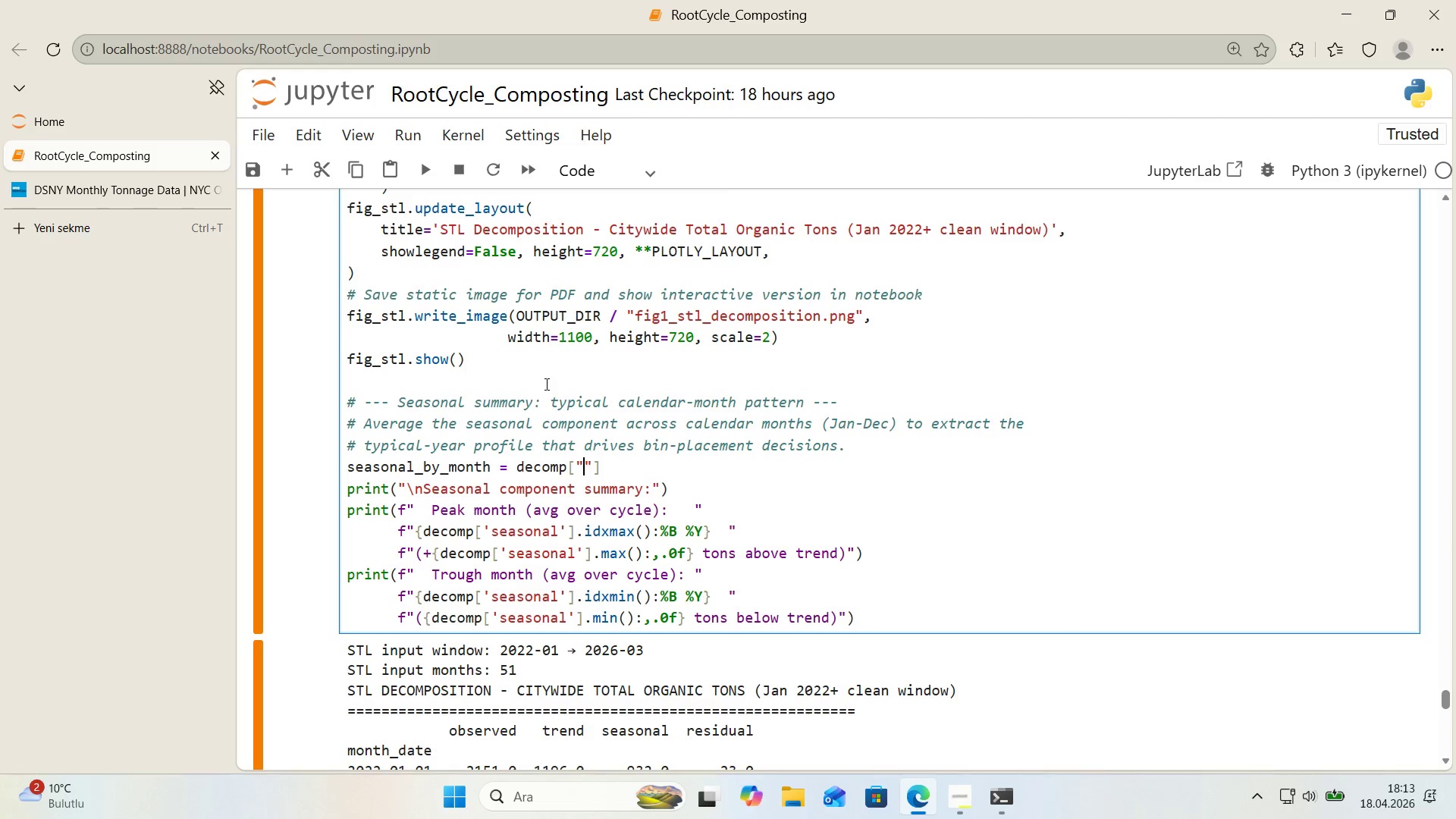 
type(Seasonal)
 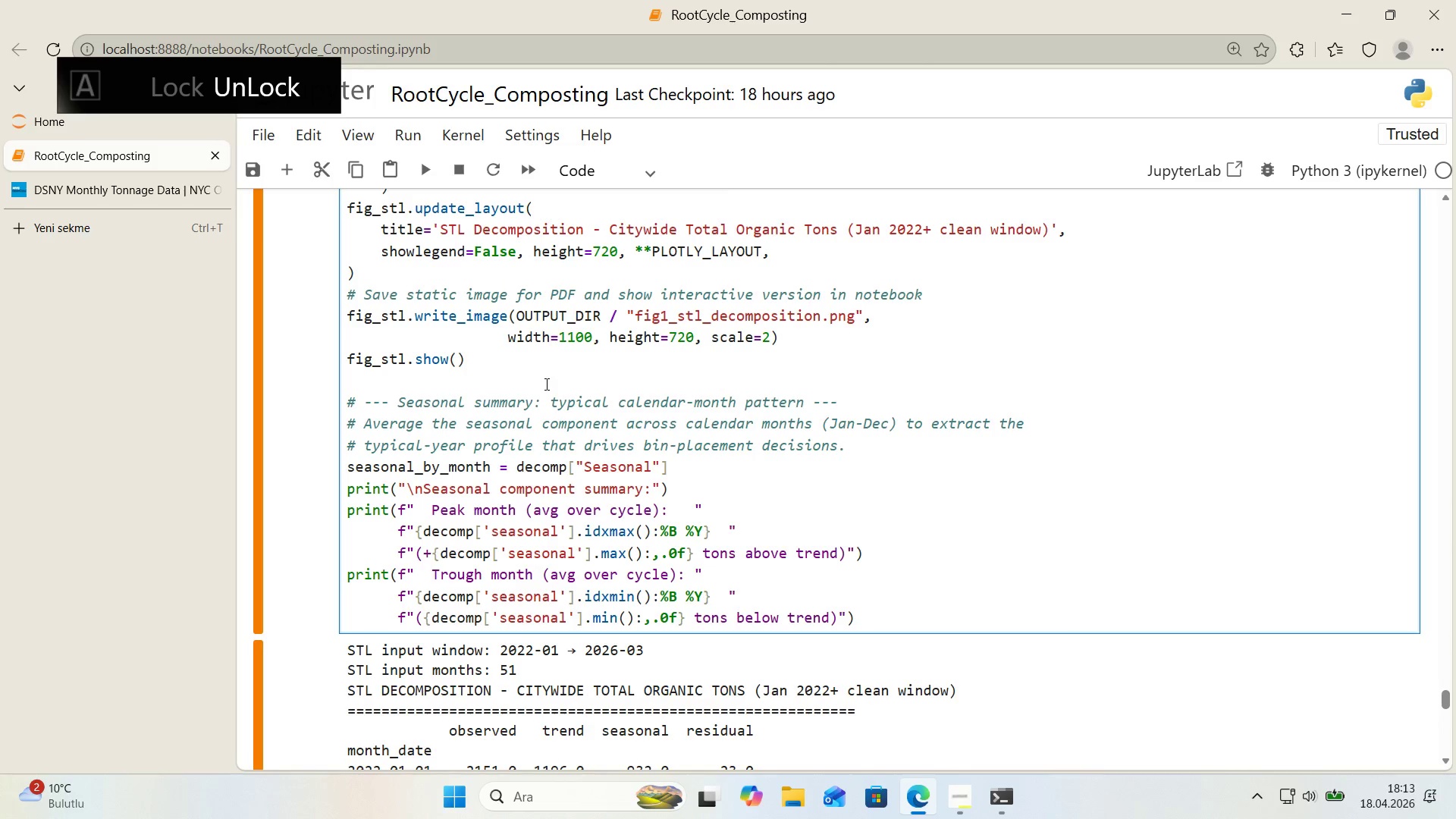 
hold_key(key=ArrowRight, duration=0.36)
 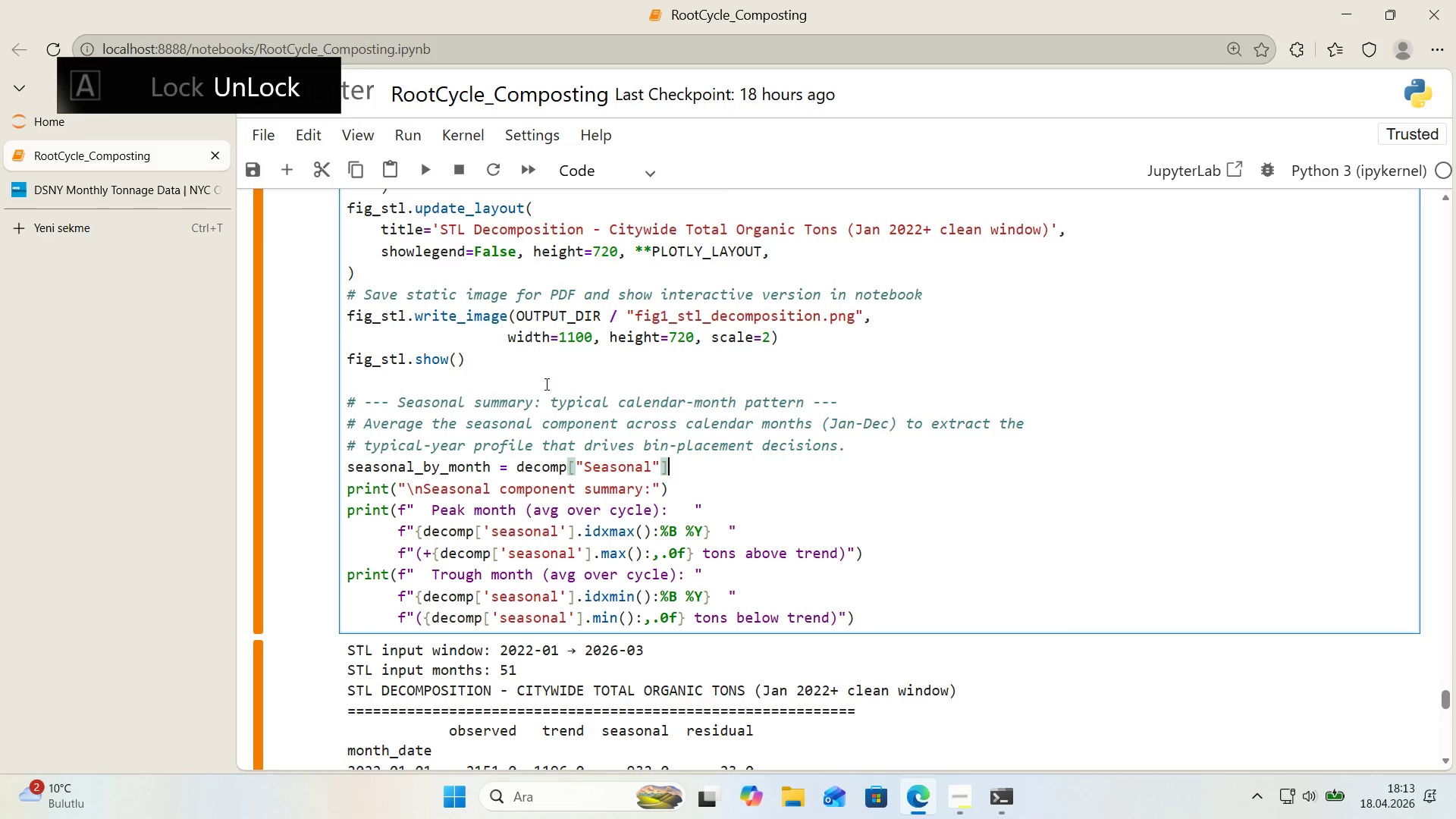 
key(ArrowRight)
 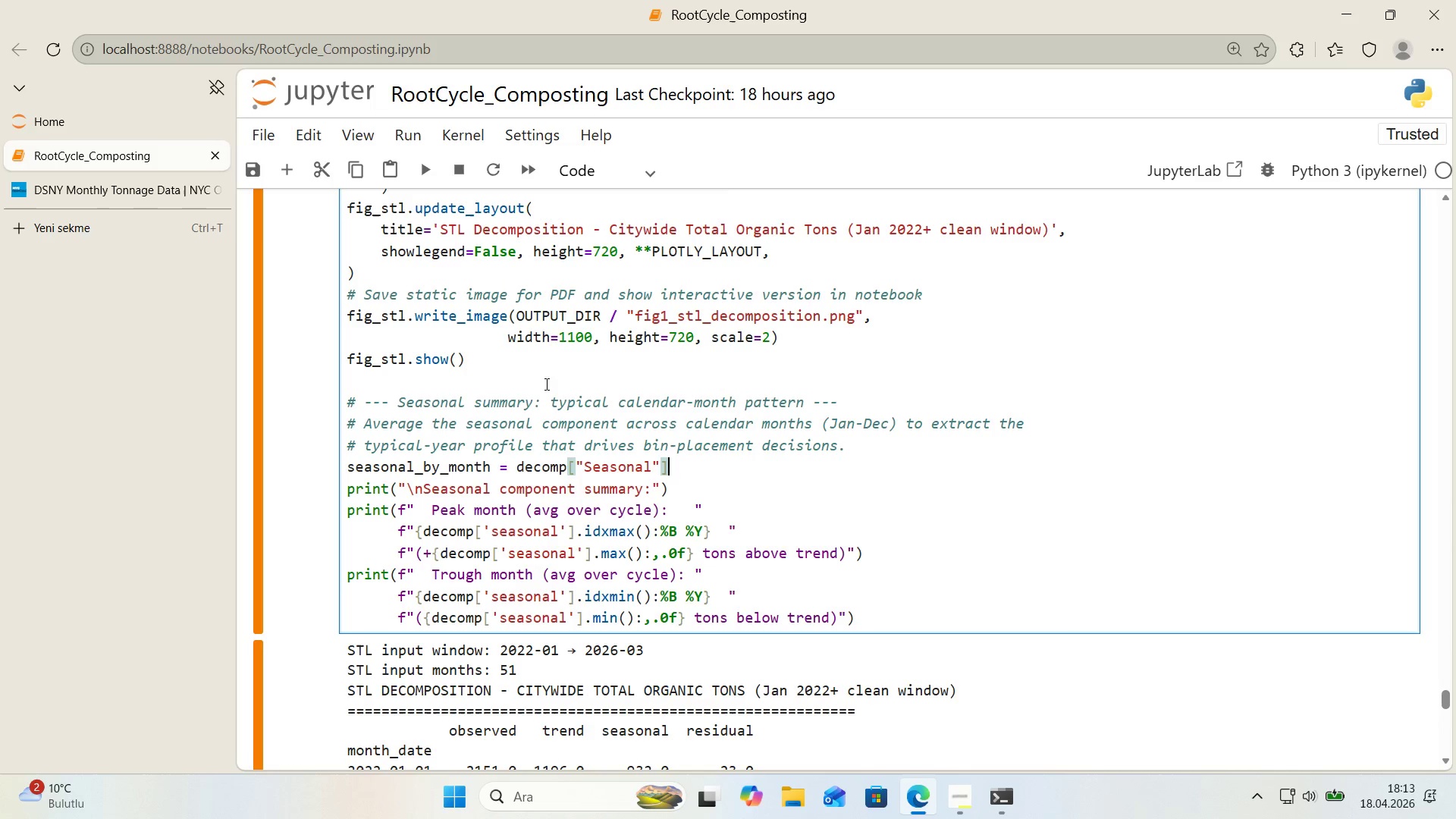 
type(.groupby)
 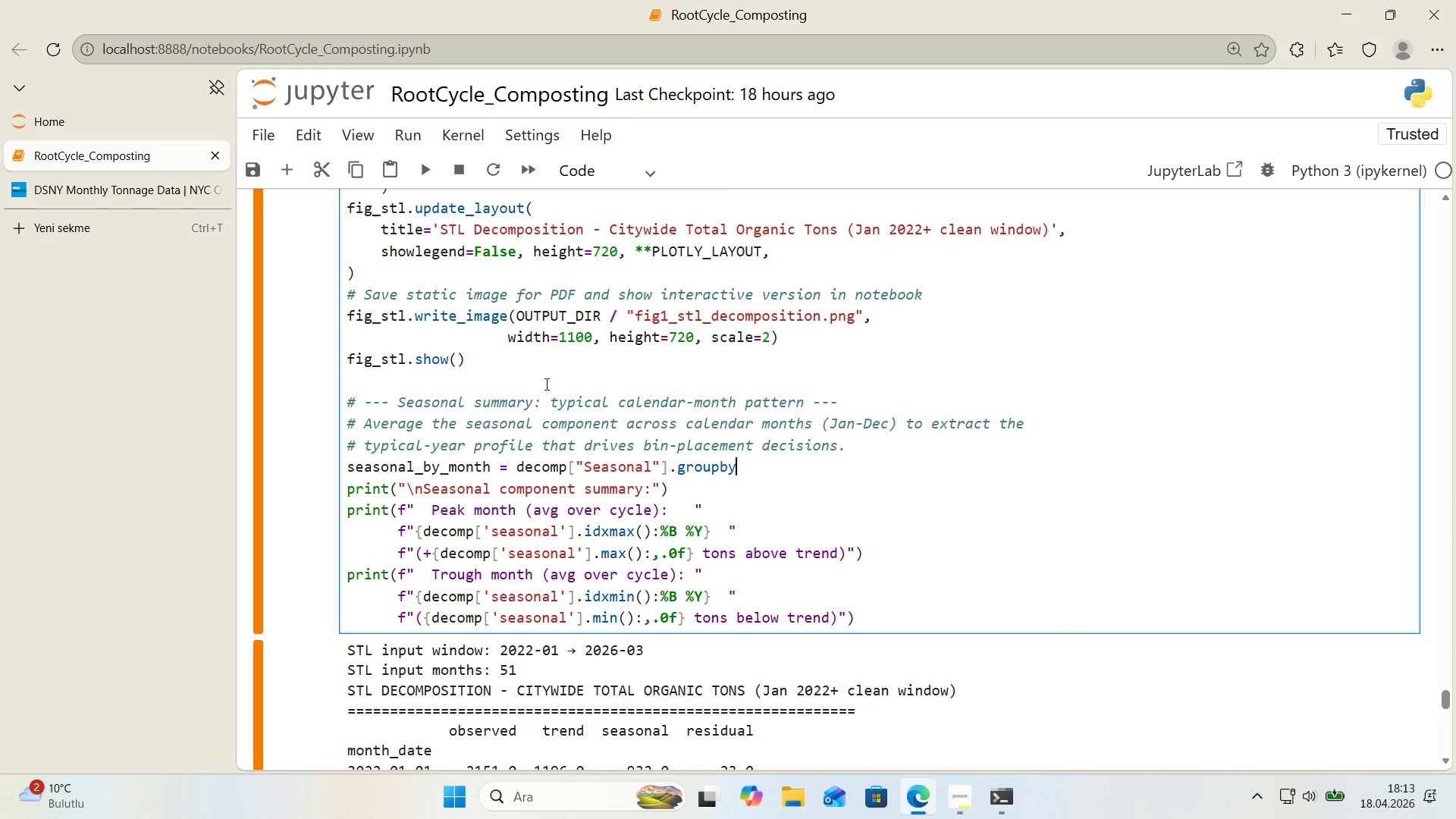 
type(*()
 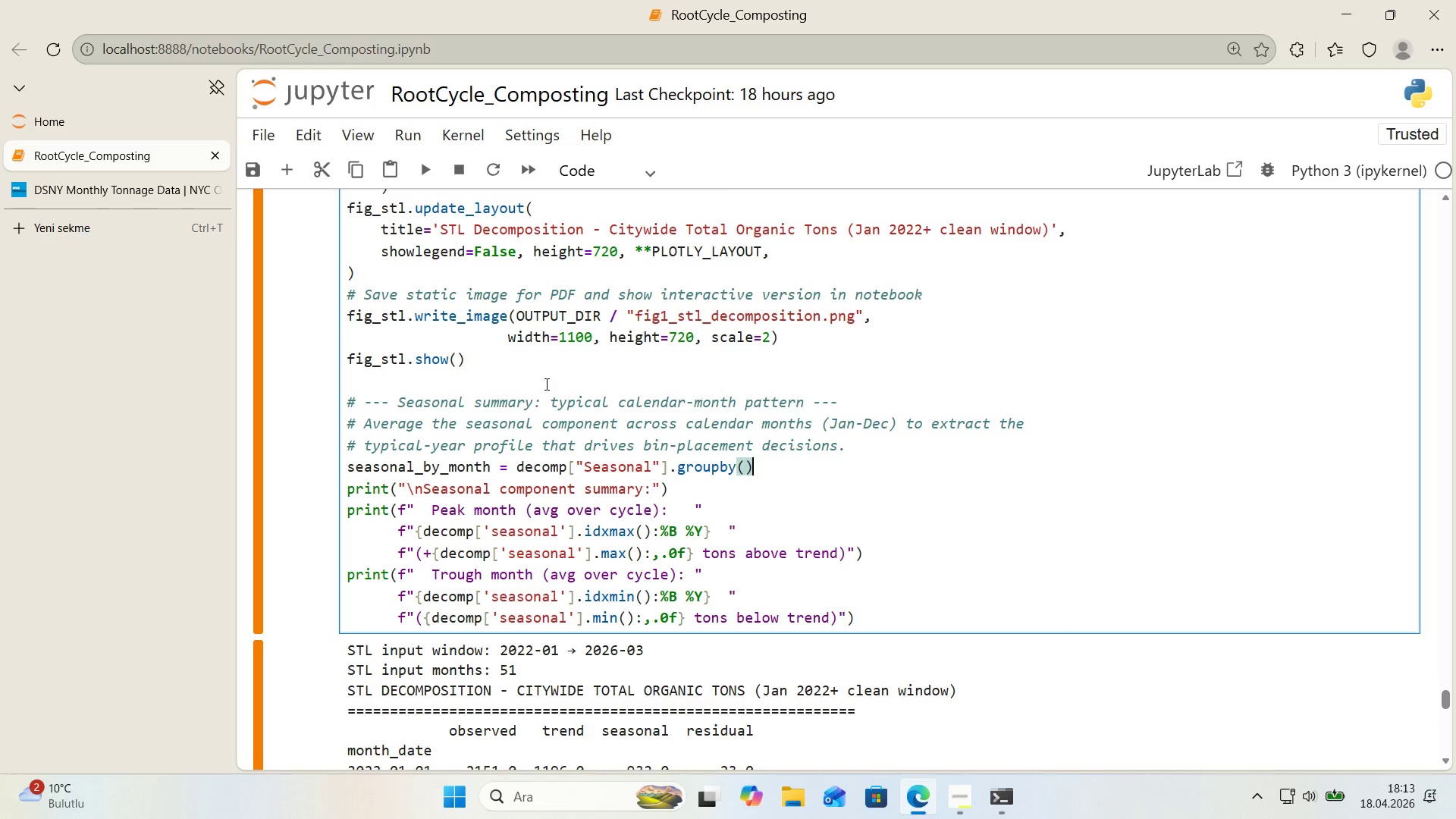 
key(ArrowLeft)
 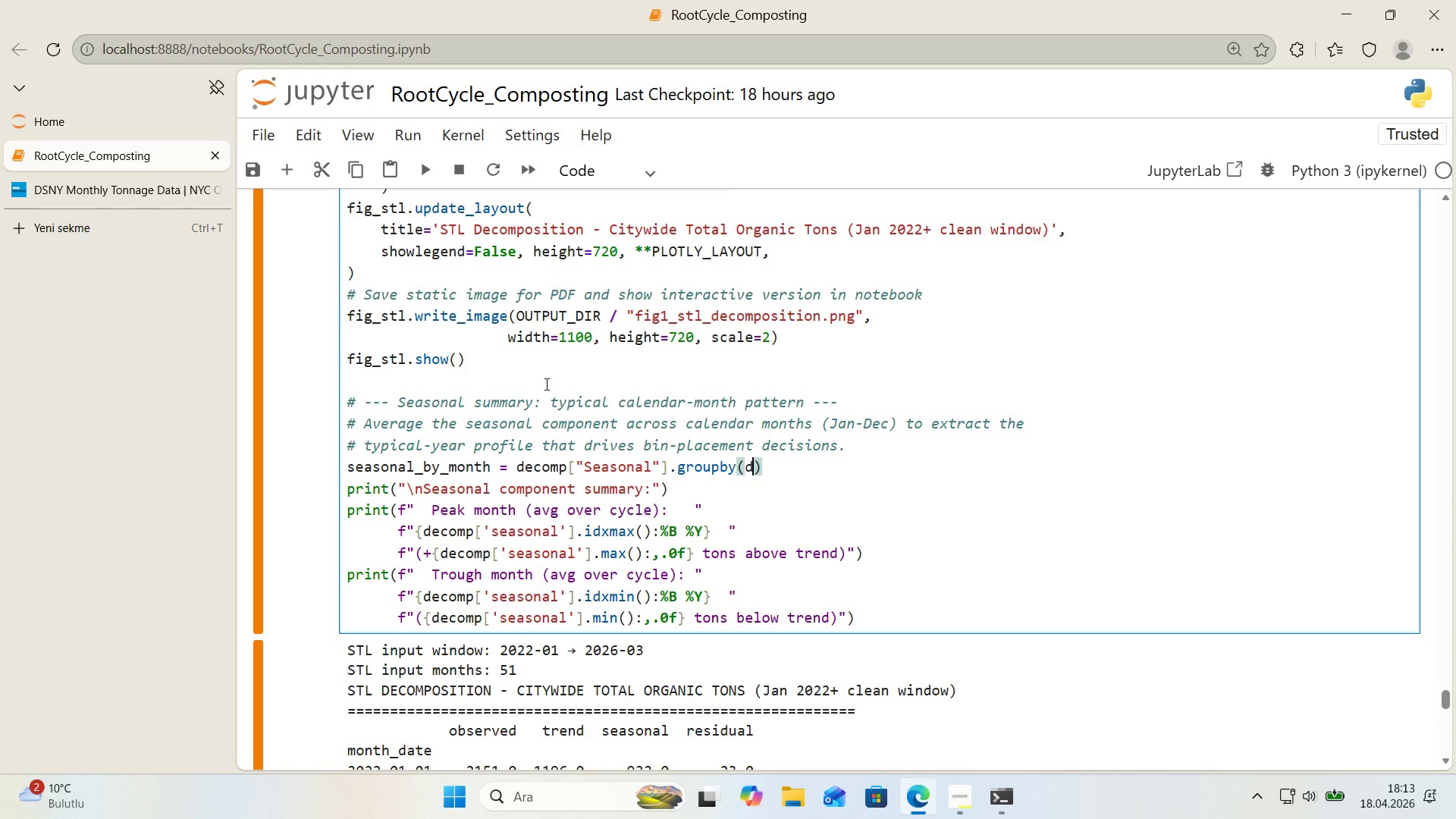 
type(decop)
key(Backspace)
type(mp.'ndex.month)
 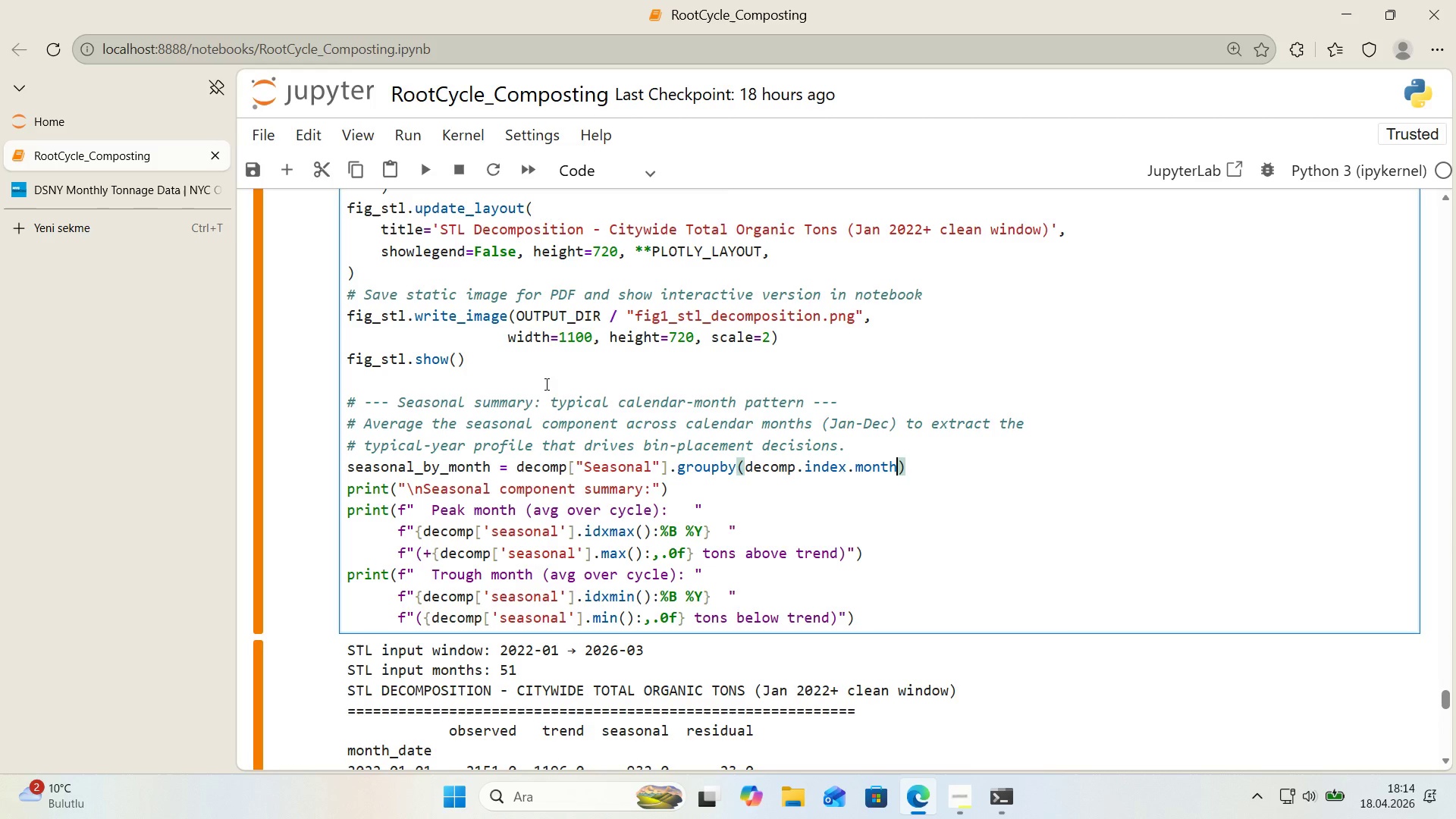 
key(ArrowRight)
 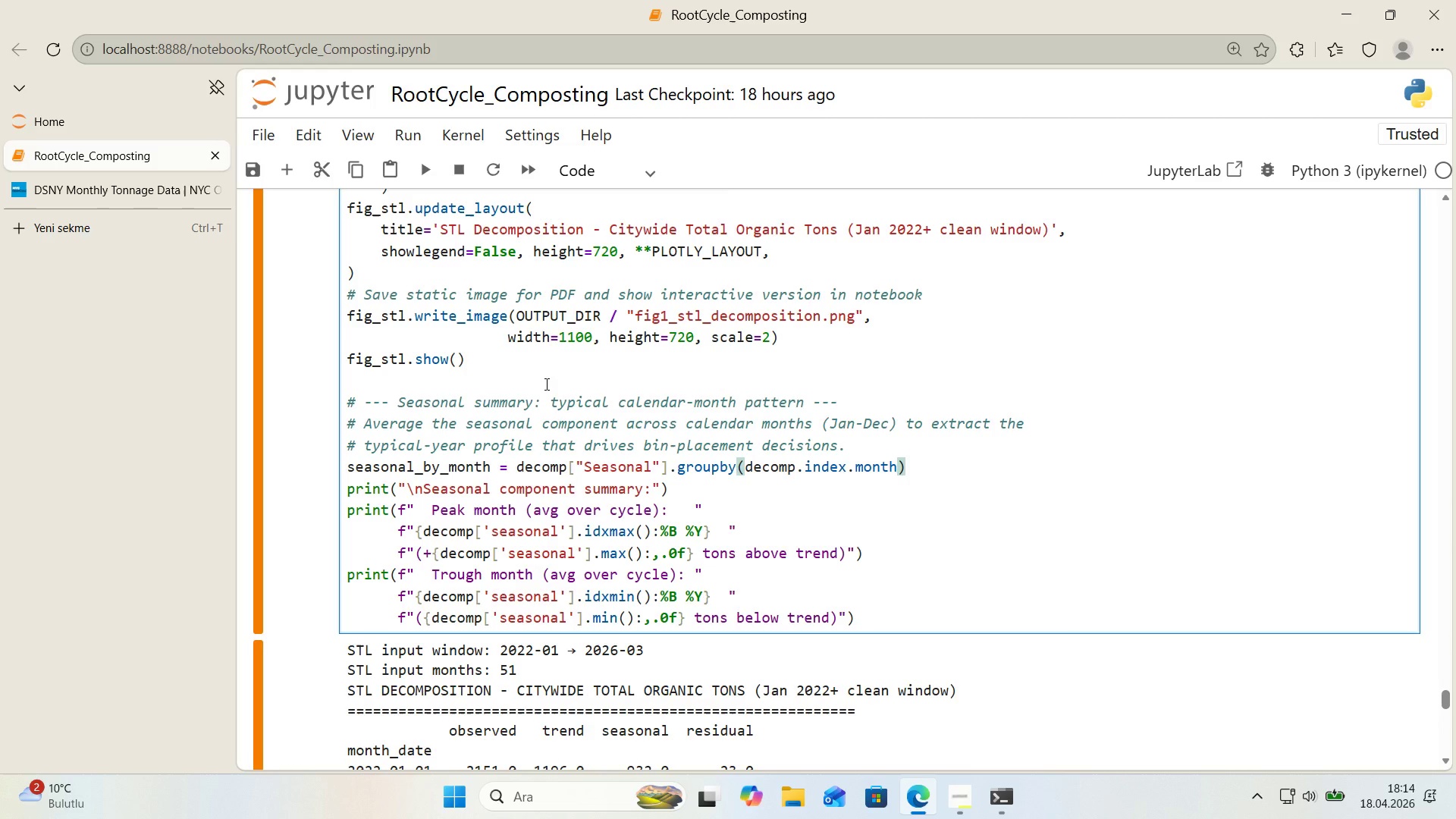 
type(.mean*()
 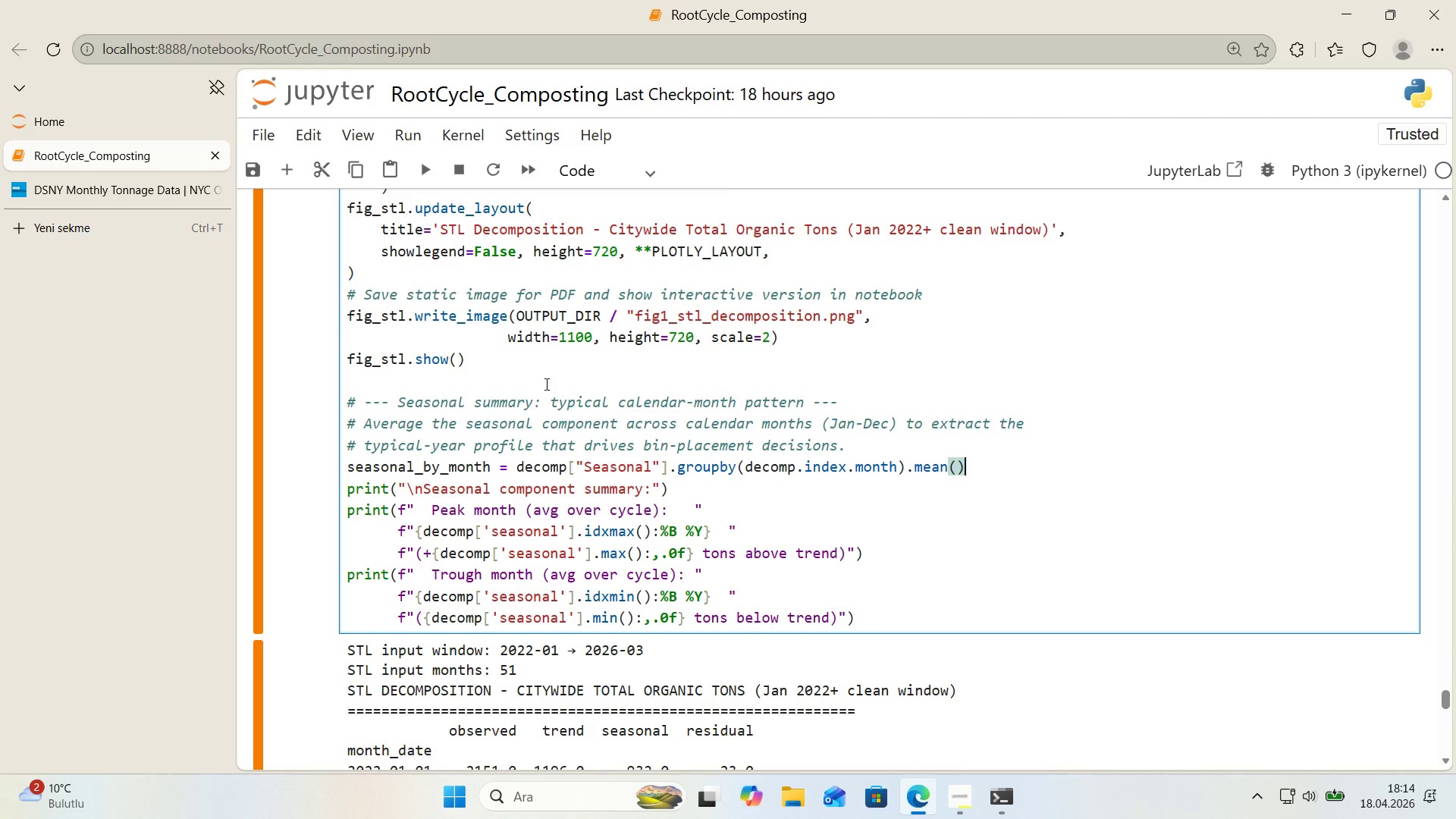 
key(Enter)
 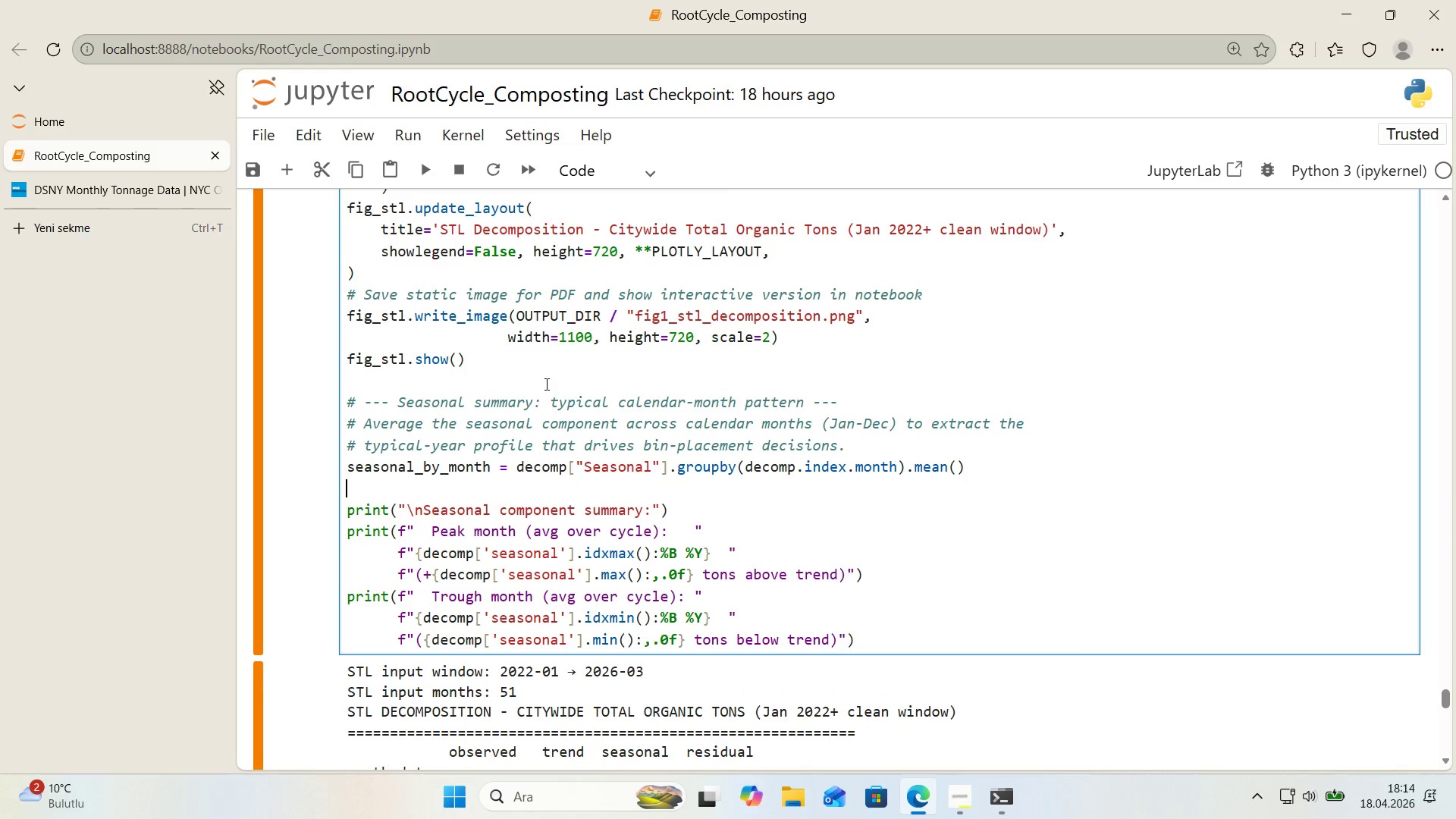 
type(month_names ) )
 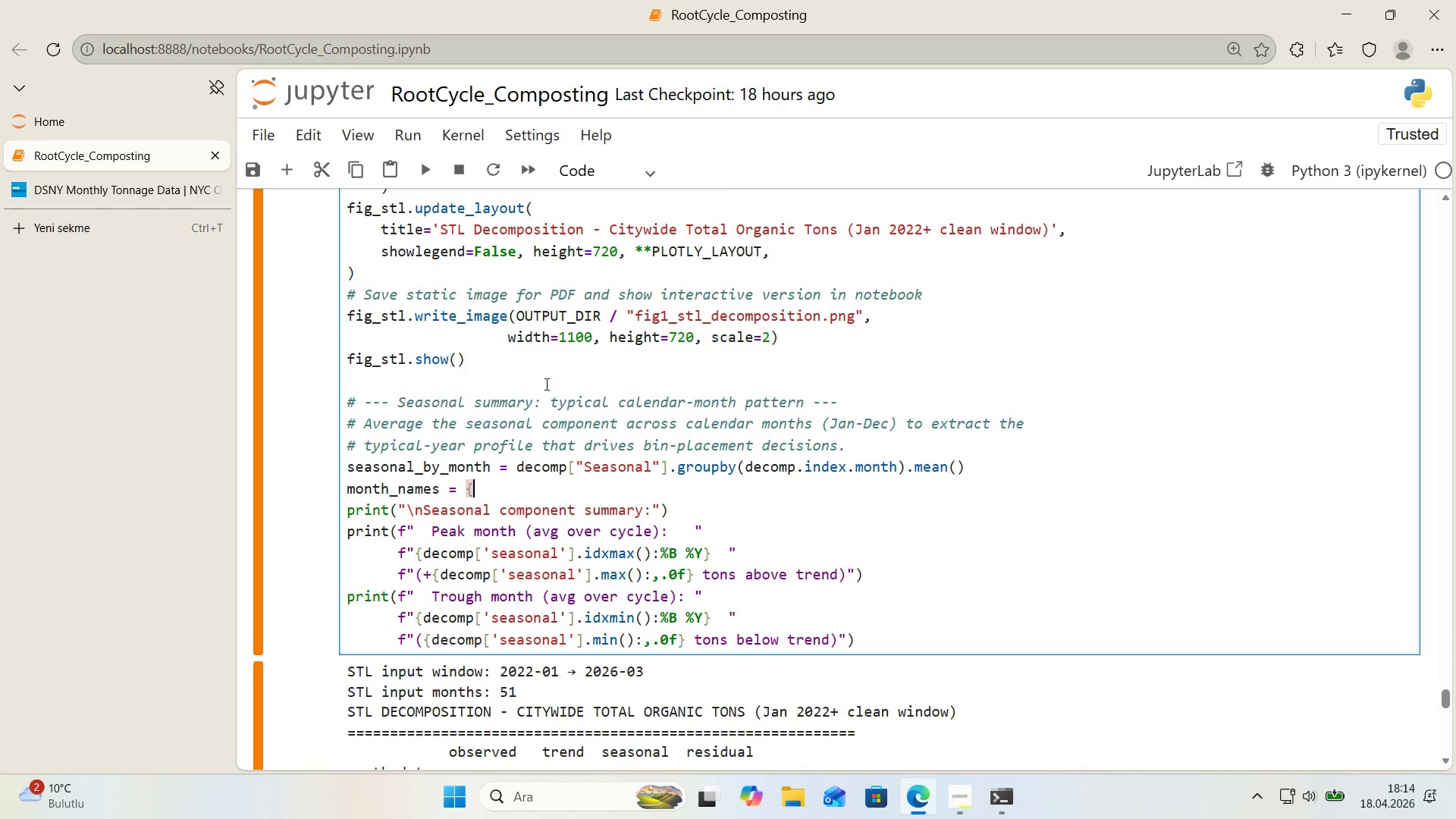 
key(Alt+Control+7)
 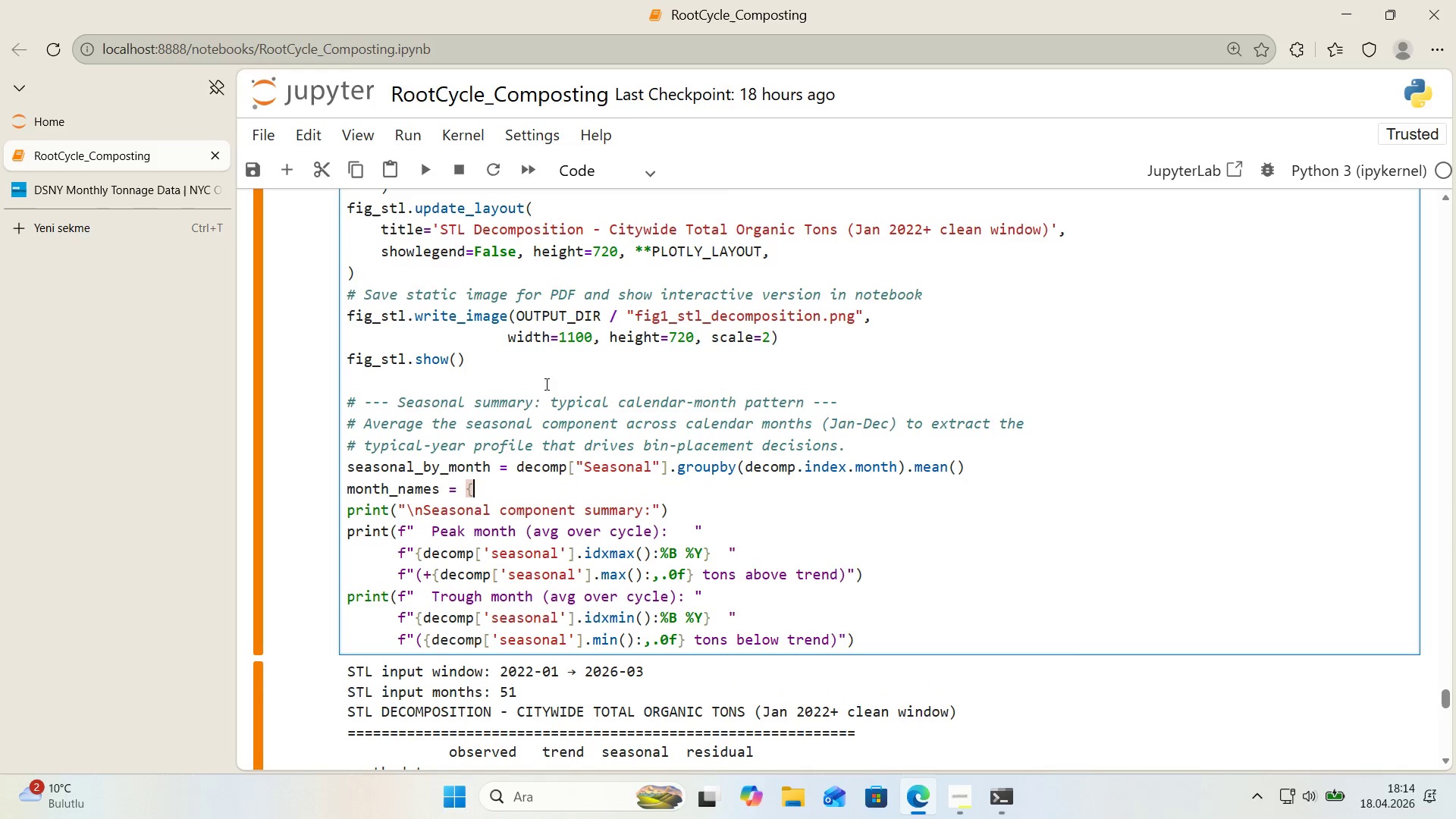 
key(Alt+Control+0)
 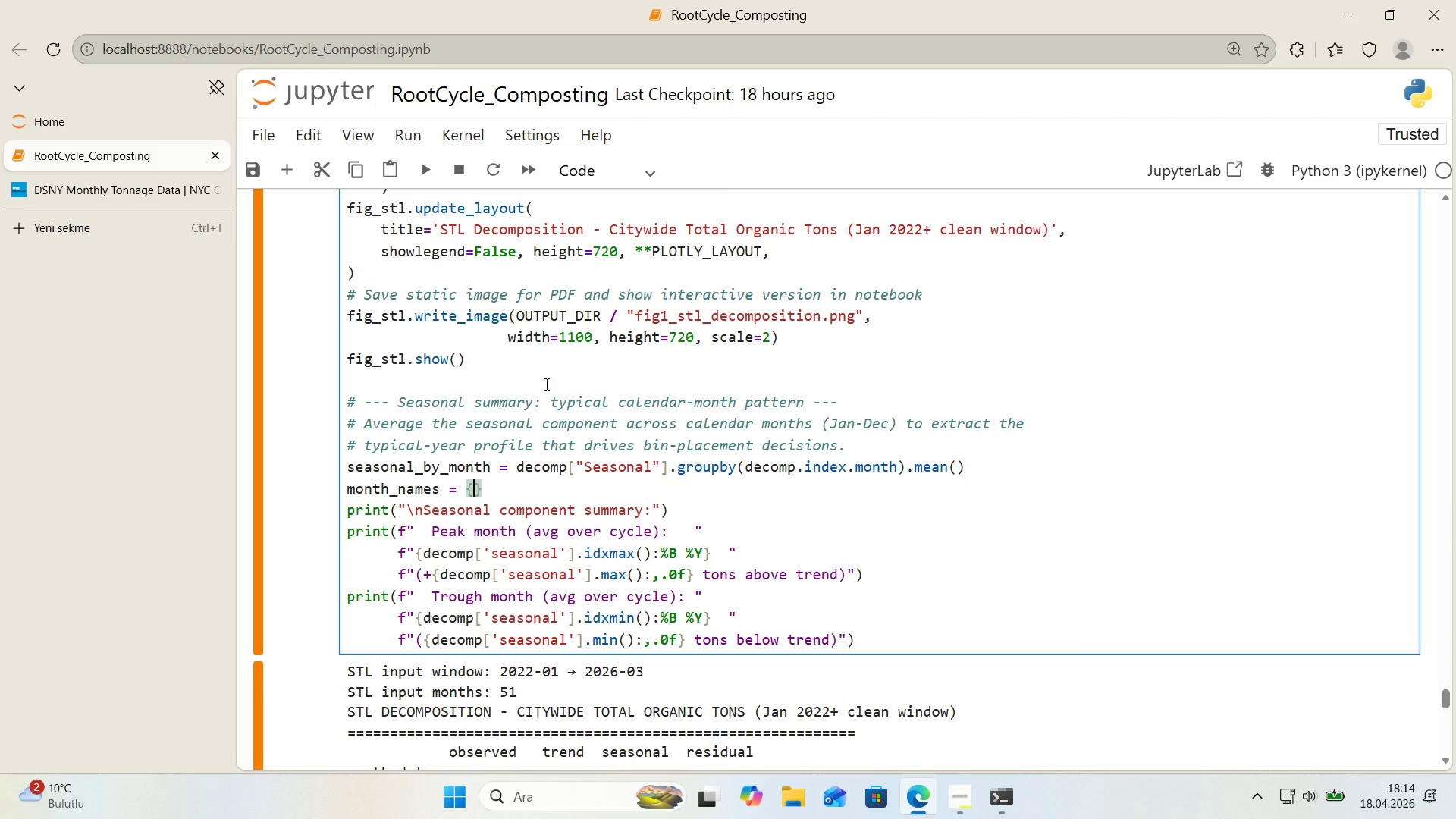 
key(ArrowLeft)
 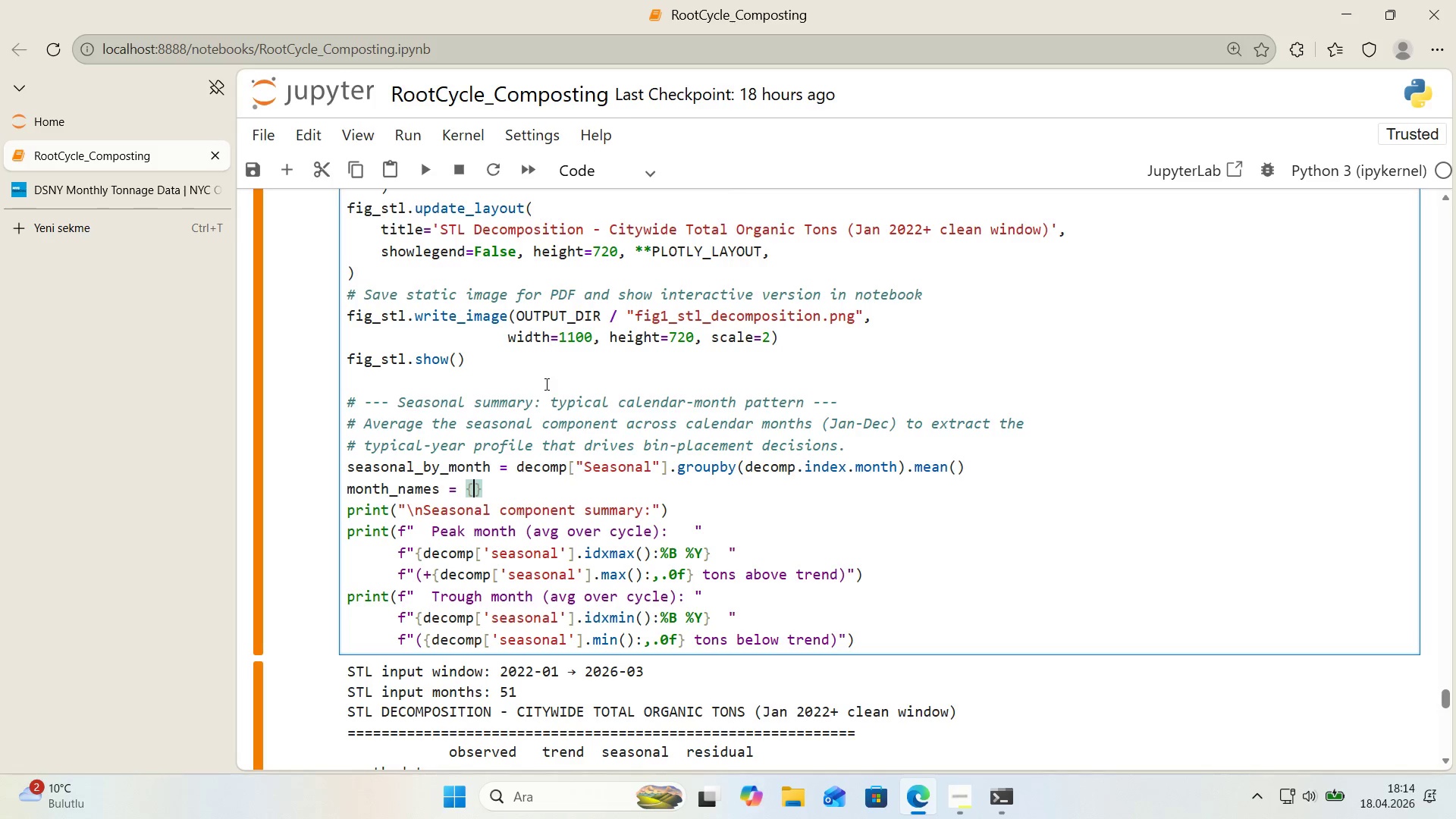 
key(Enter)
 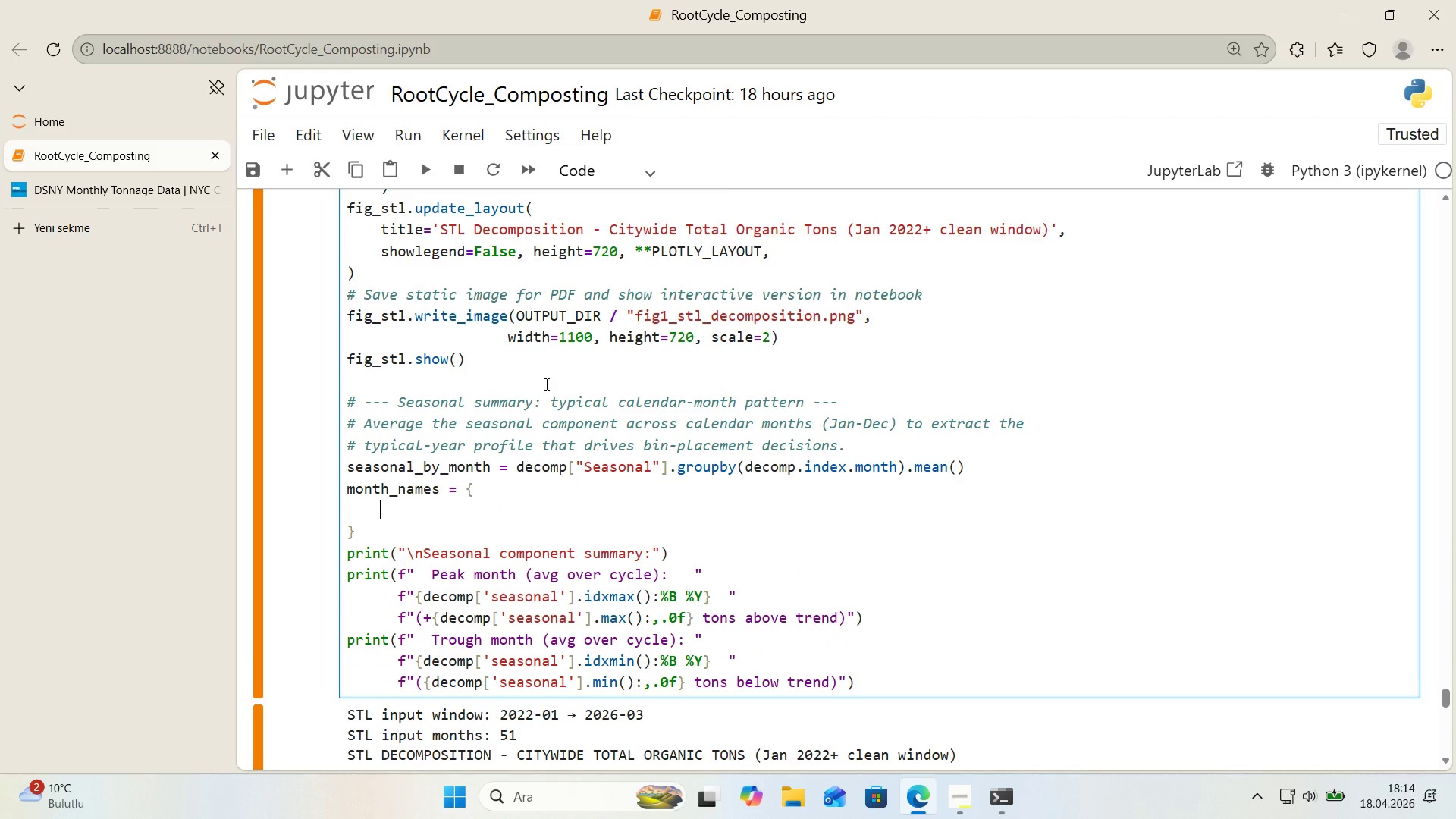 
key(1)
 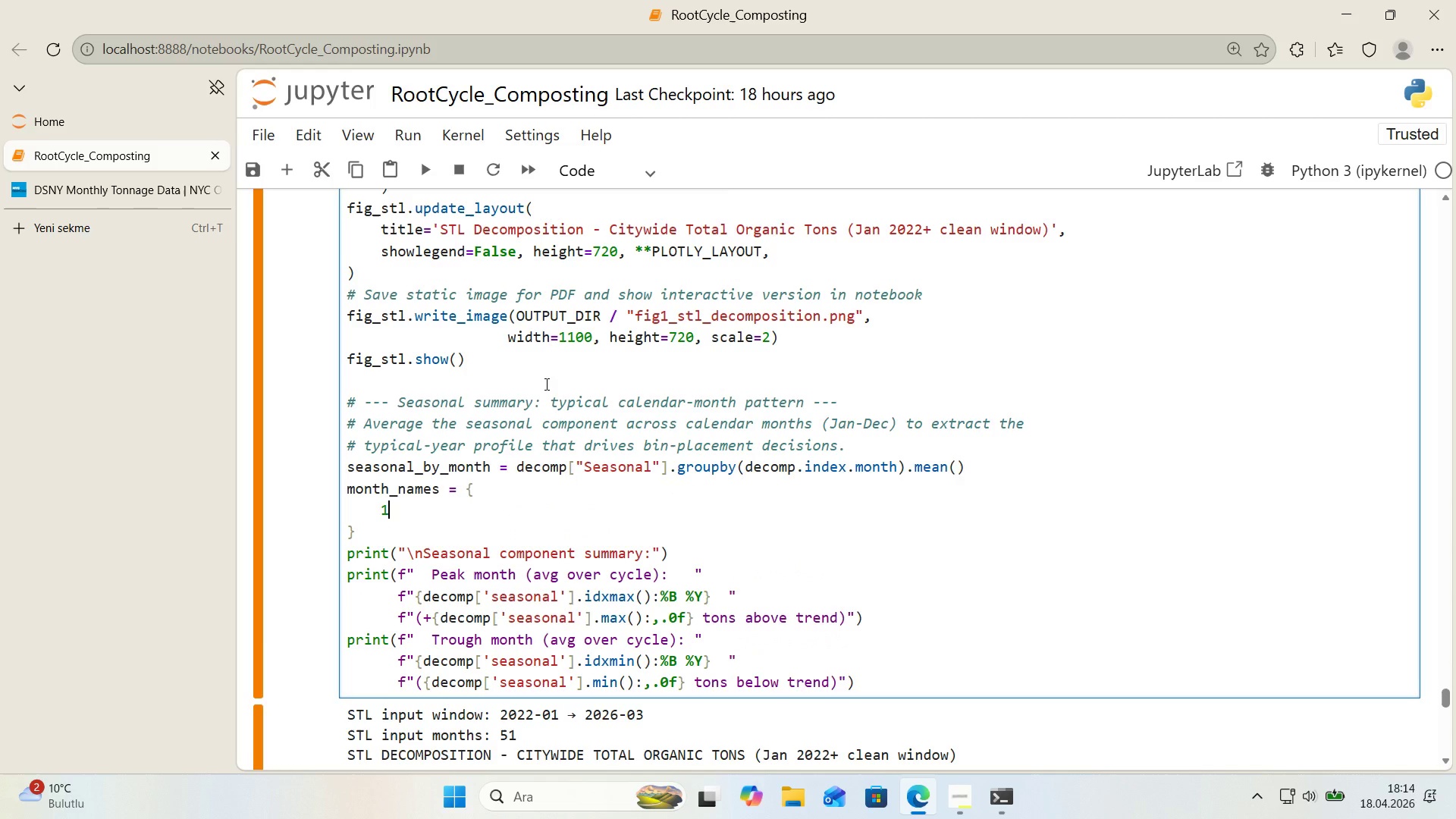 
key(Shift+ShiftRight)
 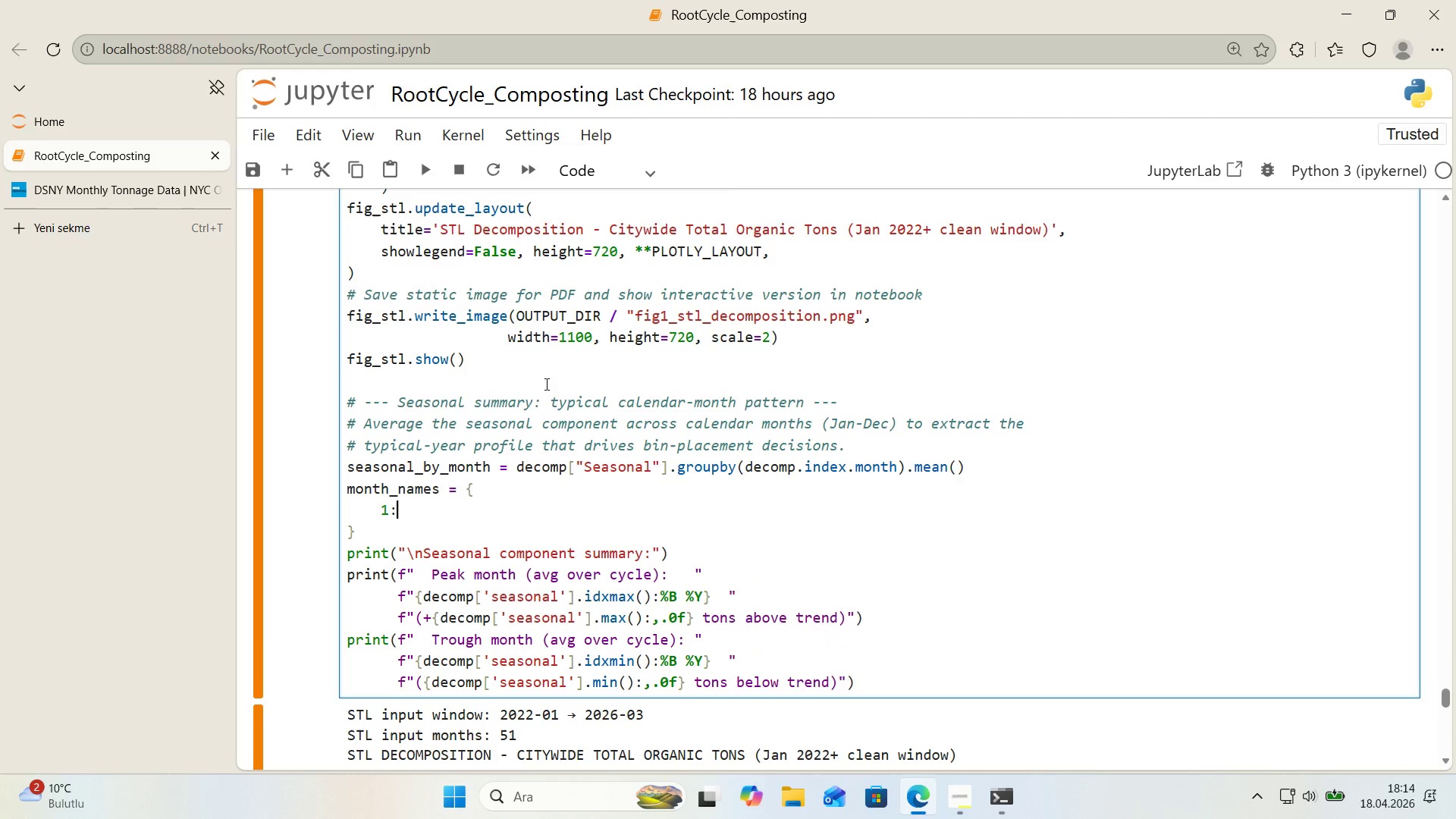 
key(Shift+Period)
 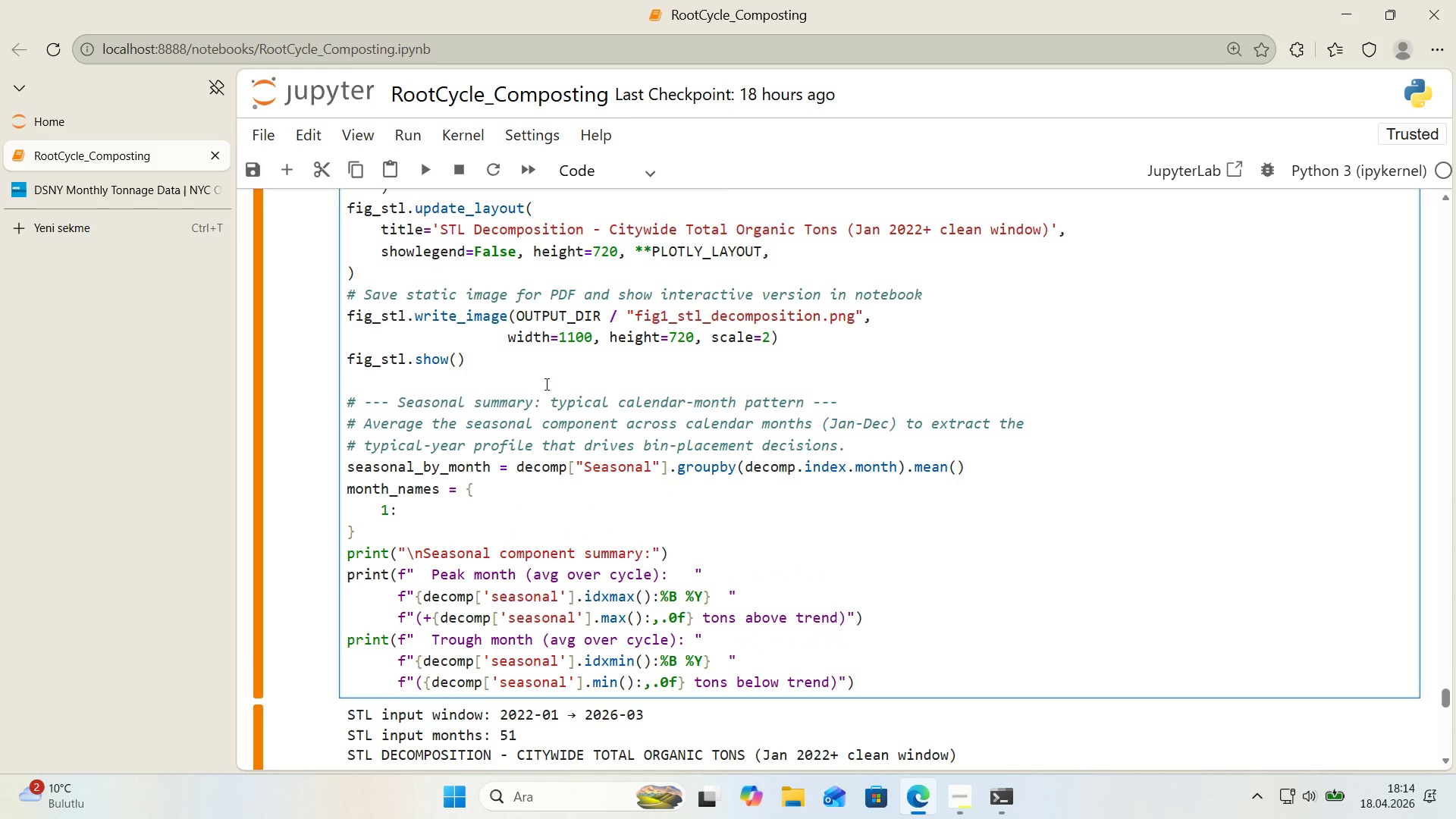 
key(Space)
 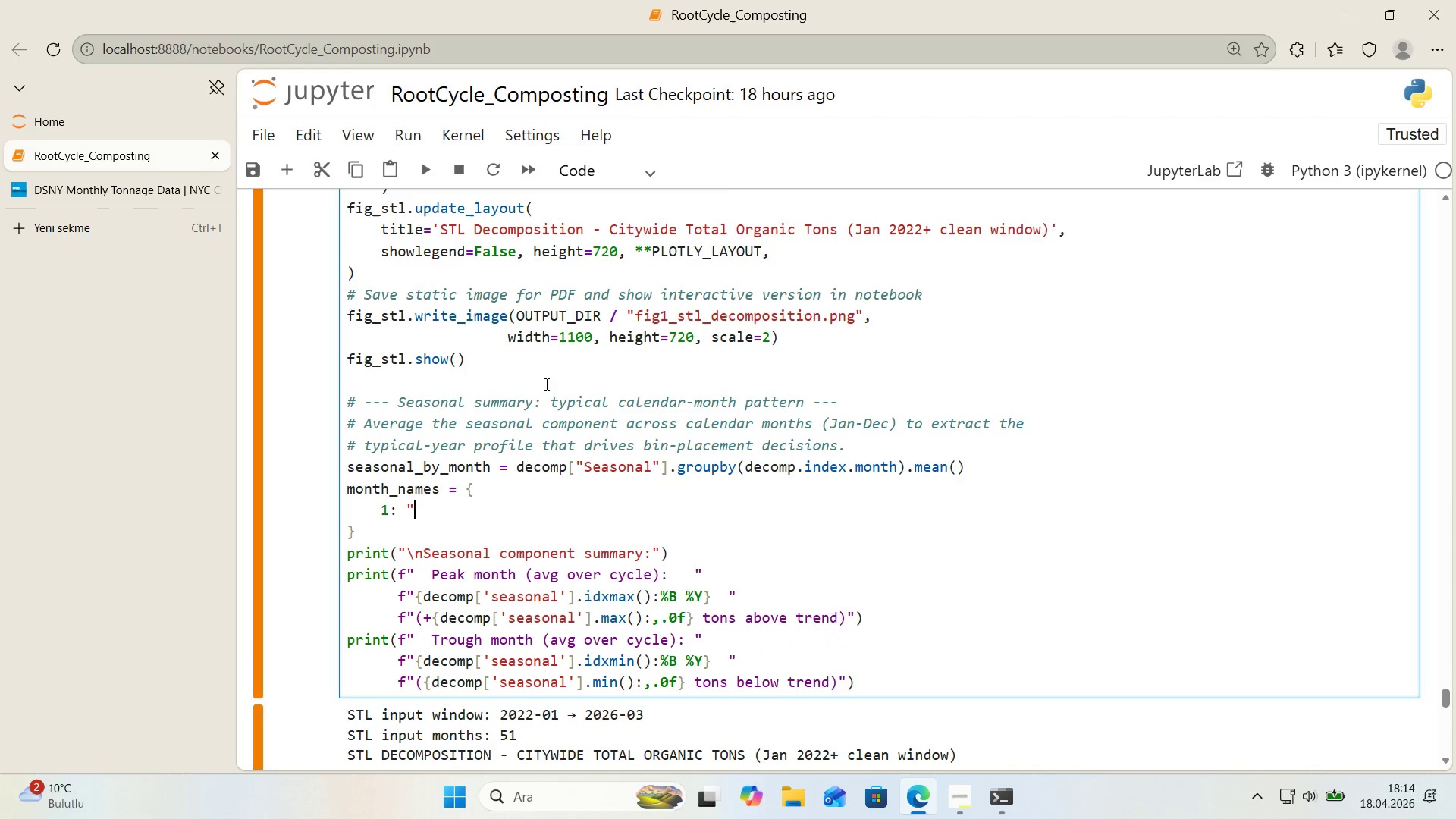 
key(Backquote)
 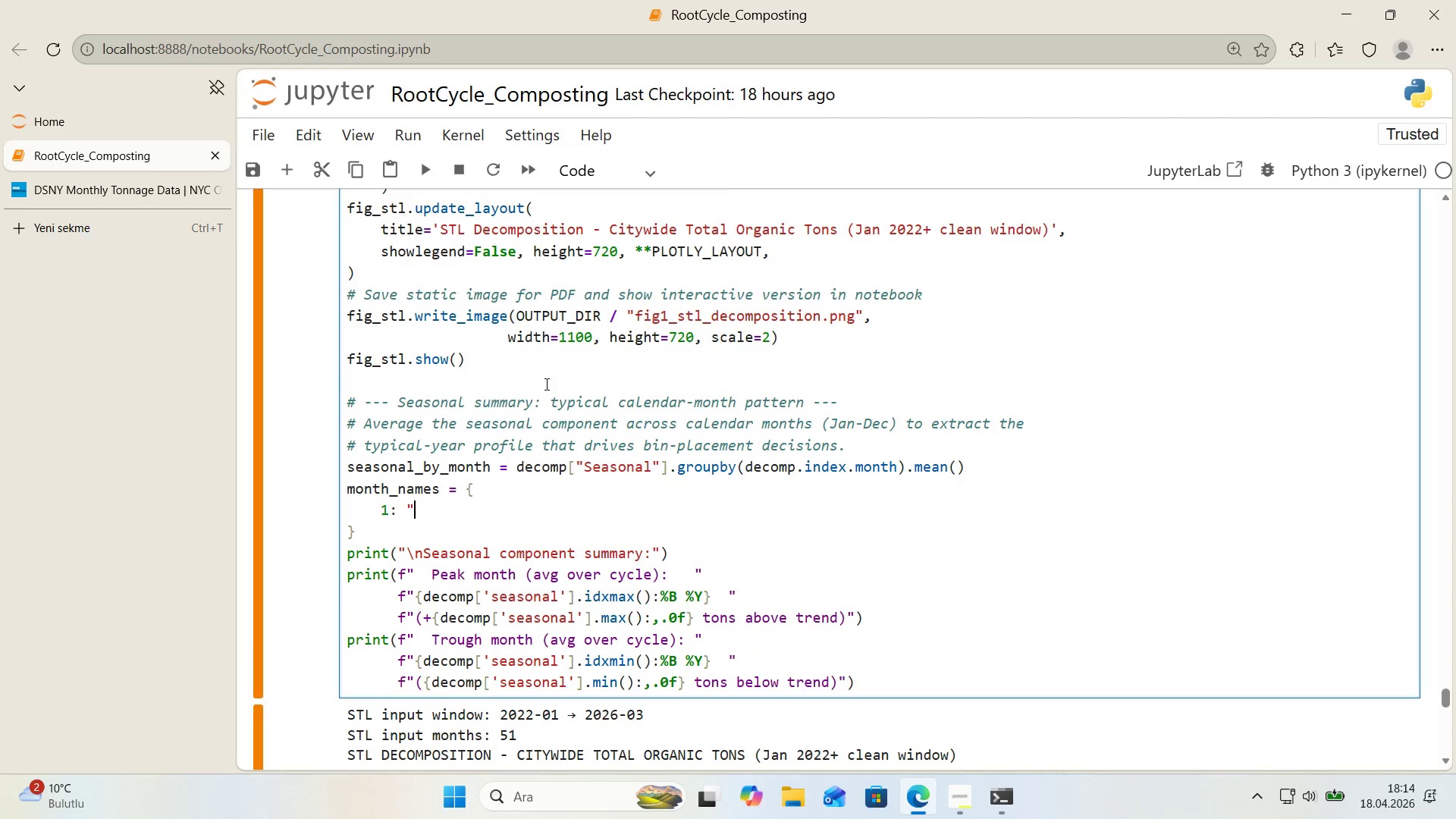 
key(Backquote)
 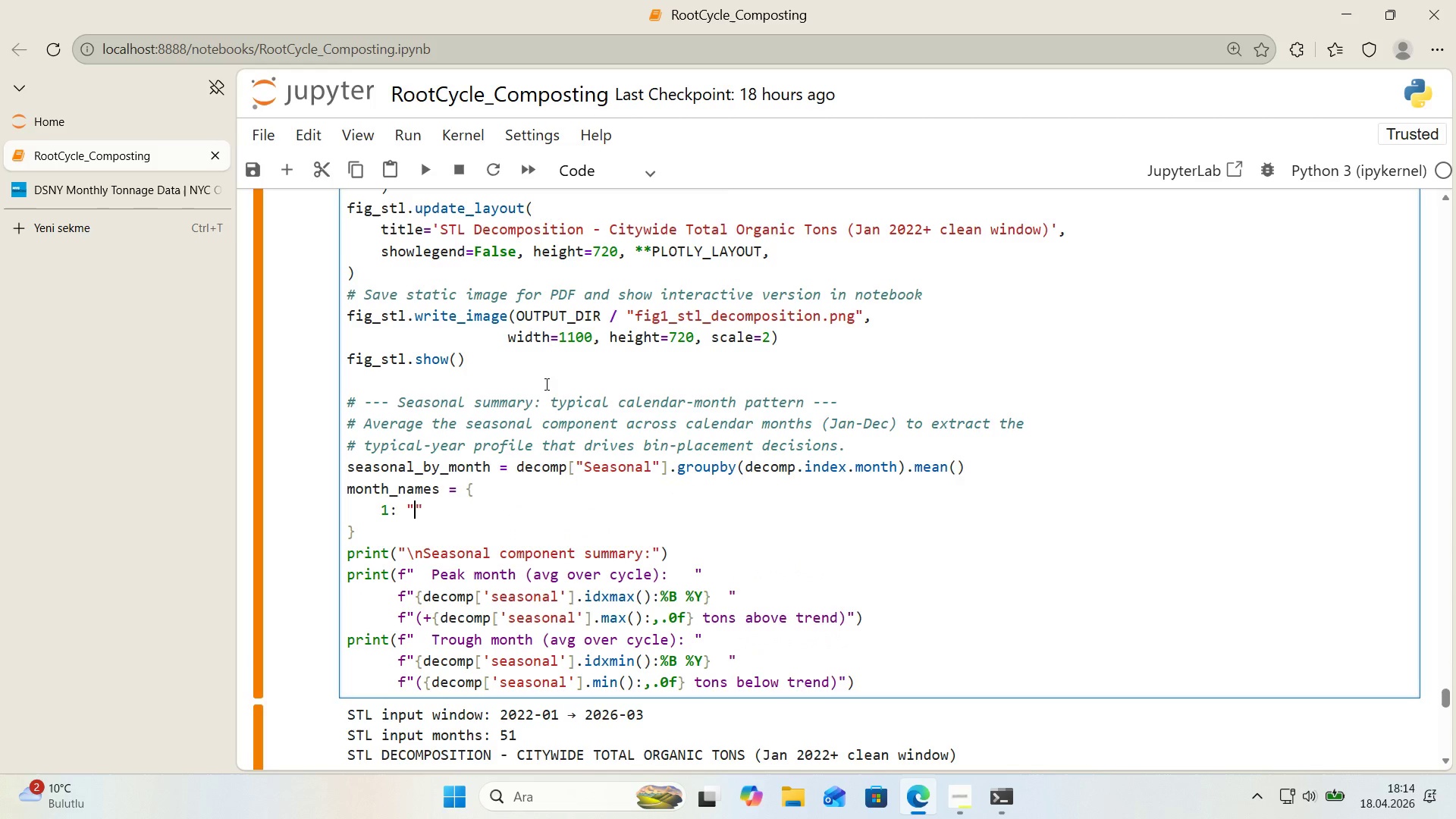 
key(ArrowLeft)
 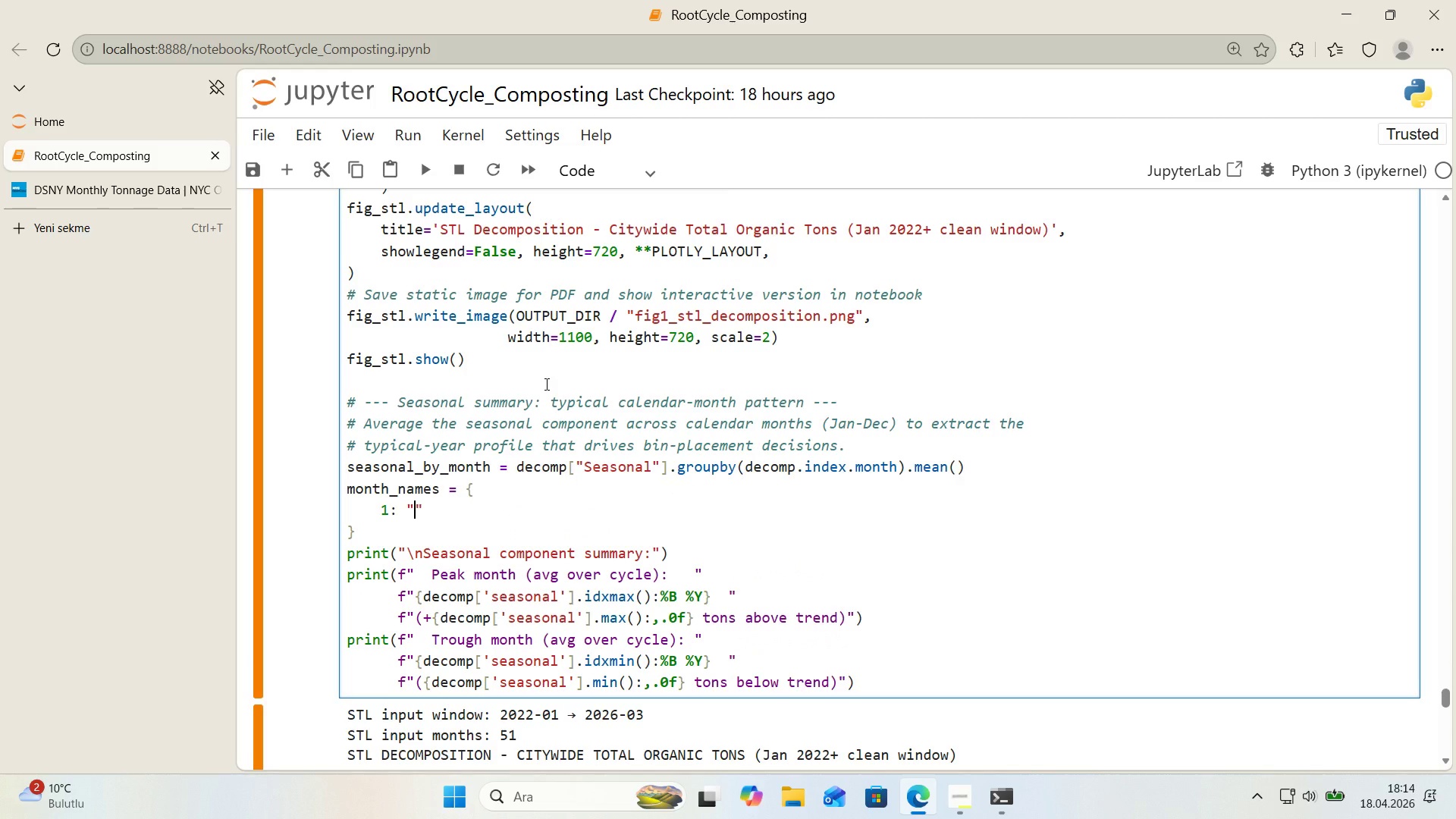 
type(Ju)
key(Backspace)
type(anuary)
 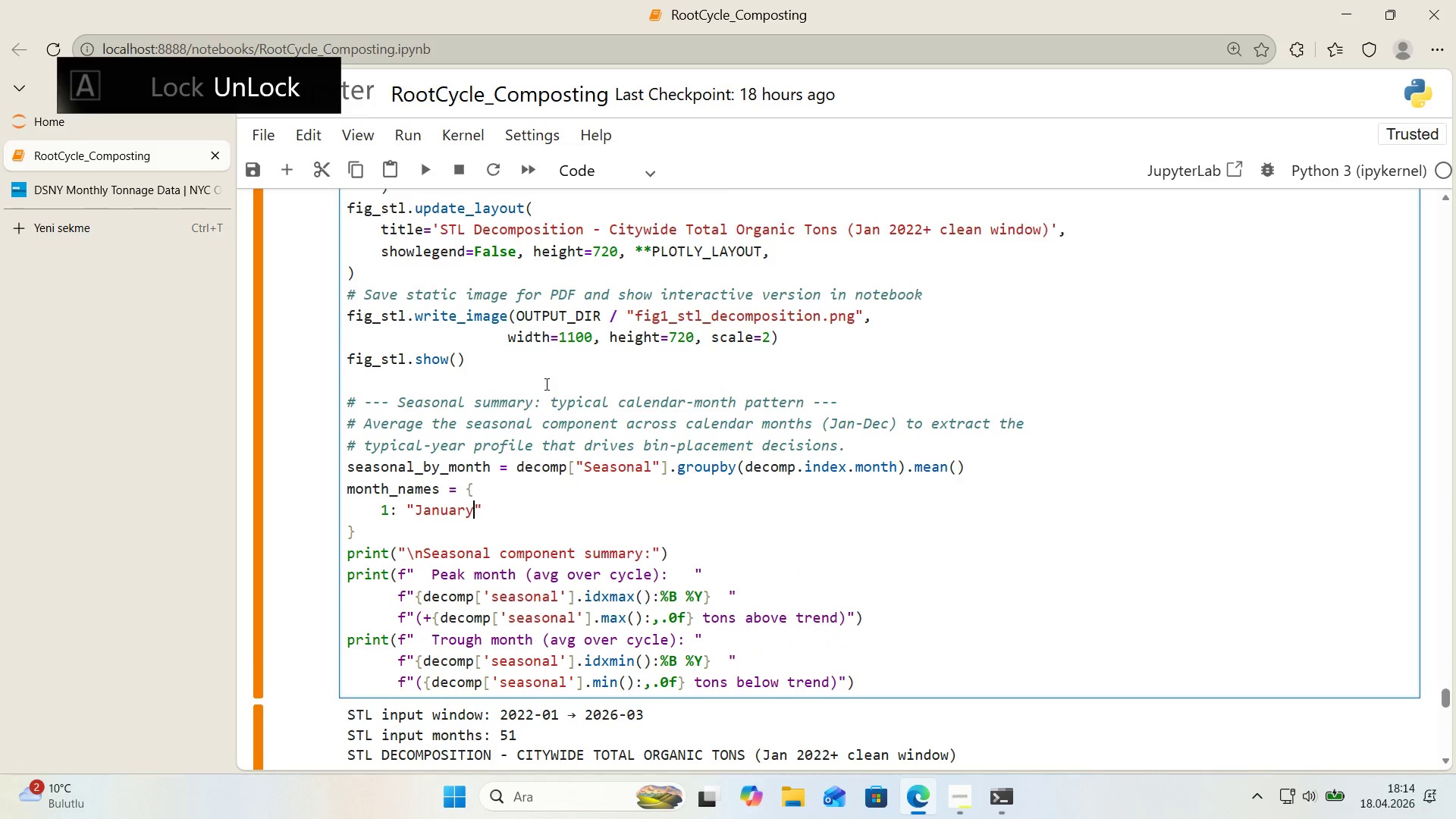 
key(ArrowRight)
 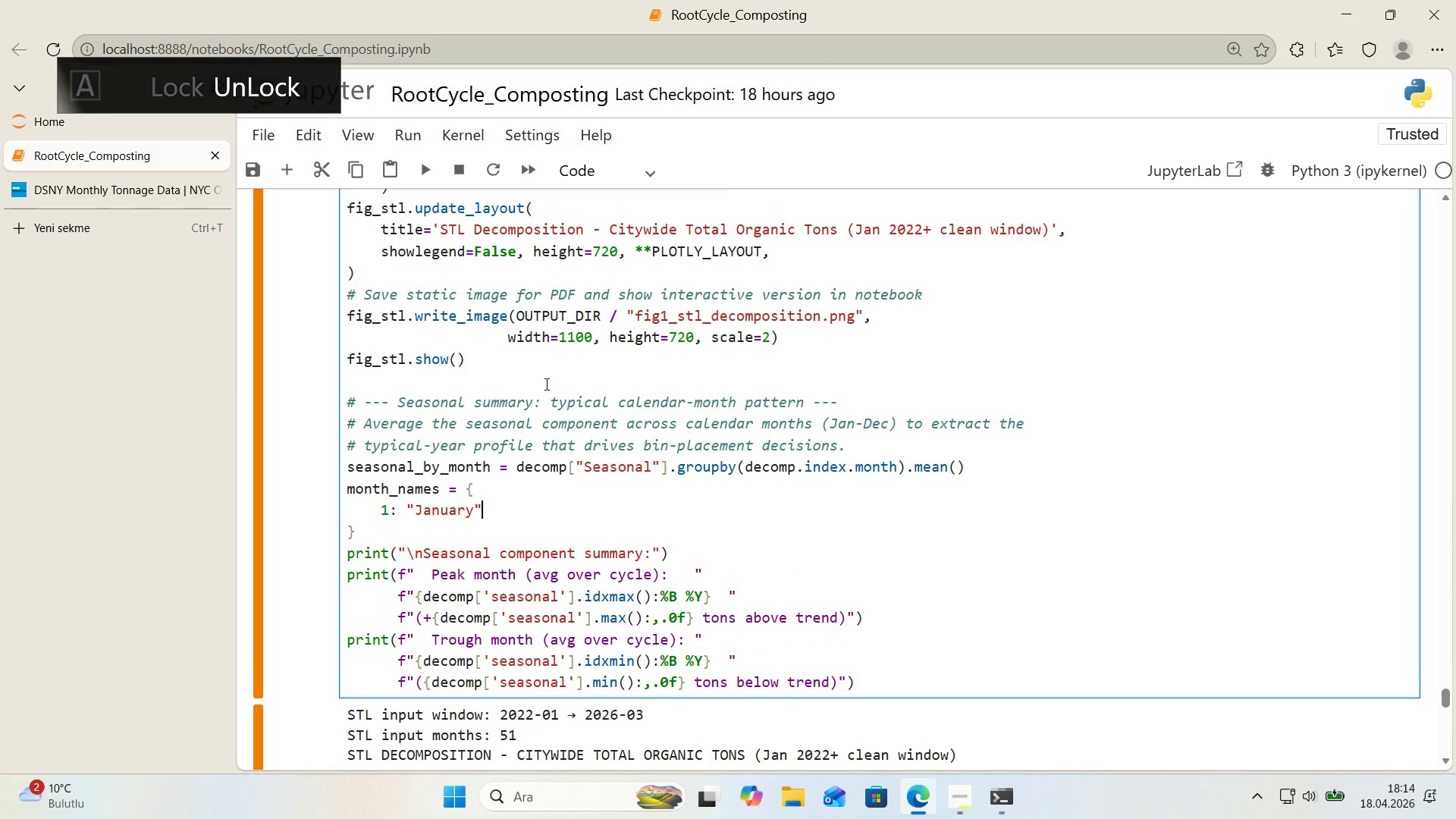 
key(Comma)
 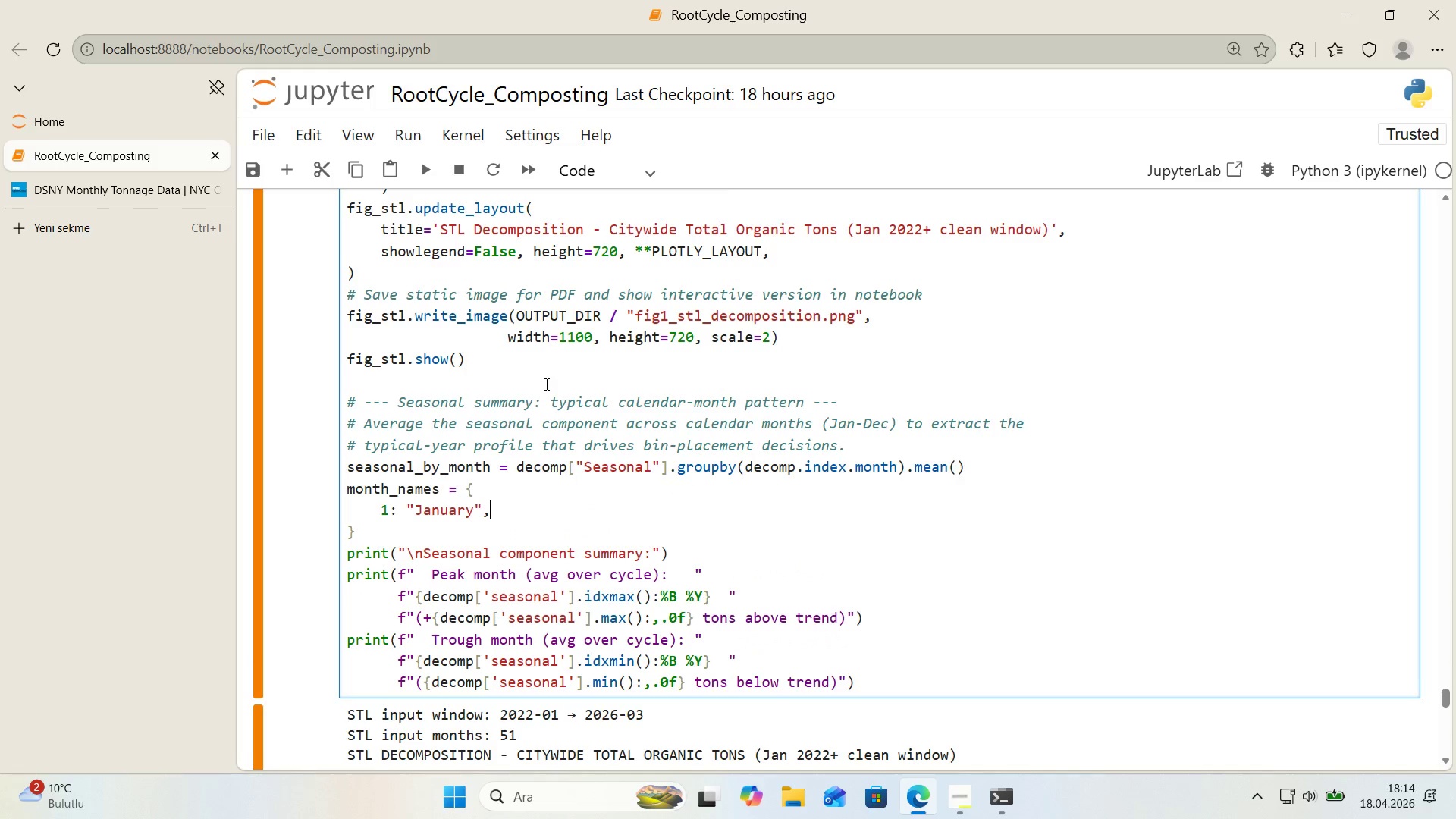 
key(Space)
 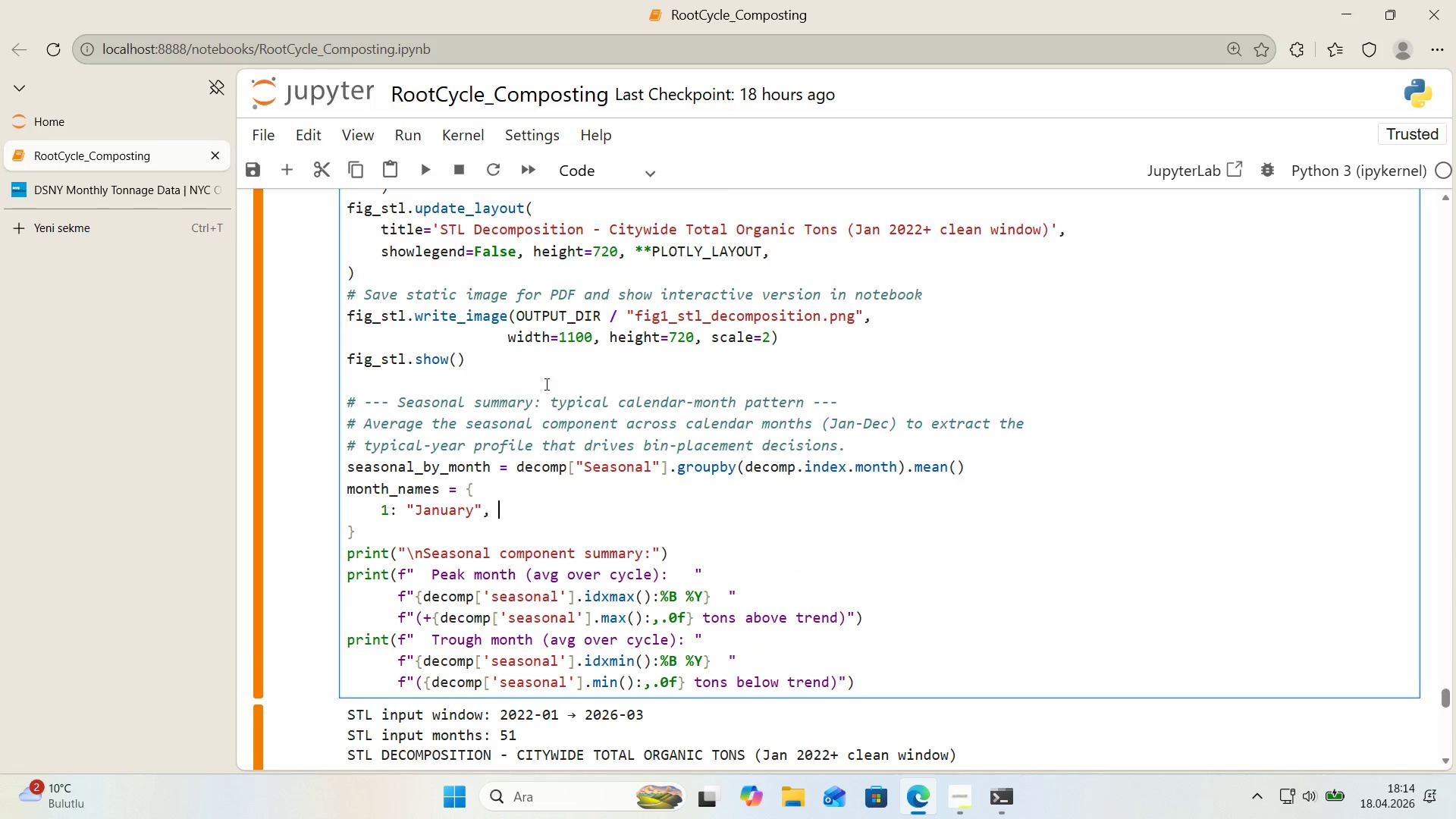 
key(2)
 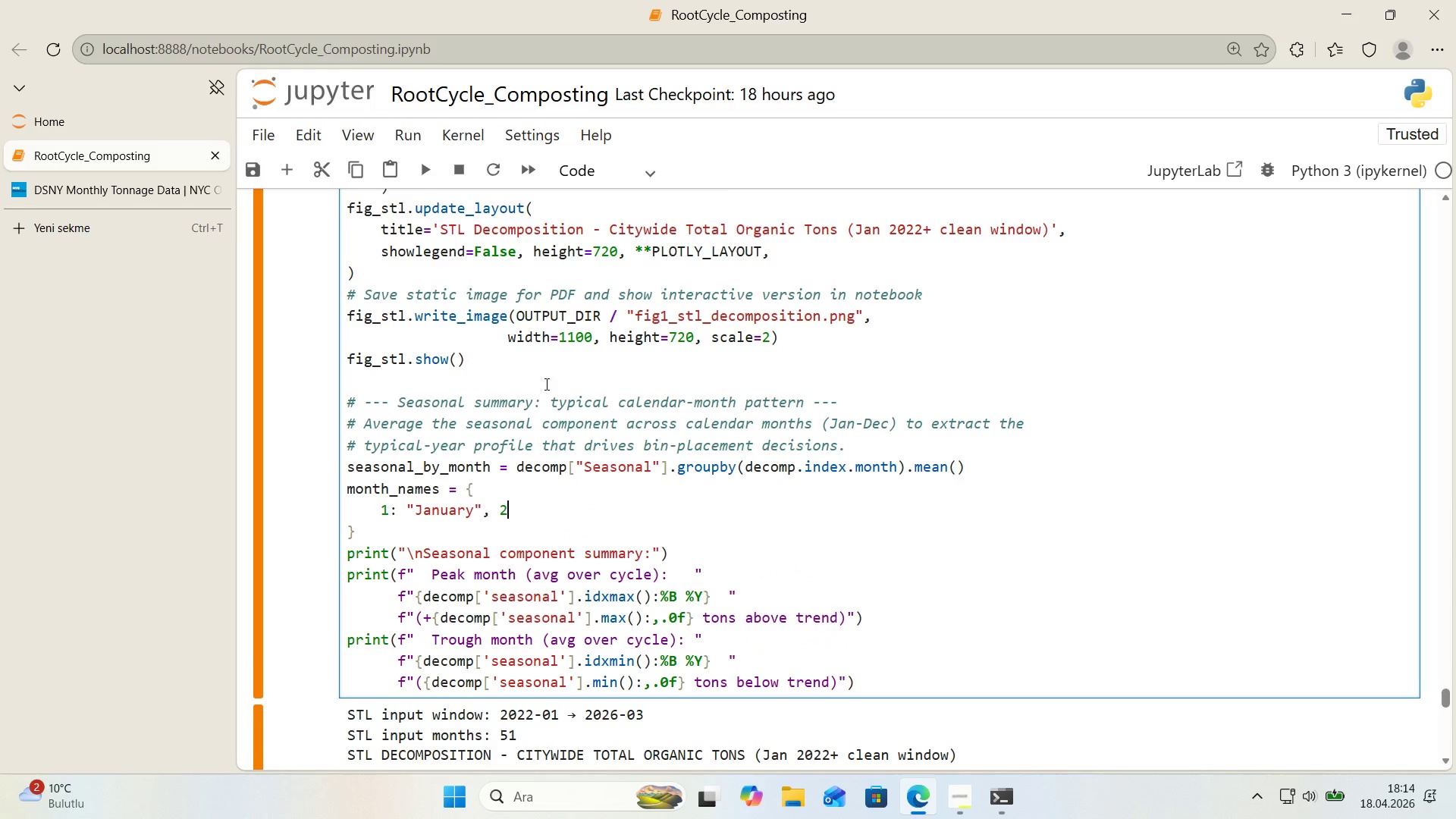 
key(Shift+ShiftRight)
 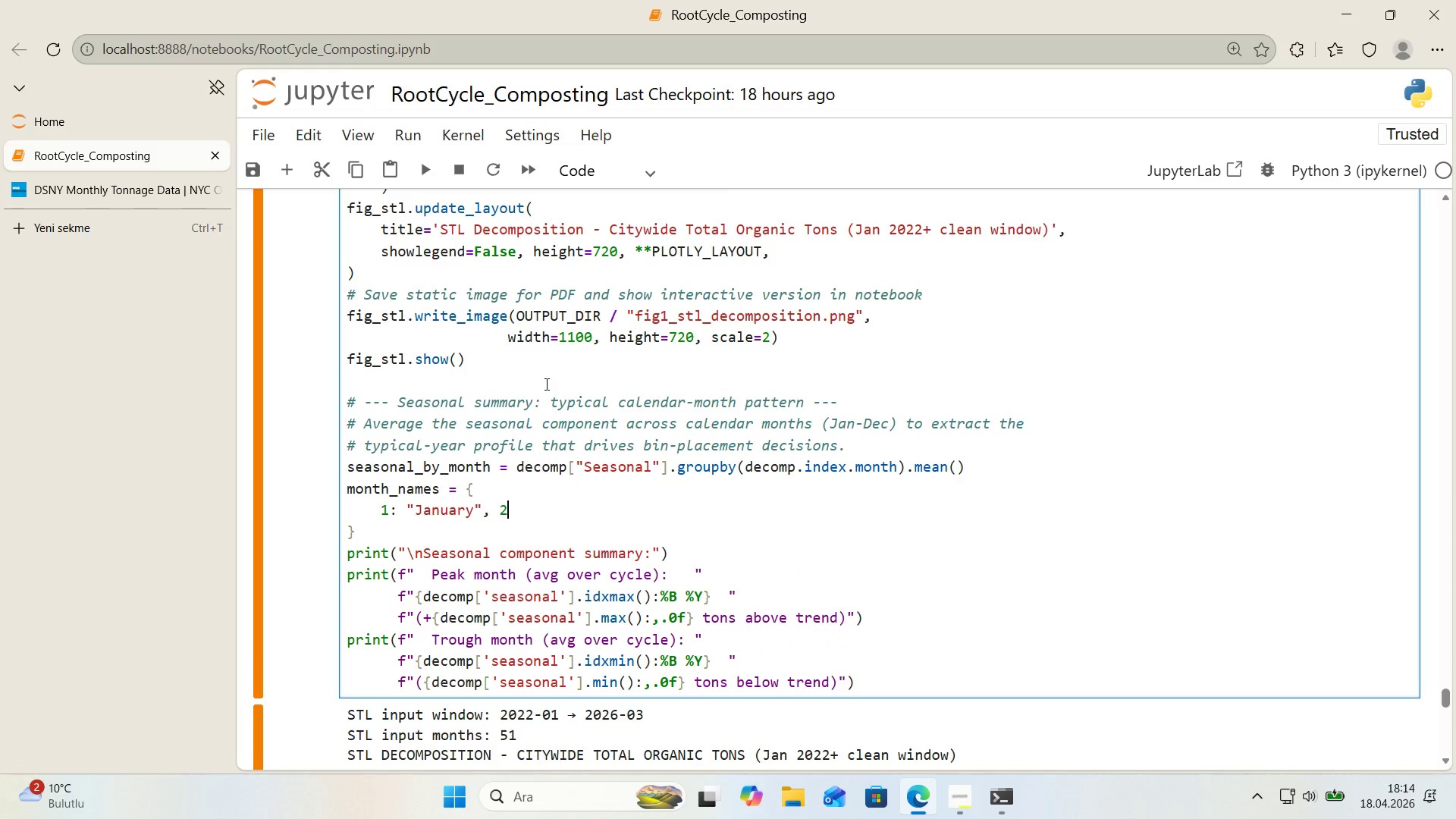 
key(Shift+Period)
 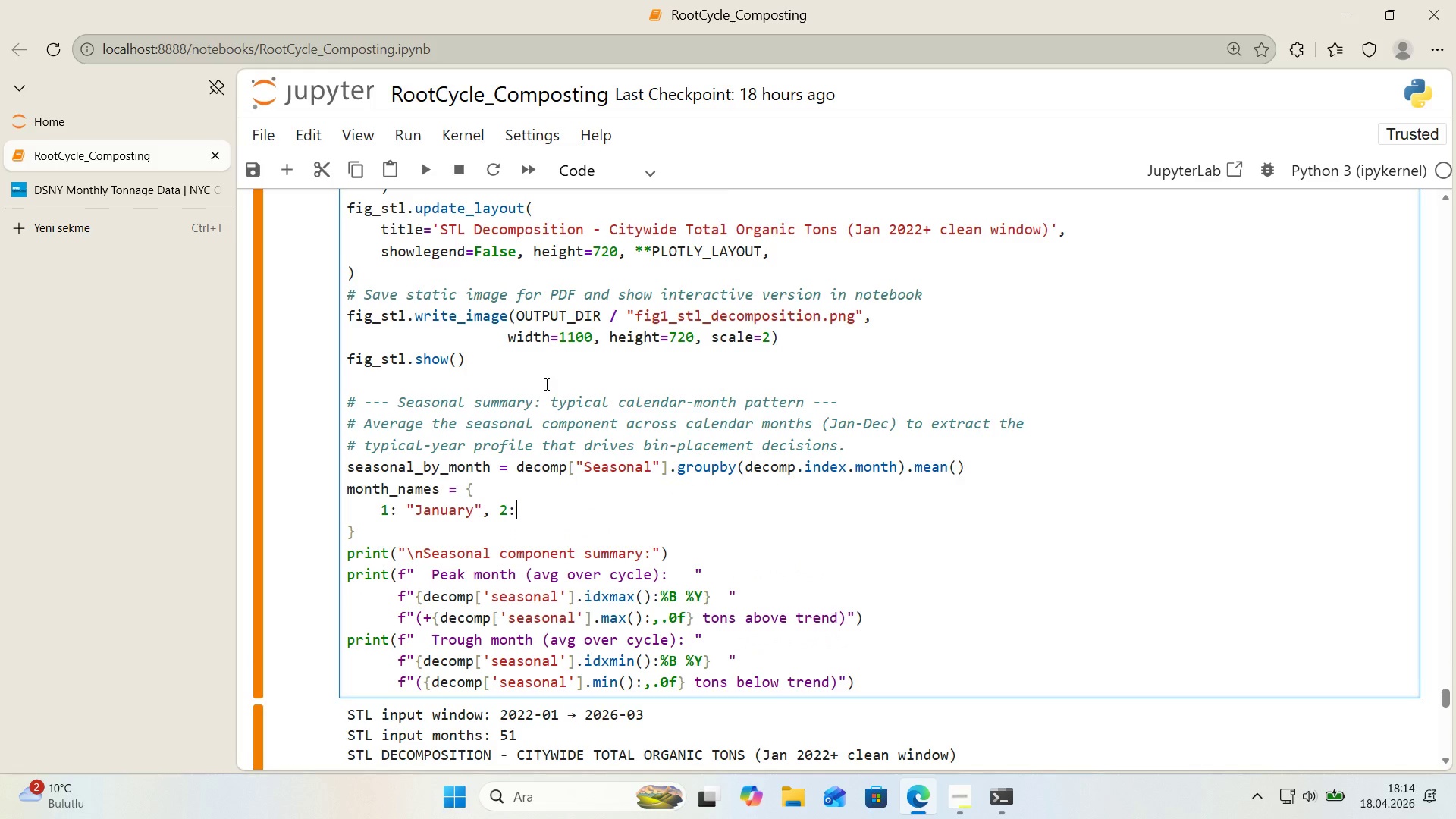 
key(Space)
 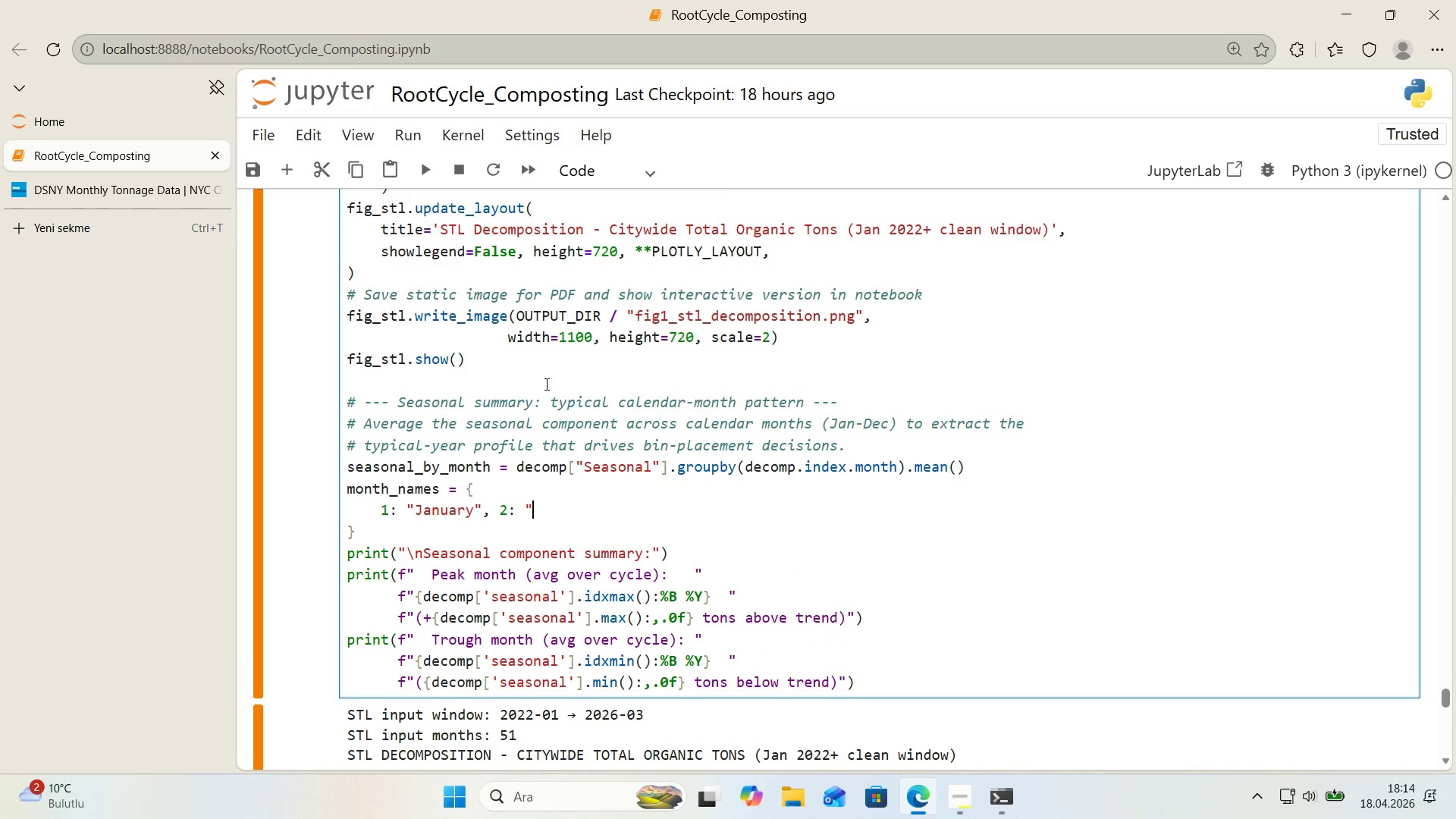 
key(Backquote)
 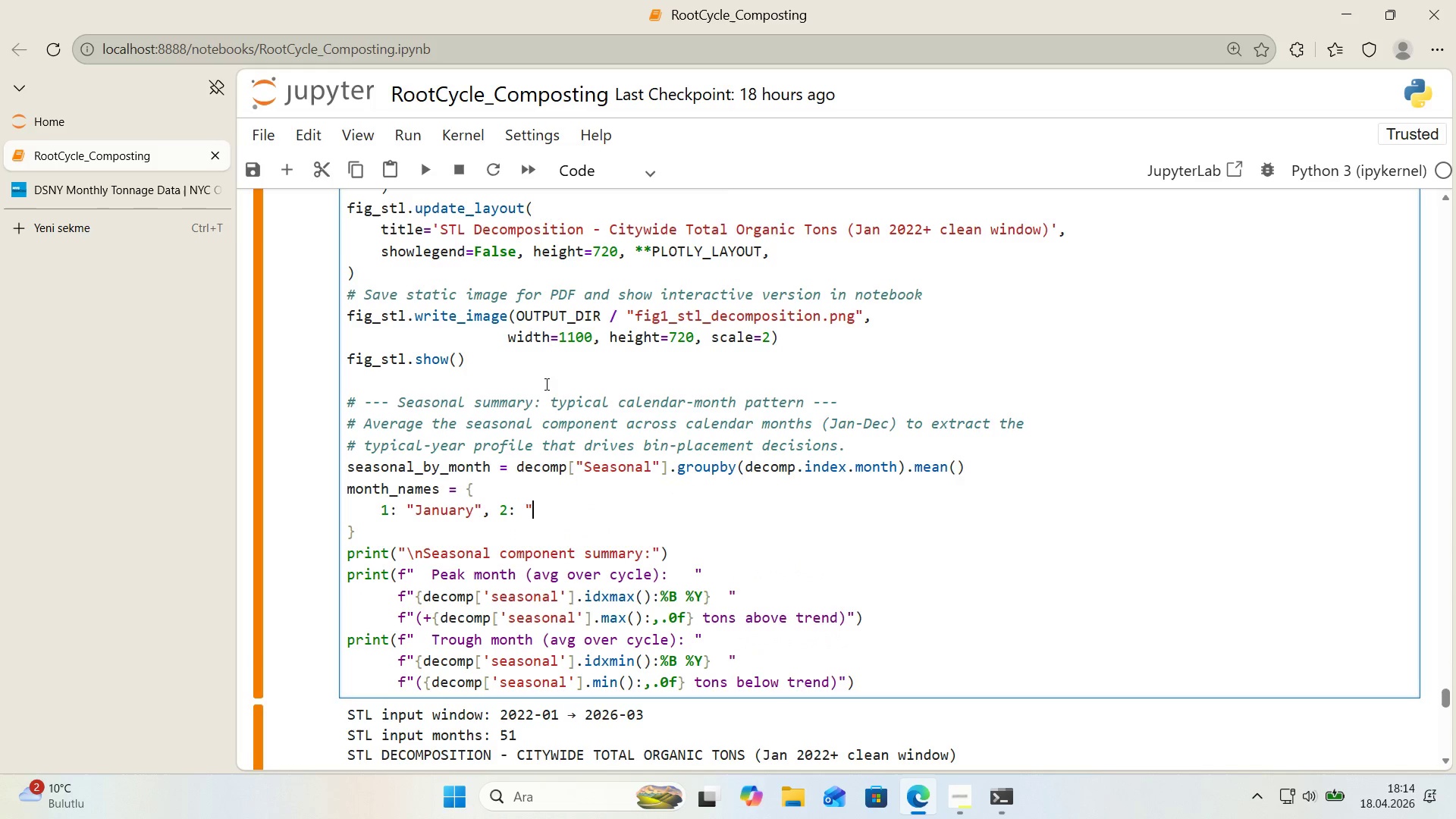 
key(Backquote)
 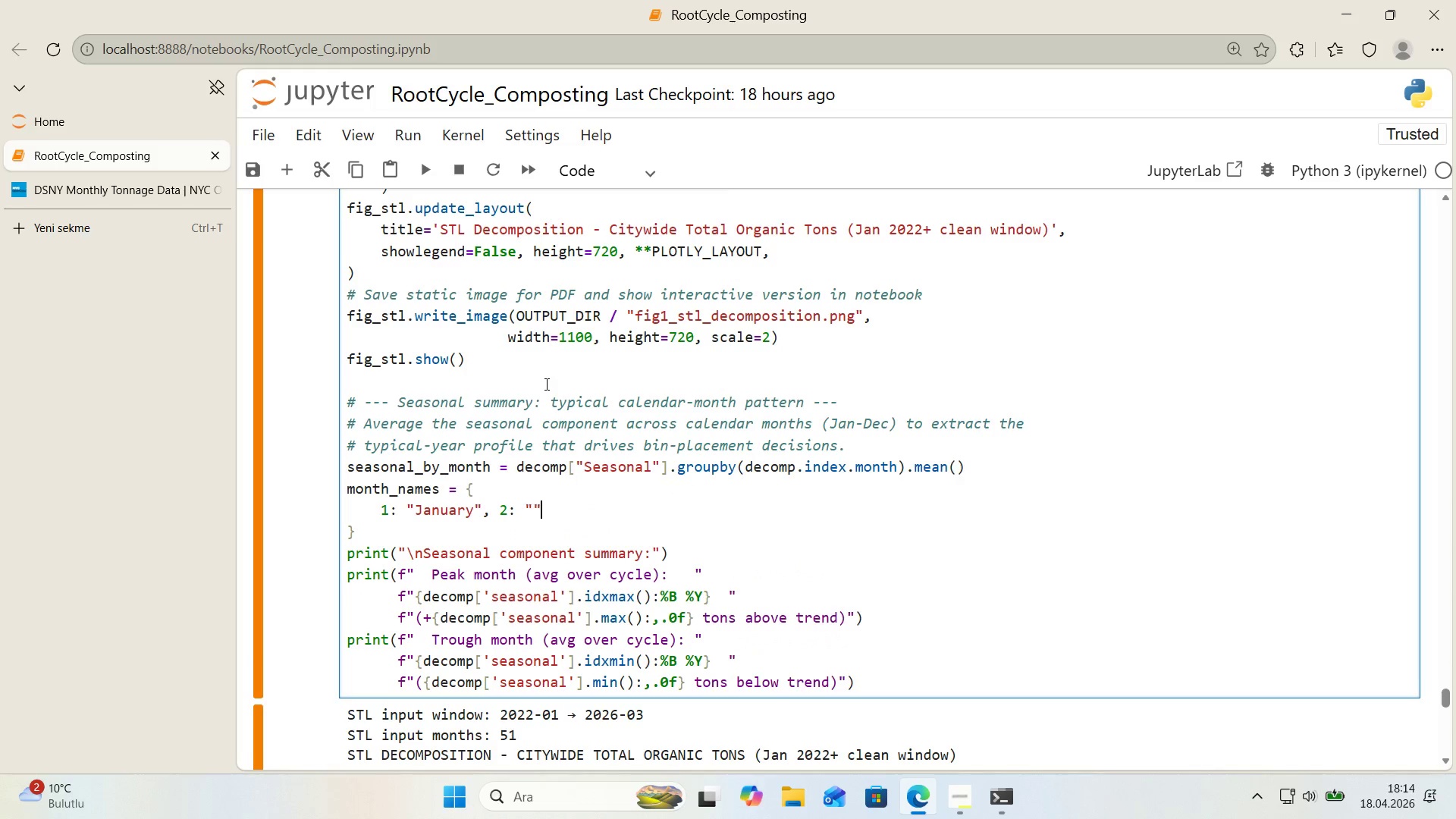 
key(ArrowLeft)
 